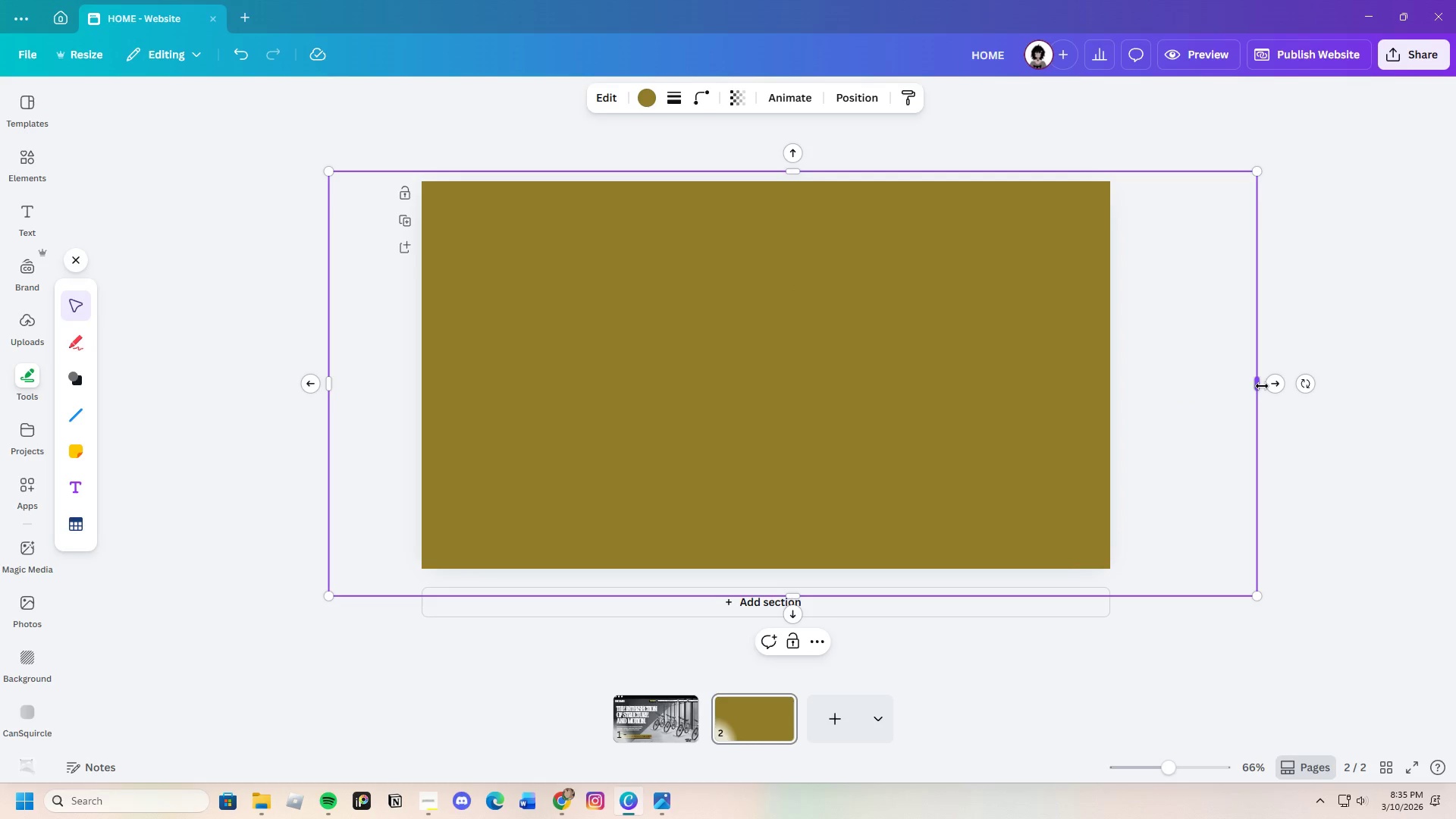 
left_click_drag(start_coordinate=[1257, 379], to_coordinate=[1129, 381])
 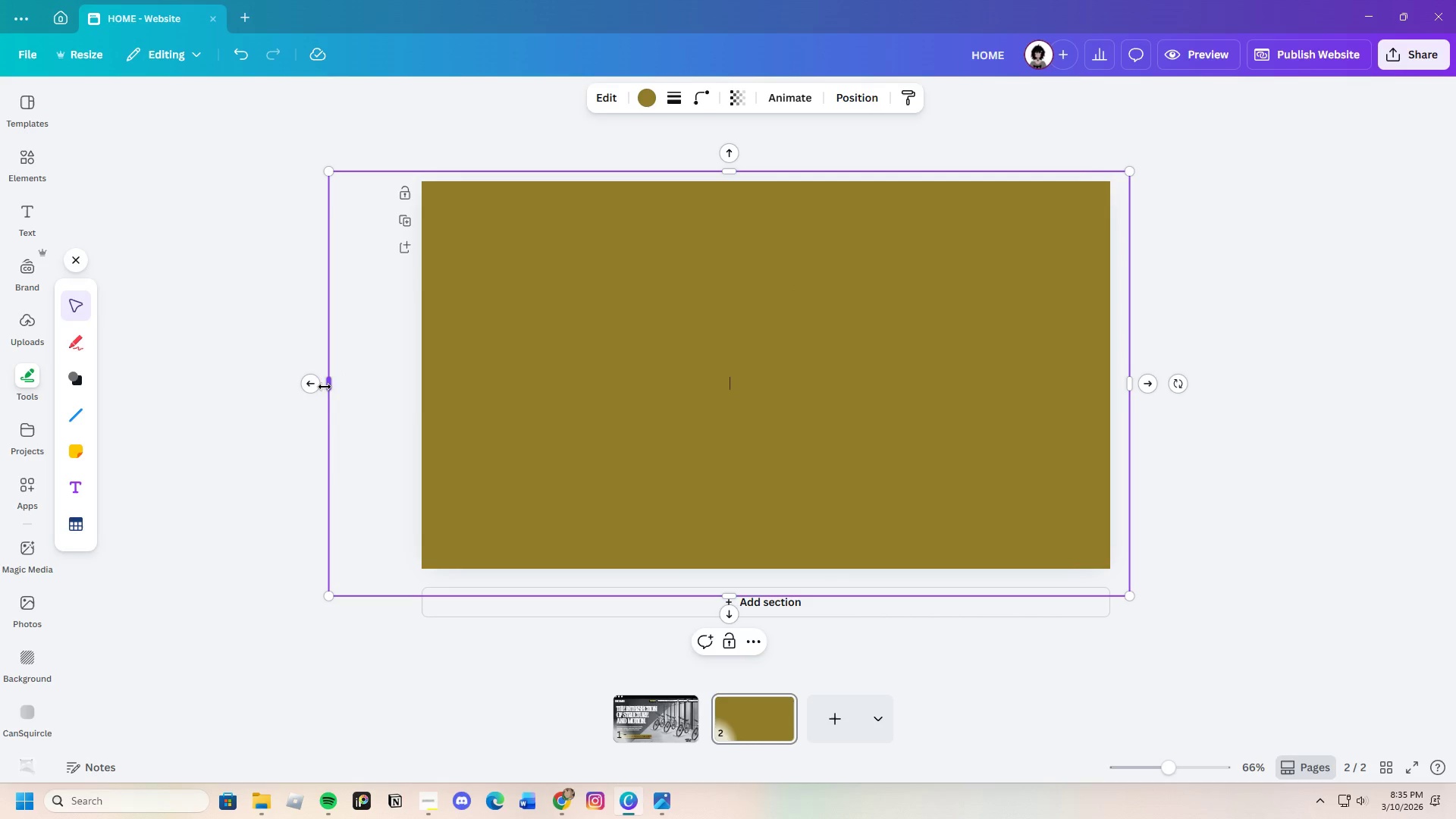 
left_click_drag(start_coordinate=[328, 386], to_coordinate=[394, 398])
 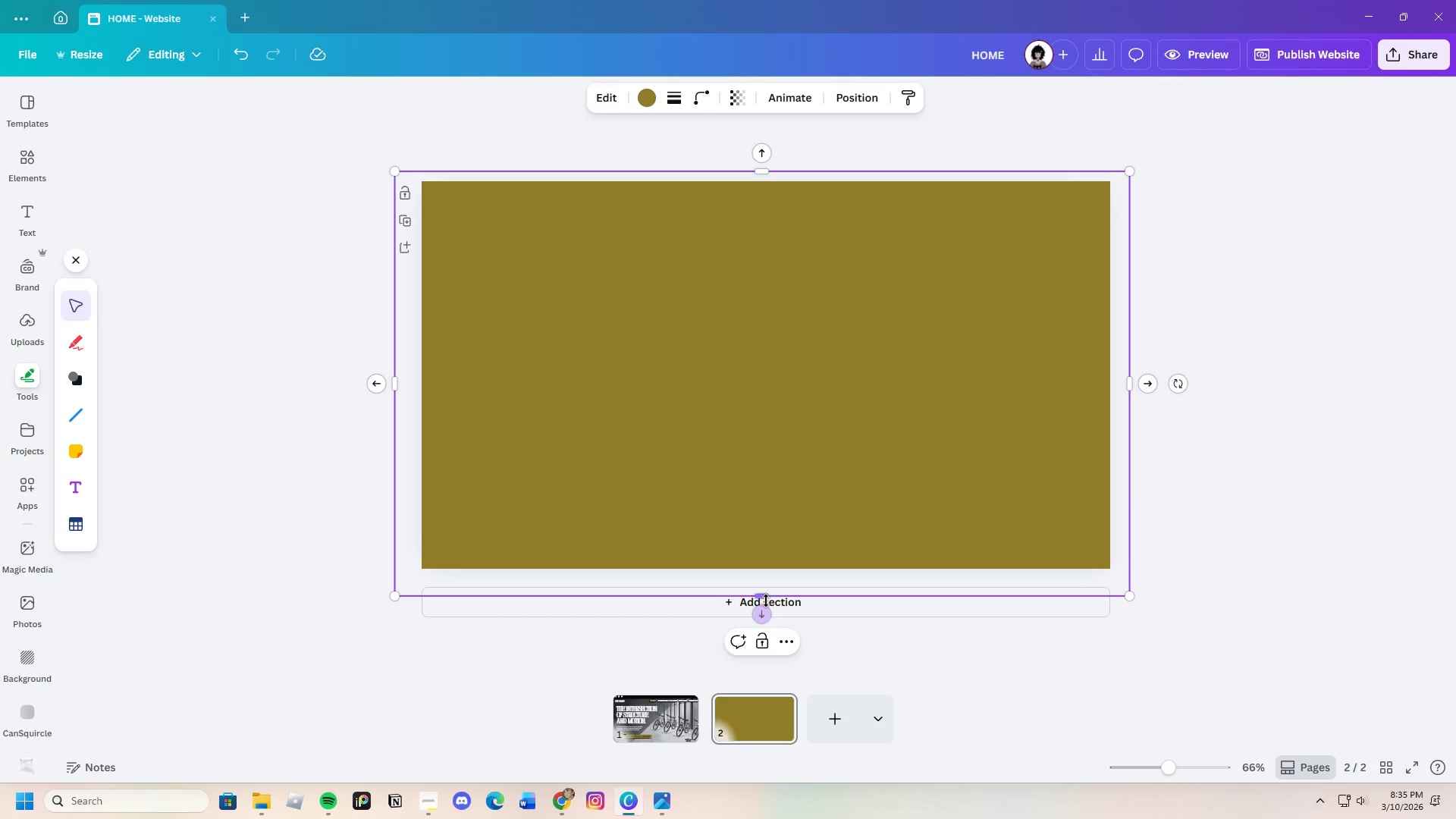 
left_click_drag(start_coordinate=[760, 596], to_coordinate=[762, 582])
 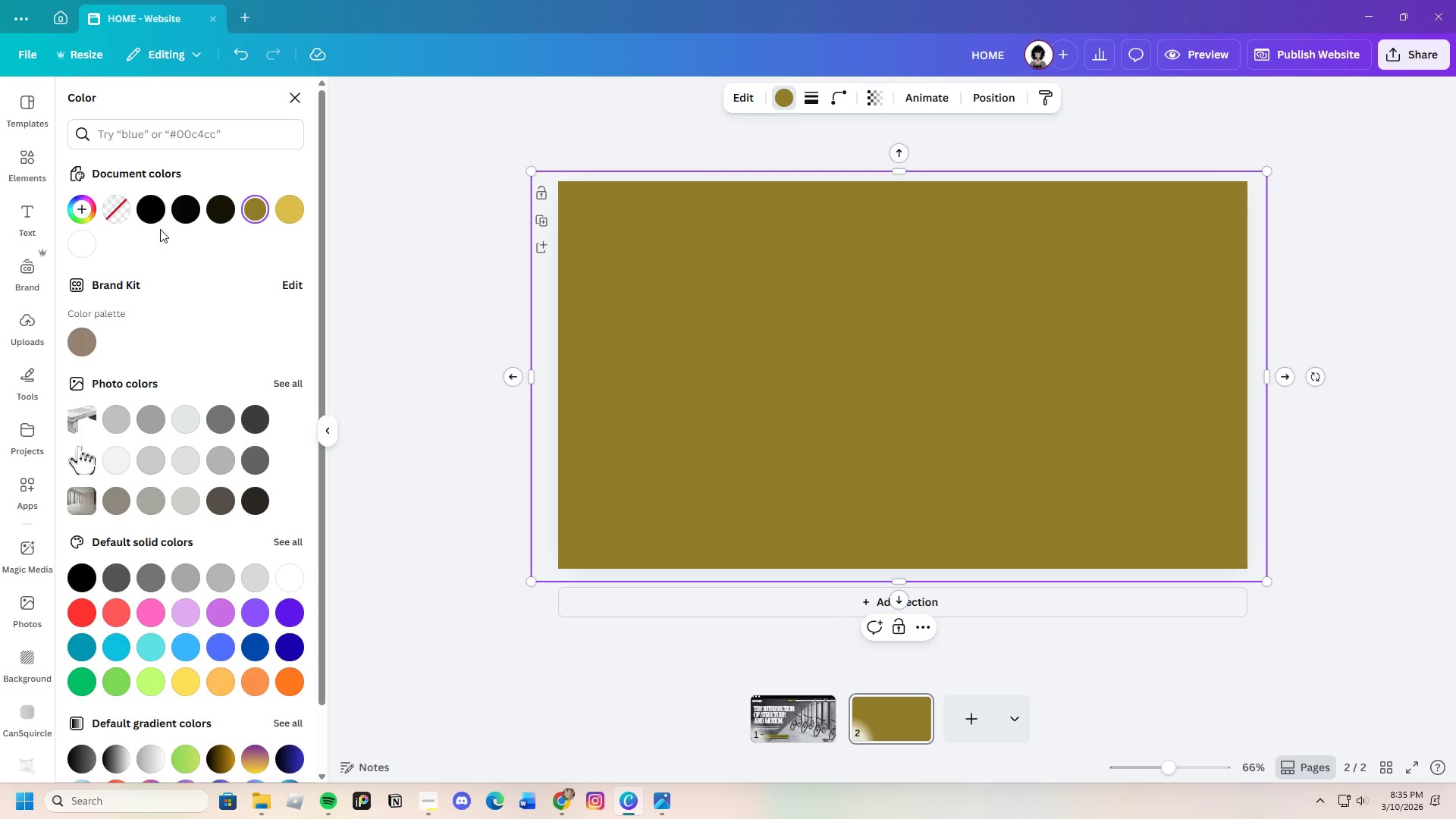 
left_click_drag(start_coordinate=[226, 203], to_coordinate=[230, 202])
 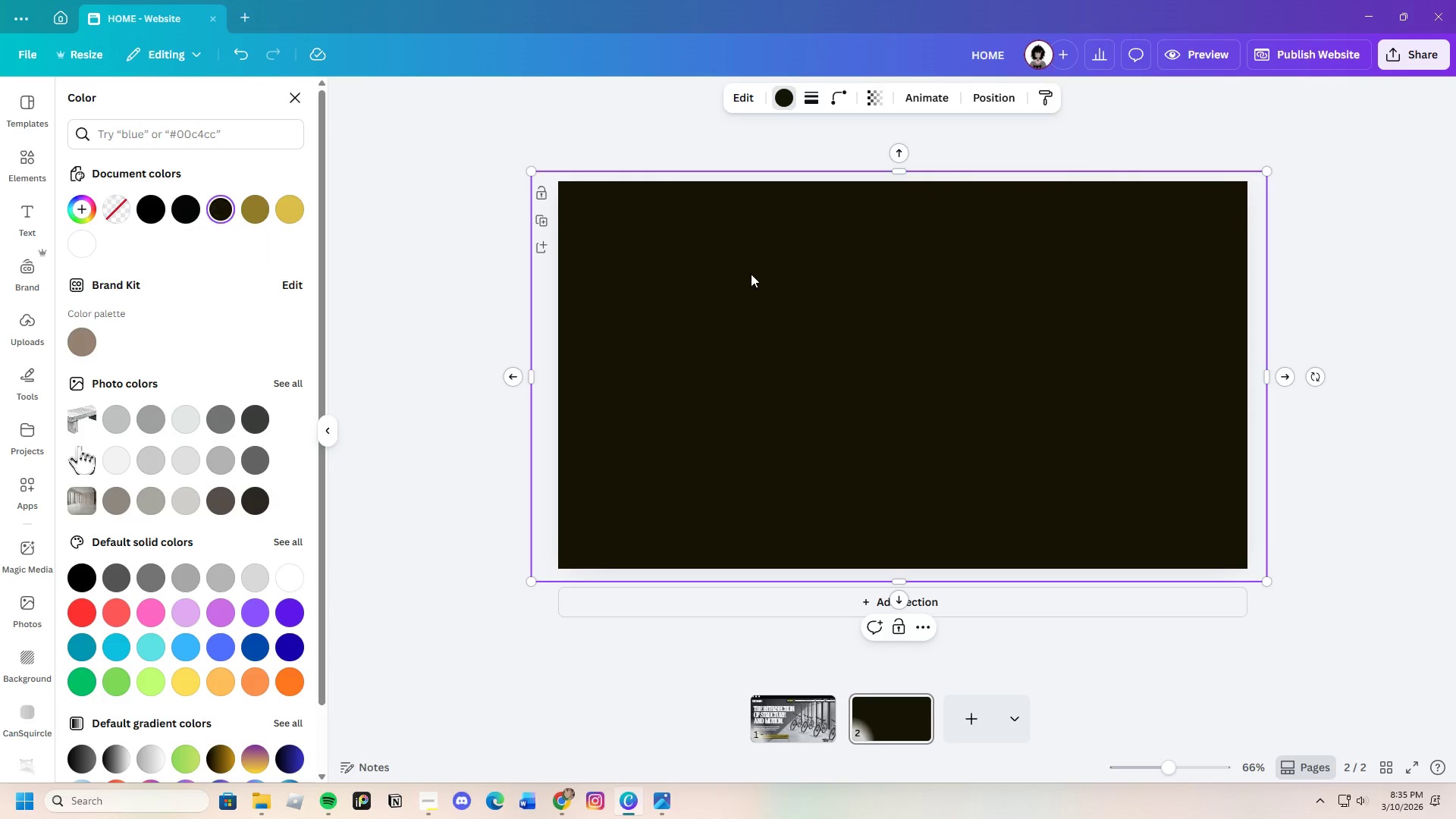 
right_click([751, 274])
 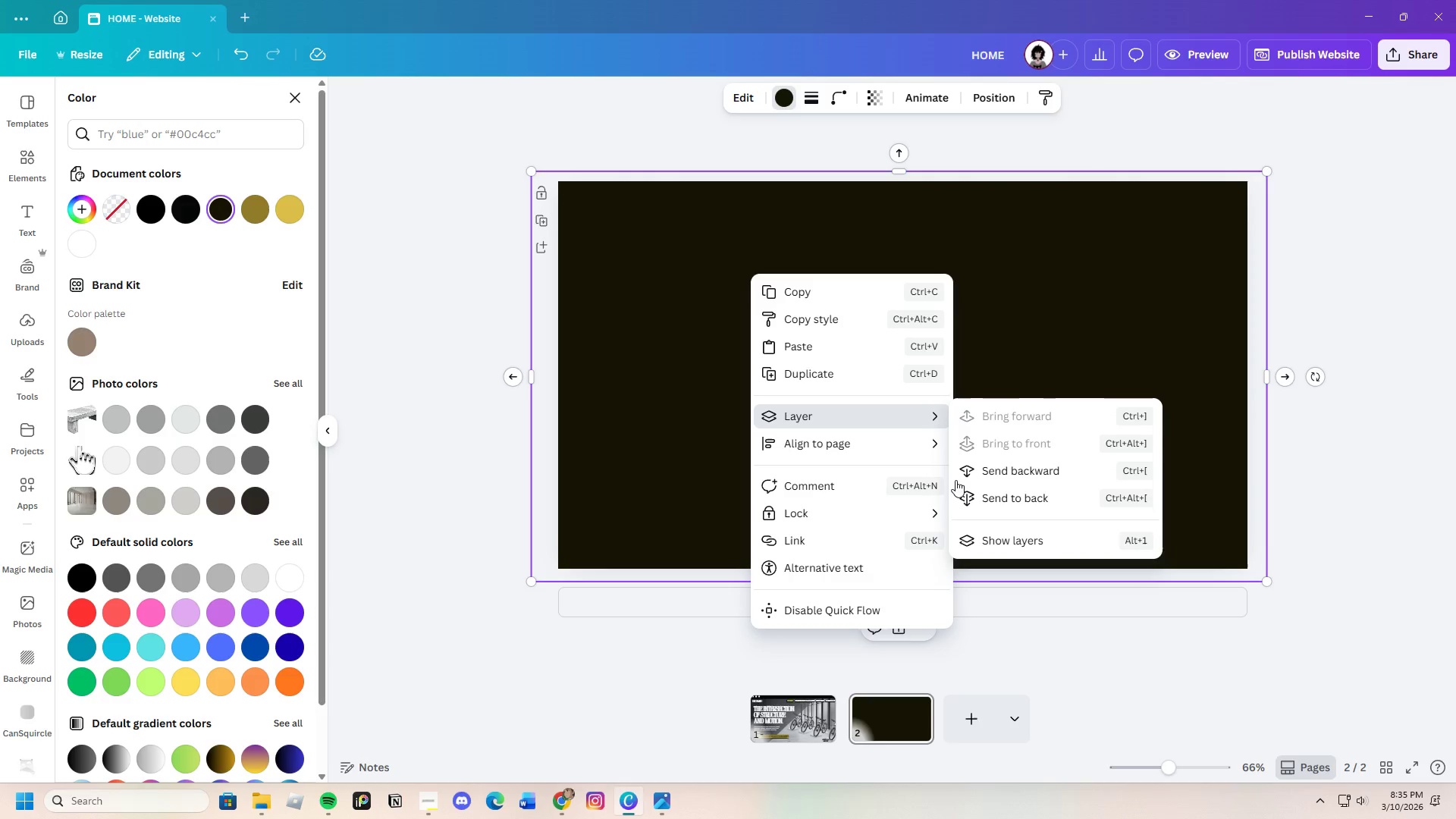 
left_click([995, 479])
 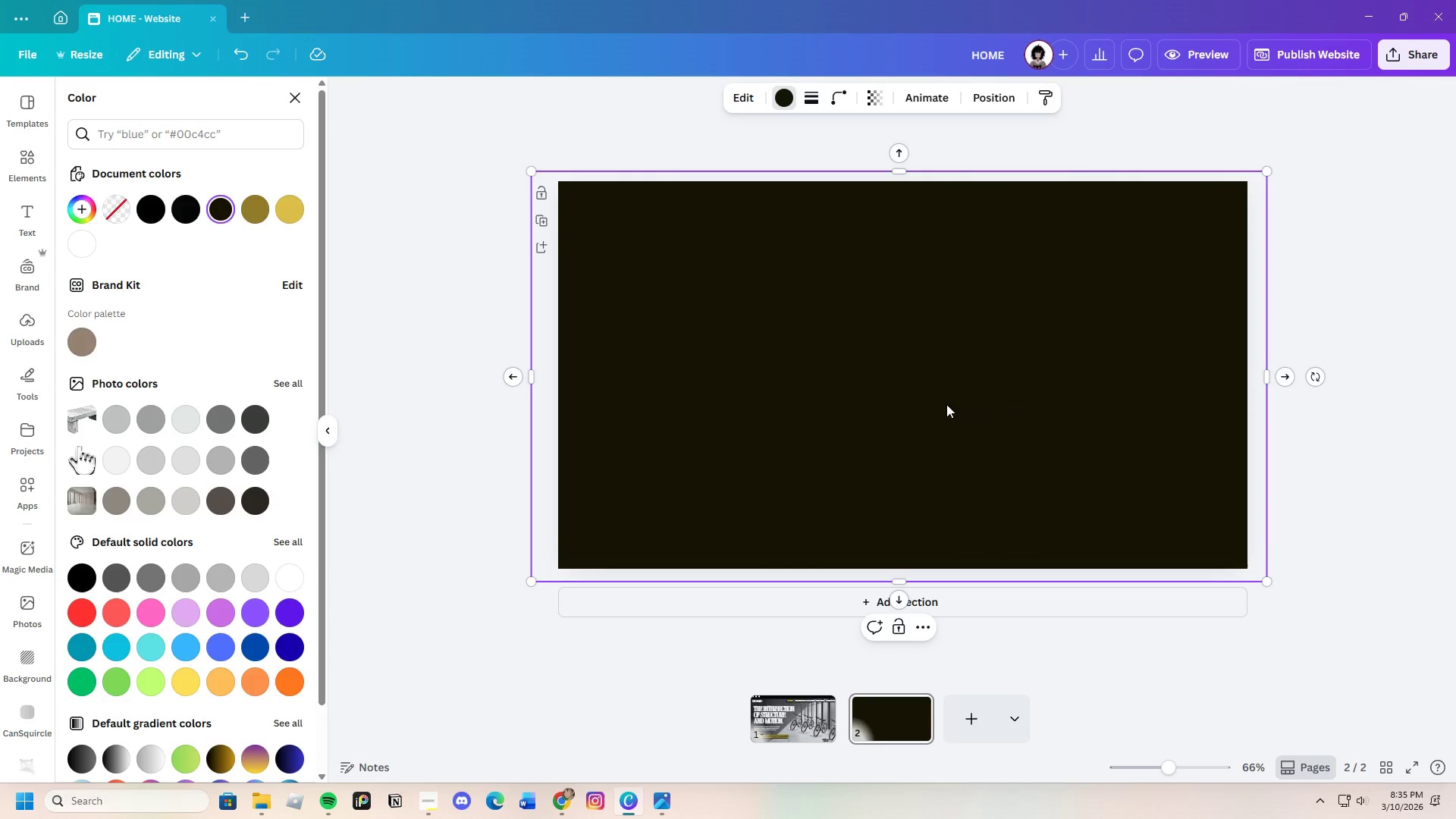 
right_click([949, 378])
 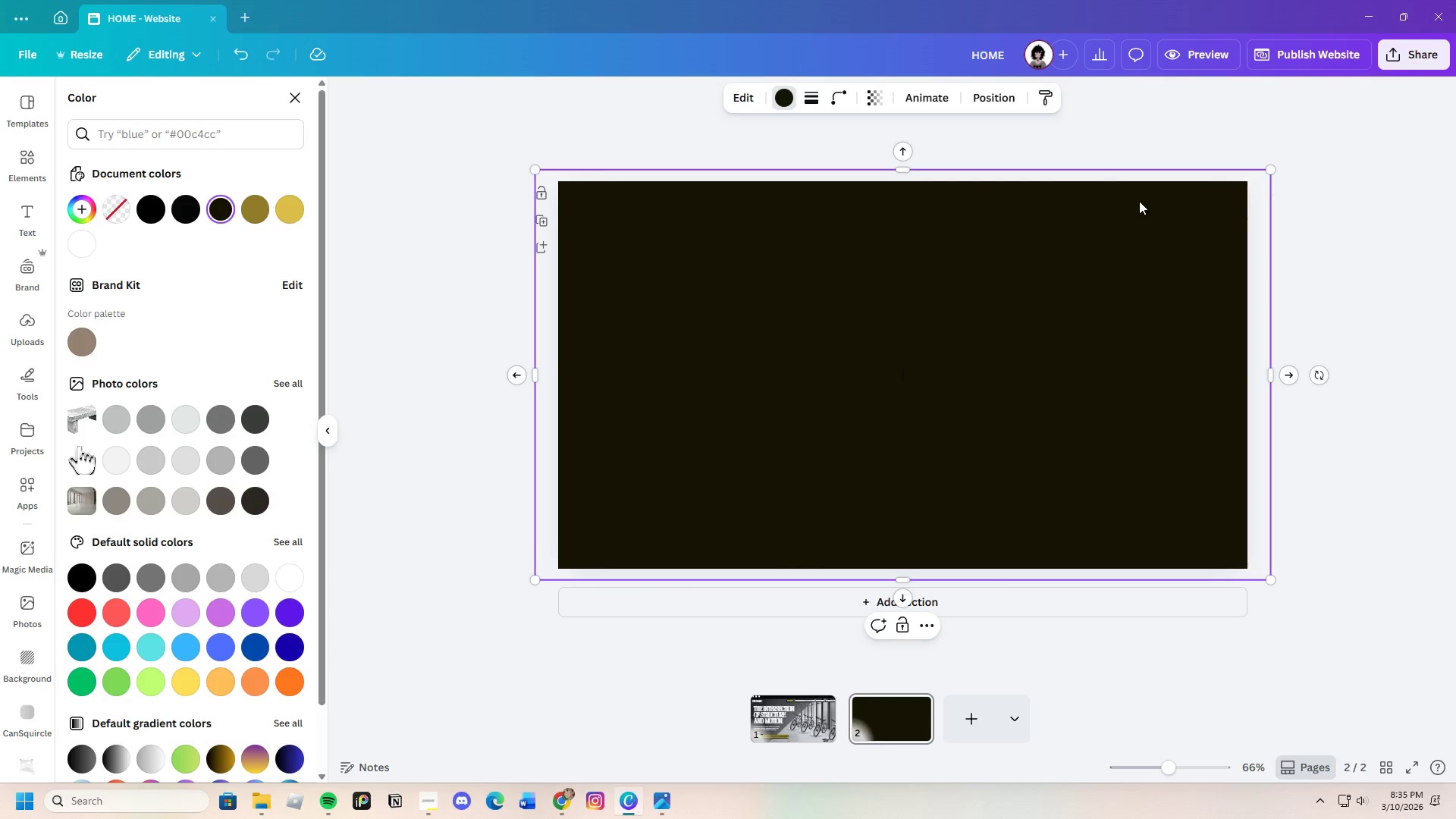 
left_click([992, 101])
 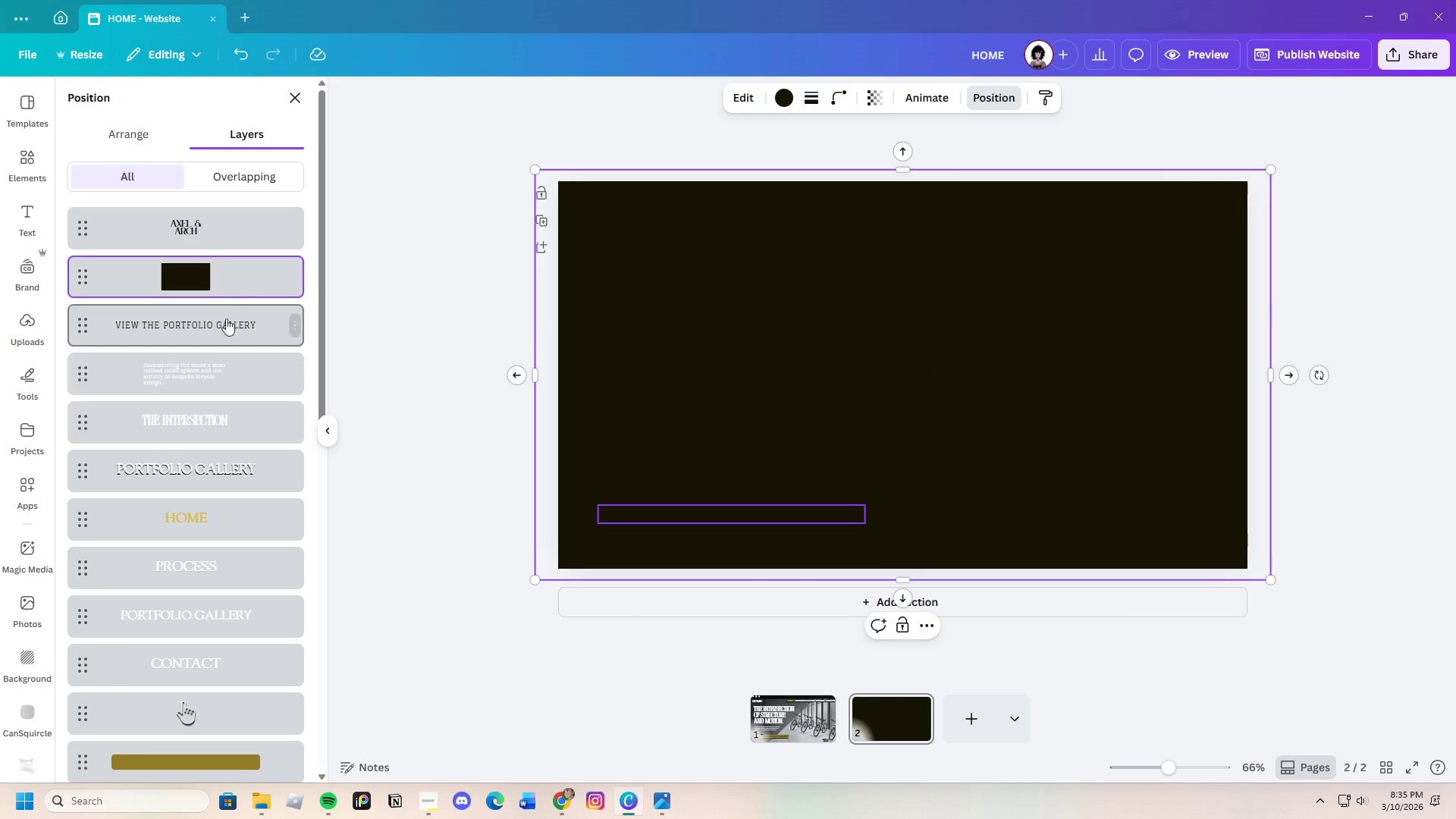 
left_click_drag(start_coordinate=[245, 275], to_coordinate=[239, 726])
 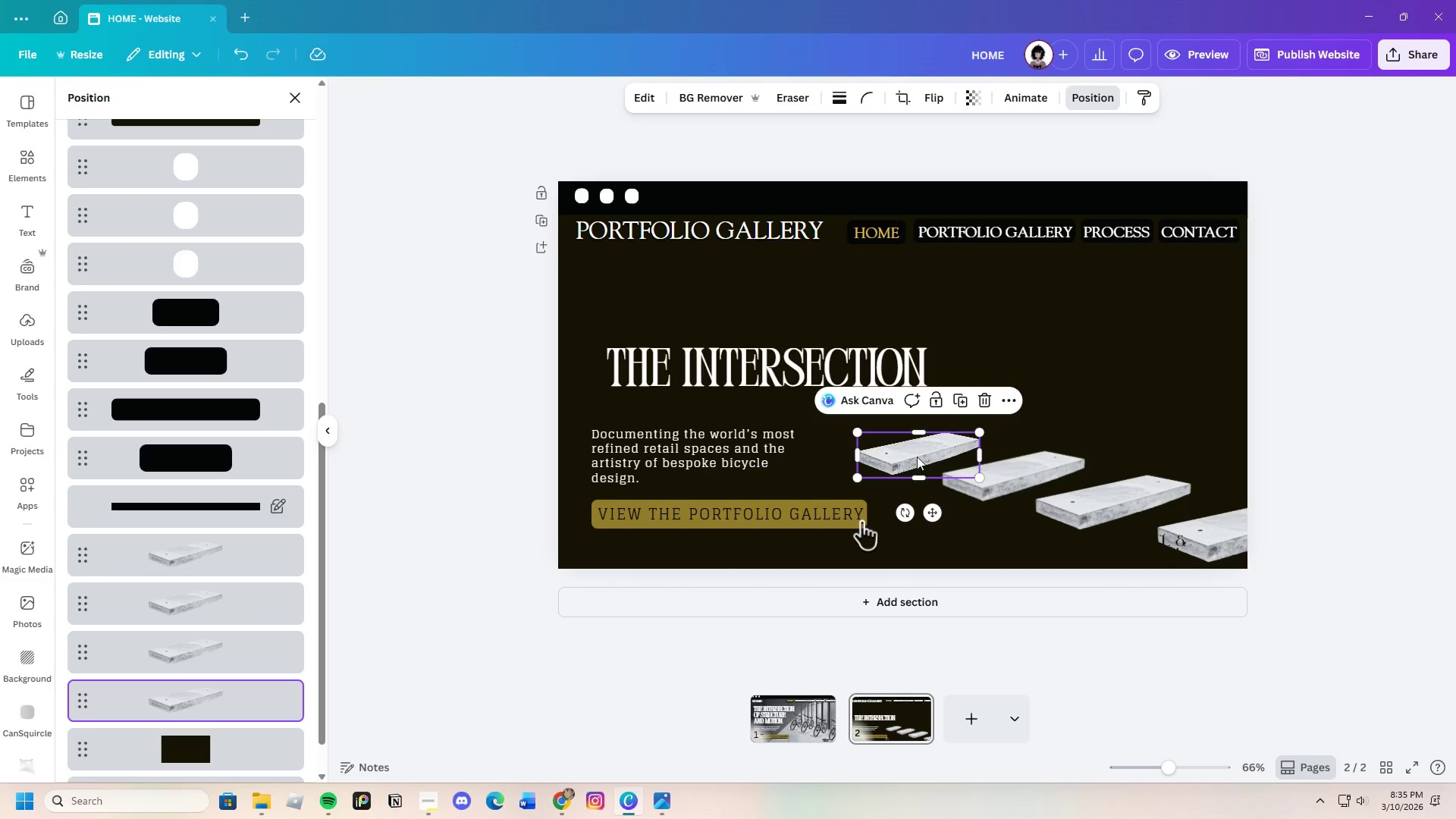 
left_click([986, 391])
 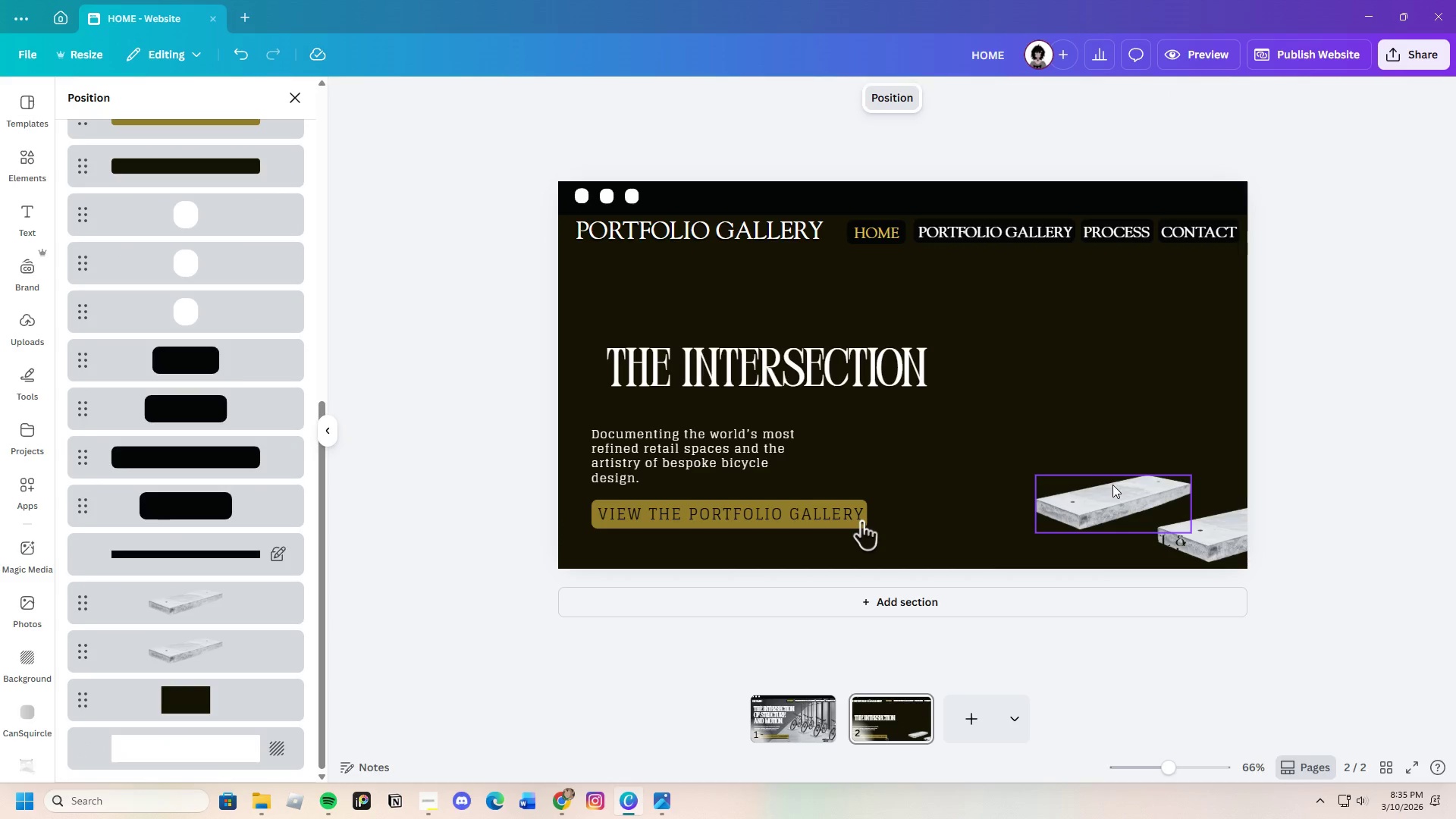 
triple_click([1227, 527])
 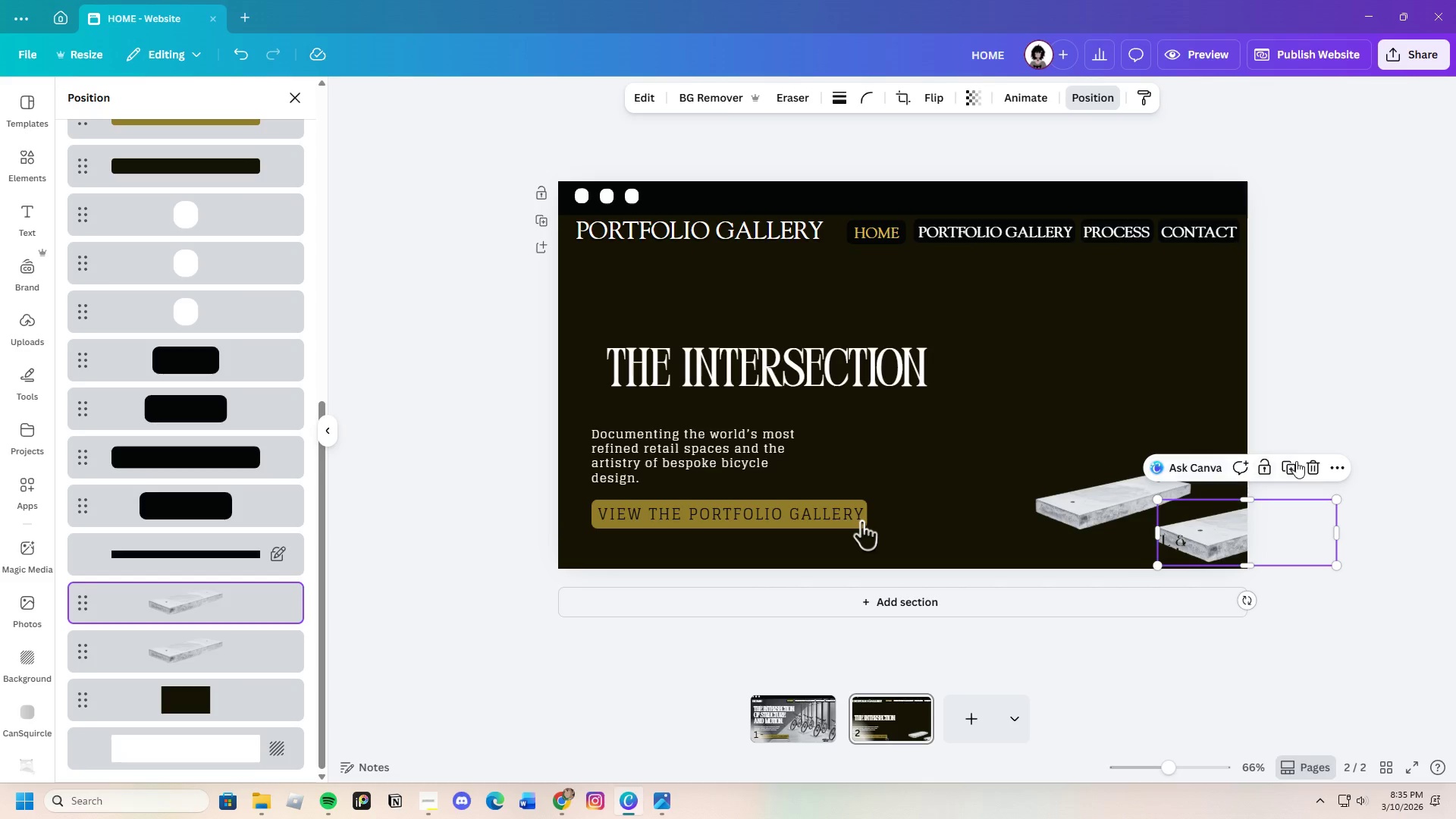 
left_click([1314, 461])
 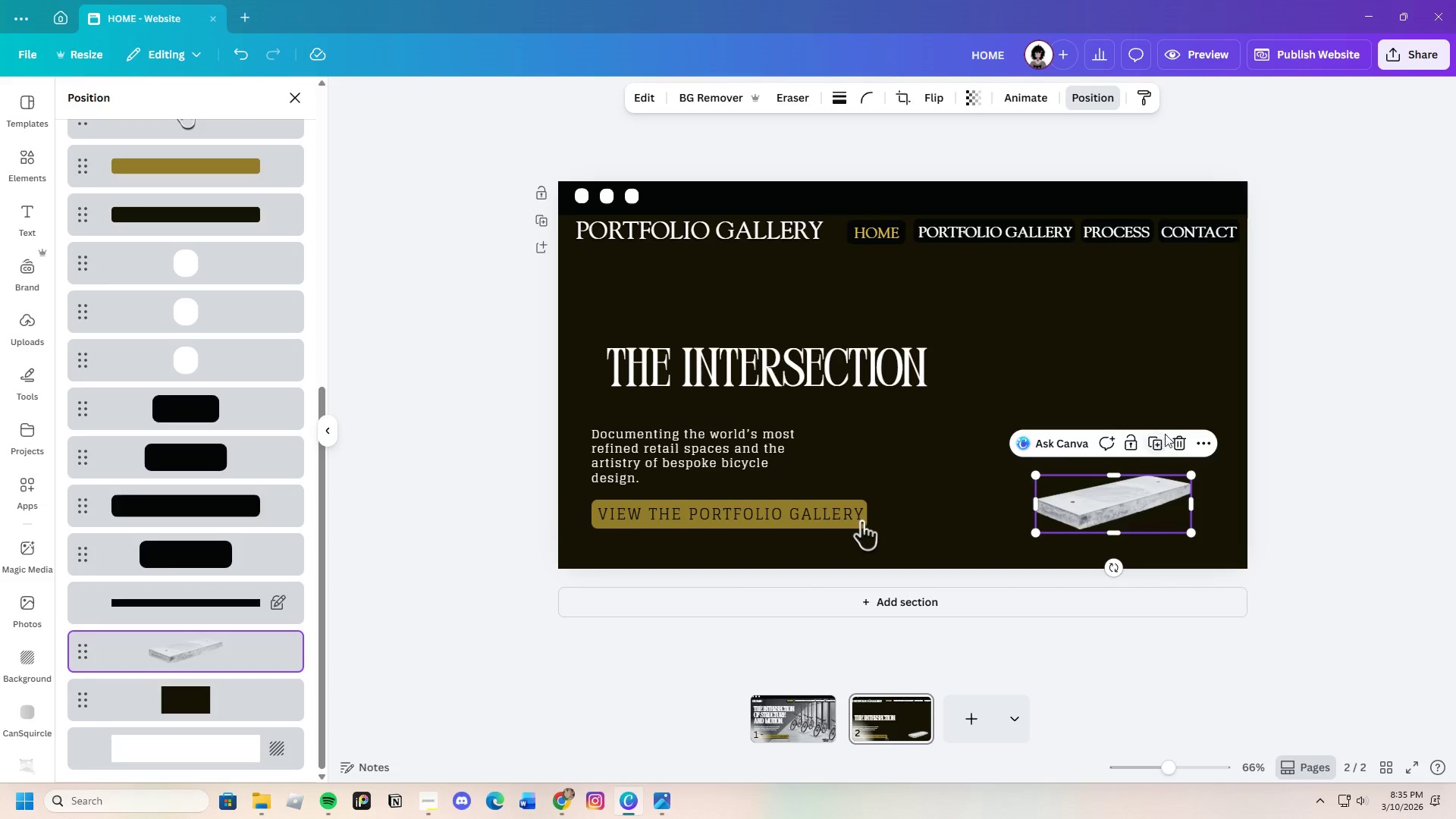 
left_click([1174, 439])
 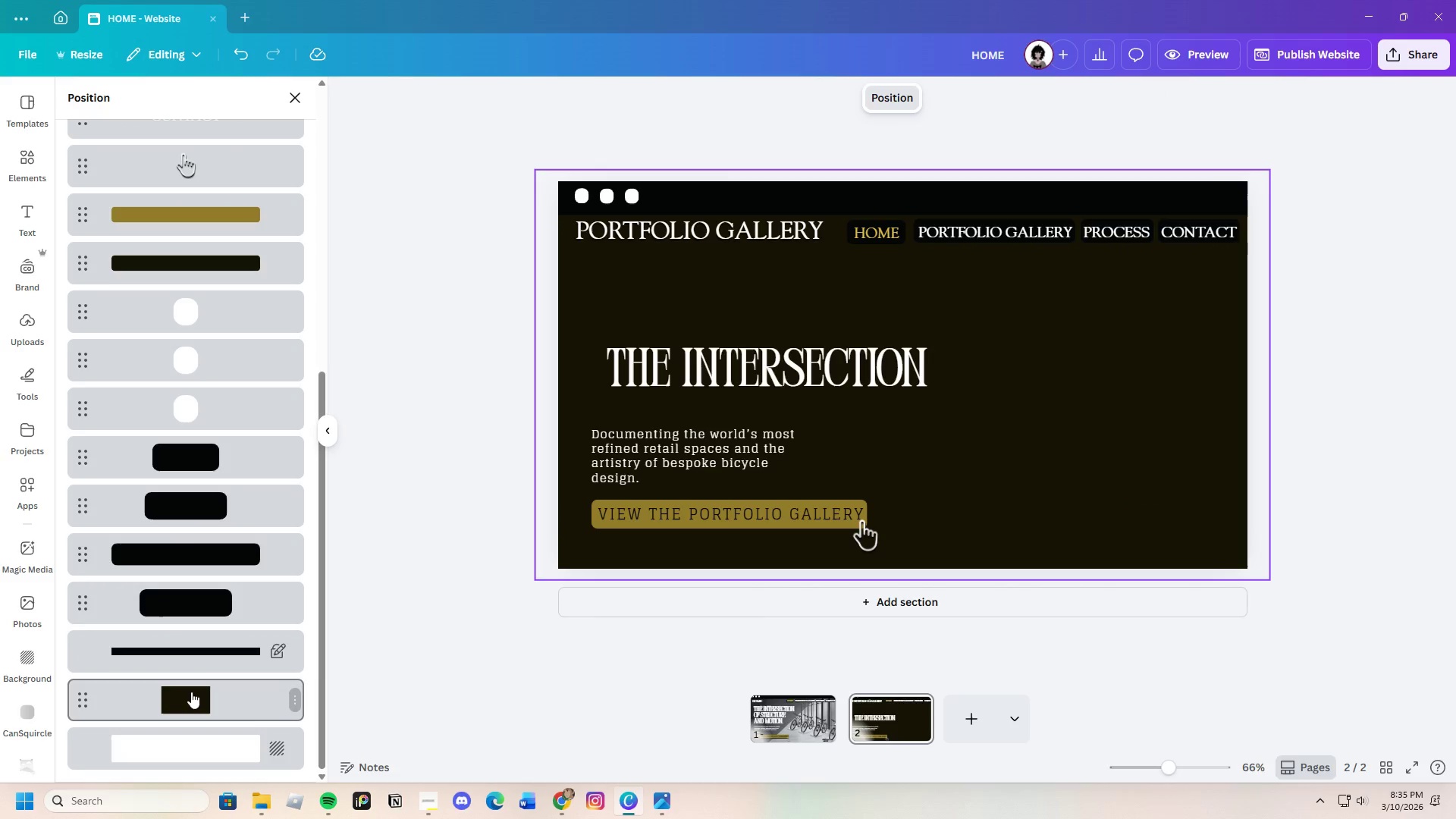 
left_click([169, 688])
 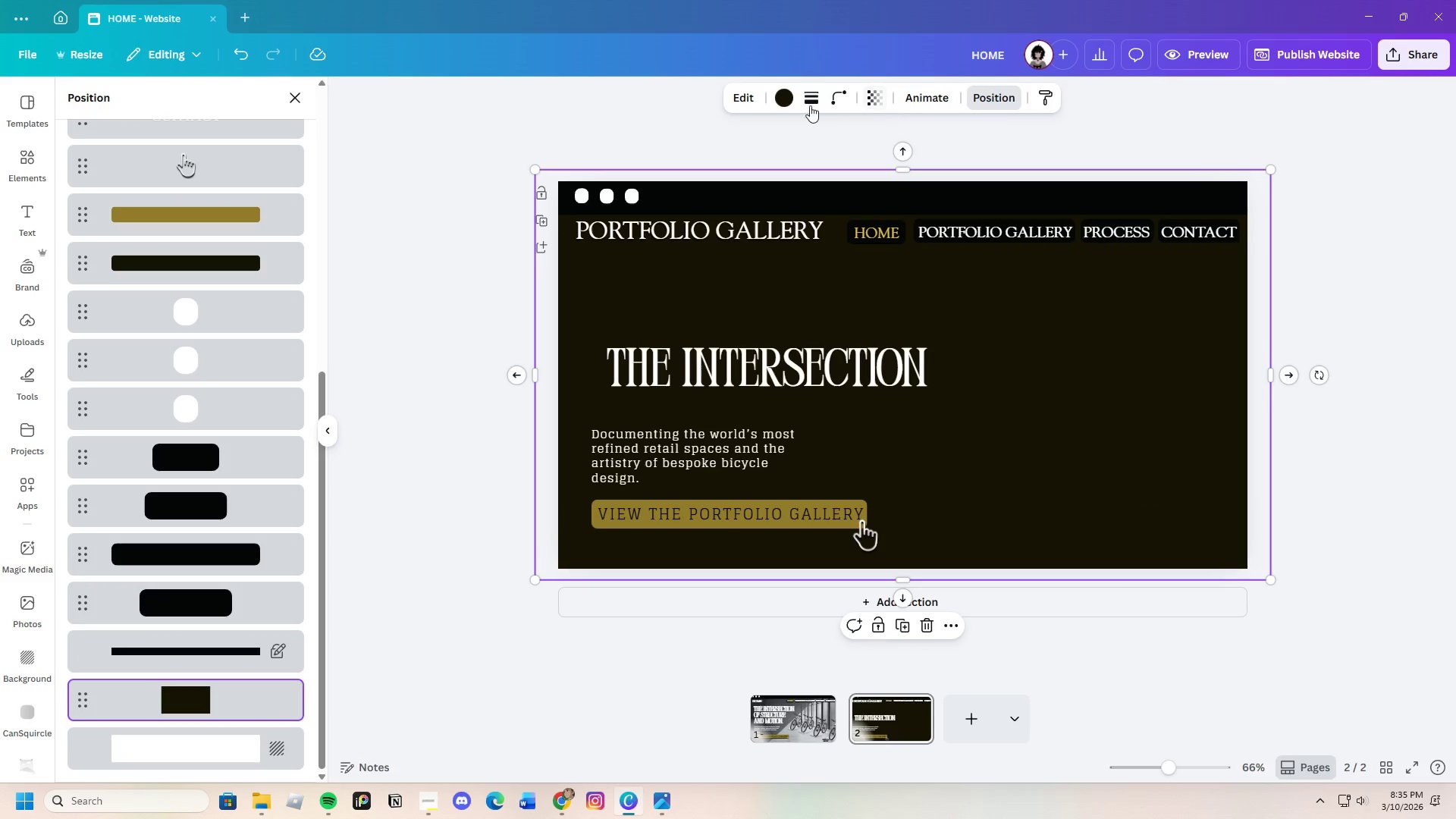 
left_click([780, 99])
 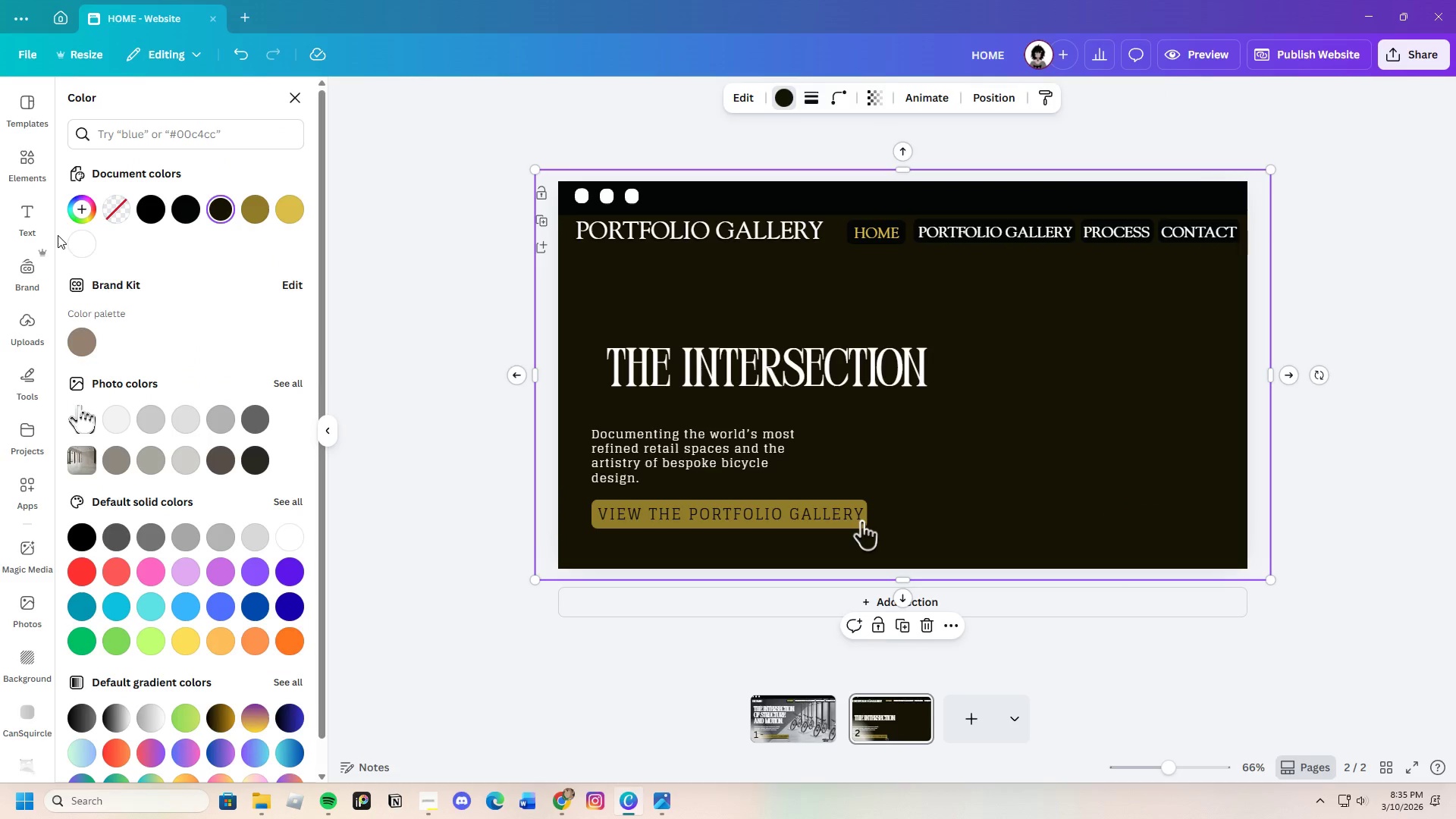 
left_click([77, 209])
 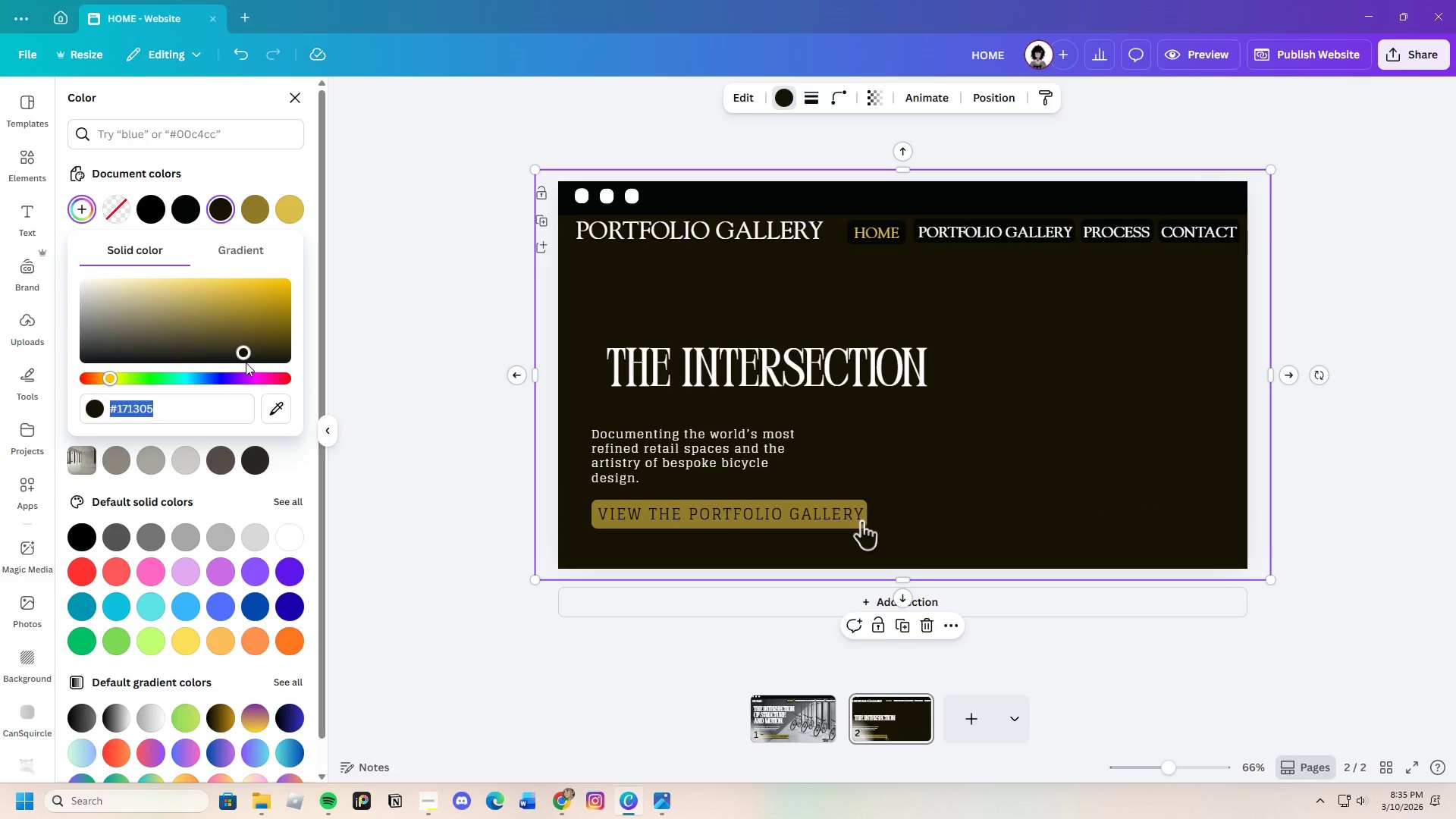 
left_click_drag(start_coordinate=[243, 347], to_coordinate=[102, 356])
 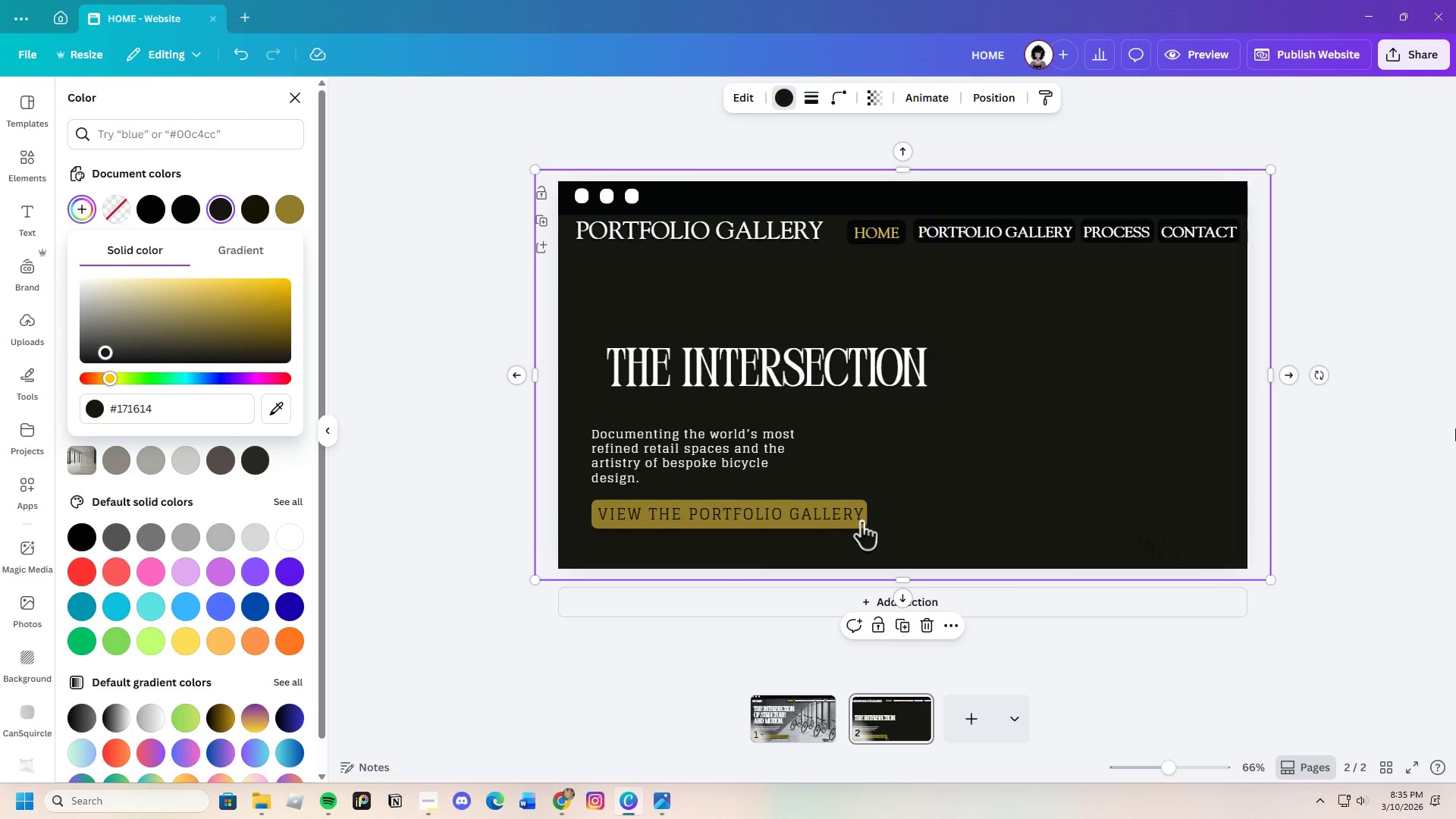 
left_click([1455, 428])
 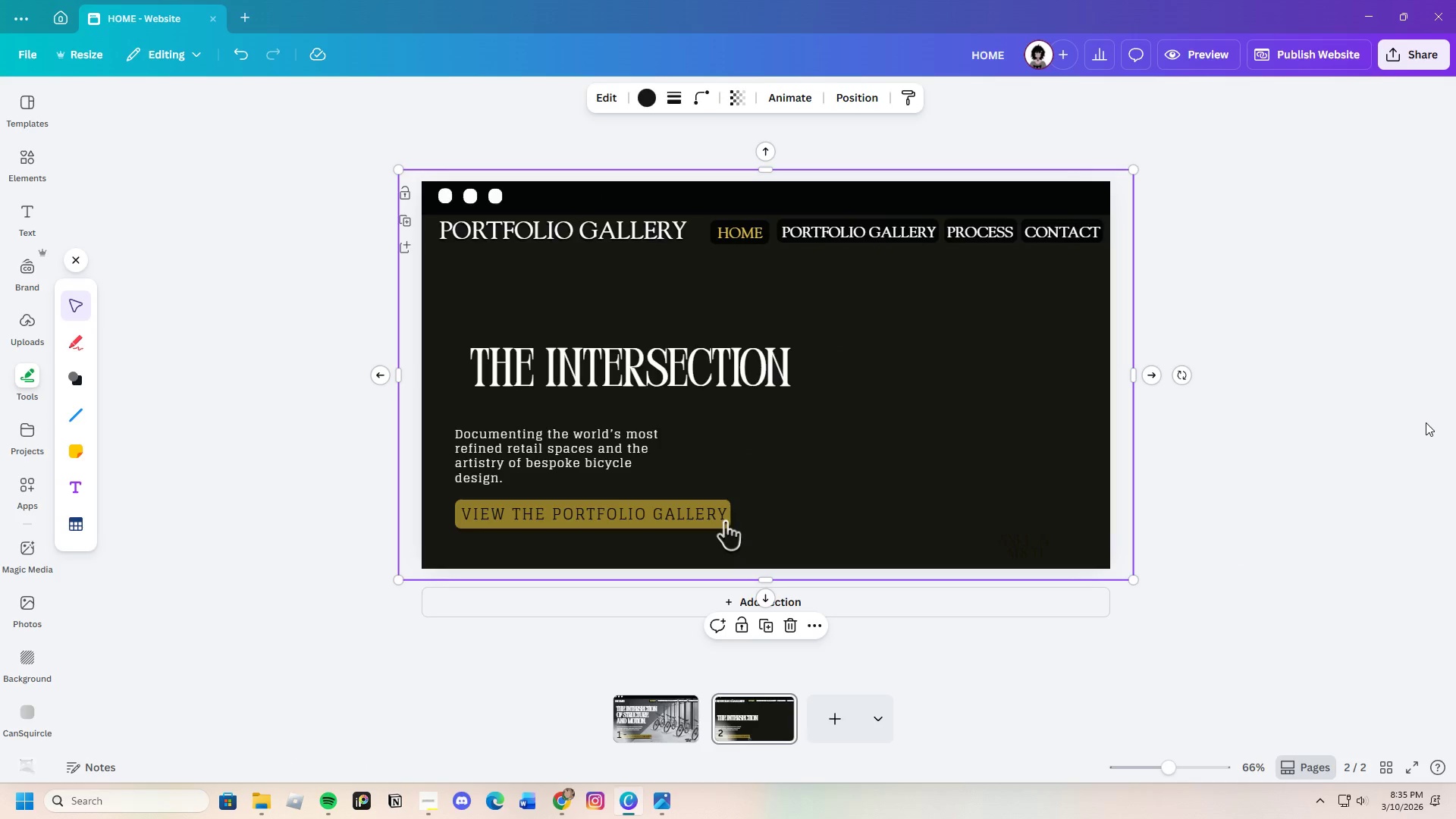 
left_click([1419, 423])
 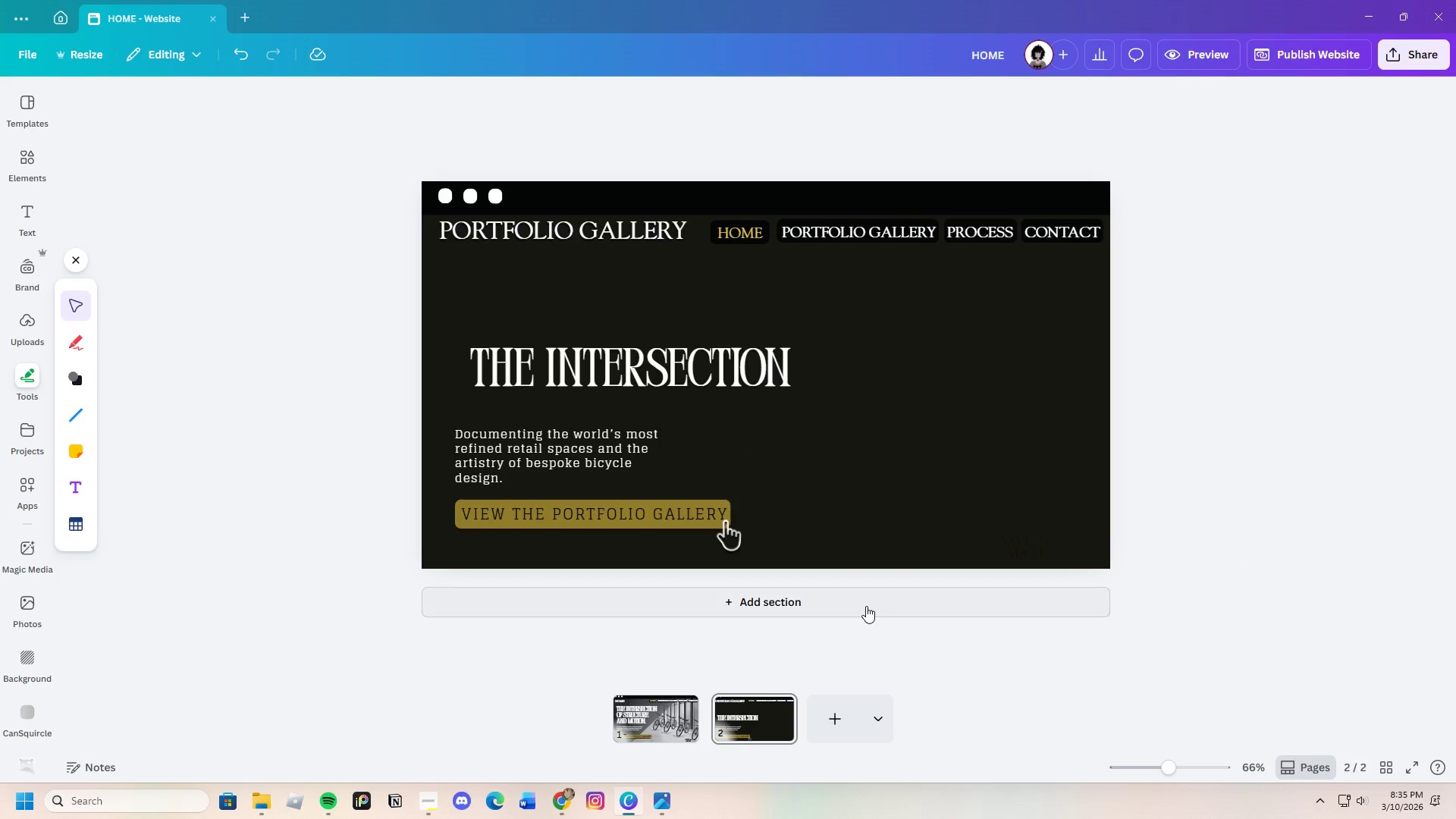 
wait(6.41)
 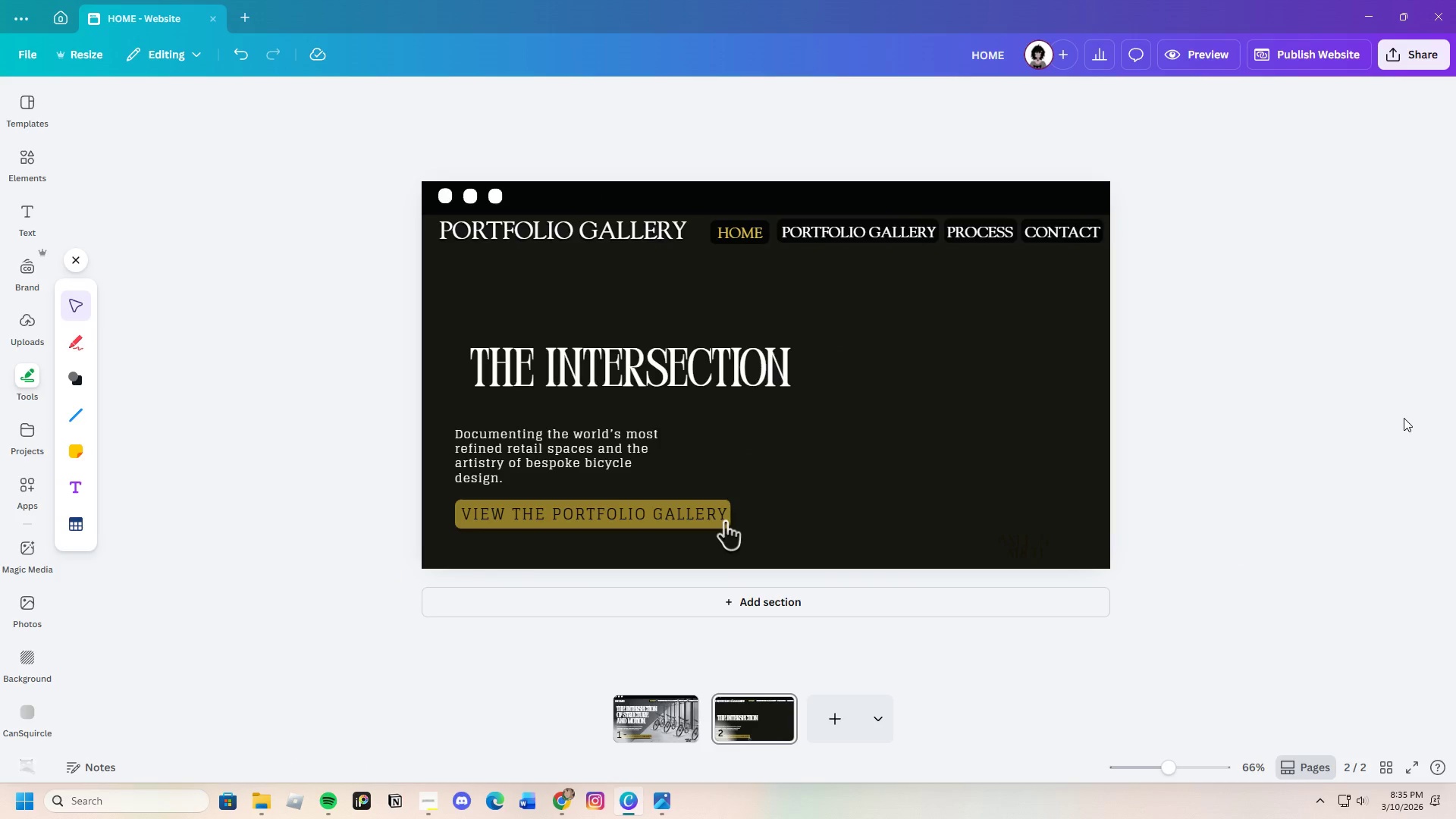 
left_click([810, 224])
 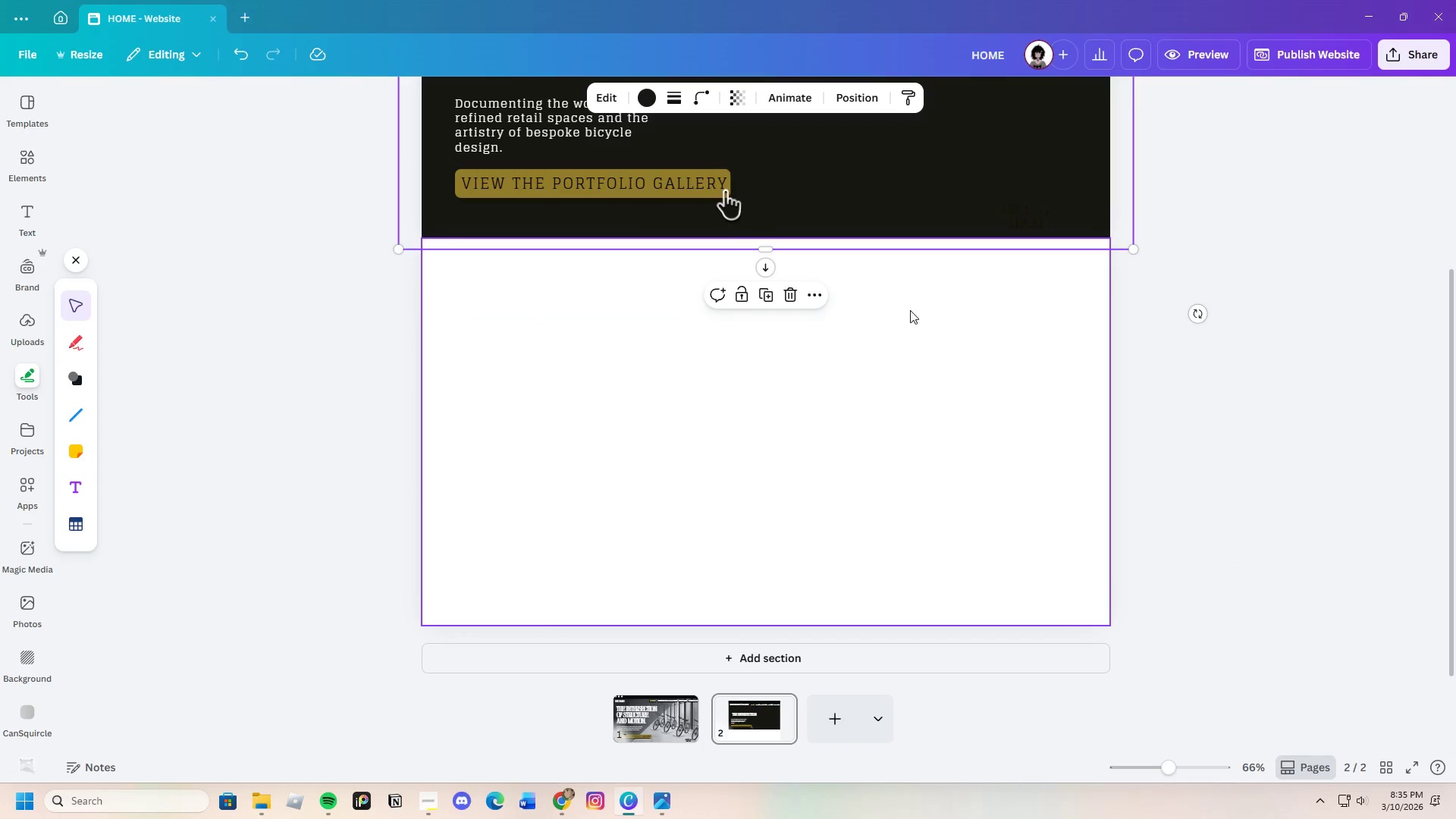 
left_click([917, 313])
 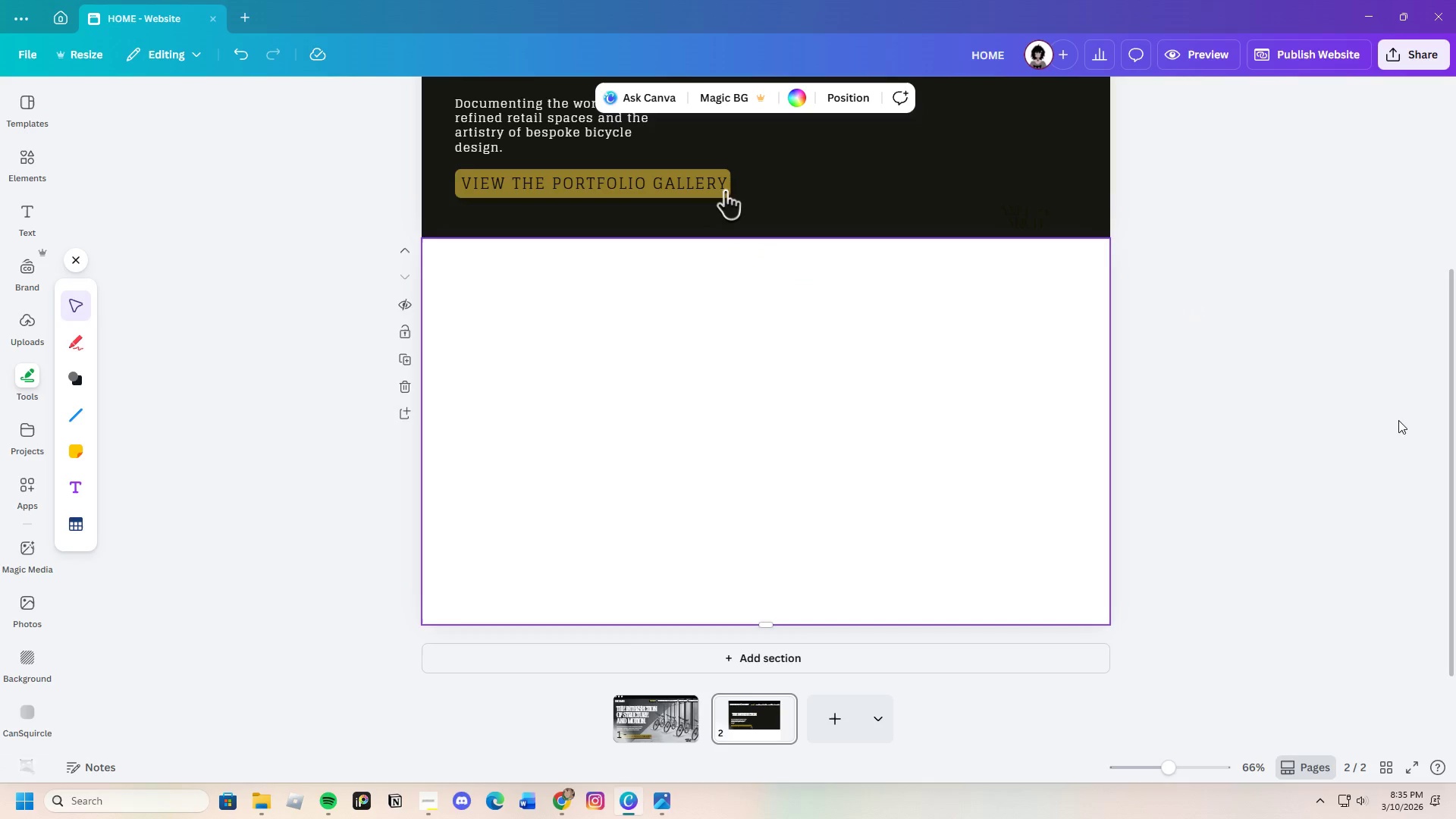 
scroll: coordinate [1389, 460], scroll_direction: up, amount: 3.0
 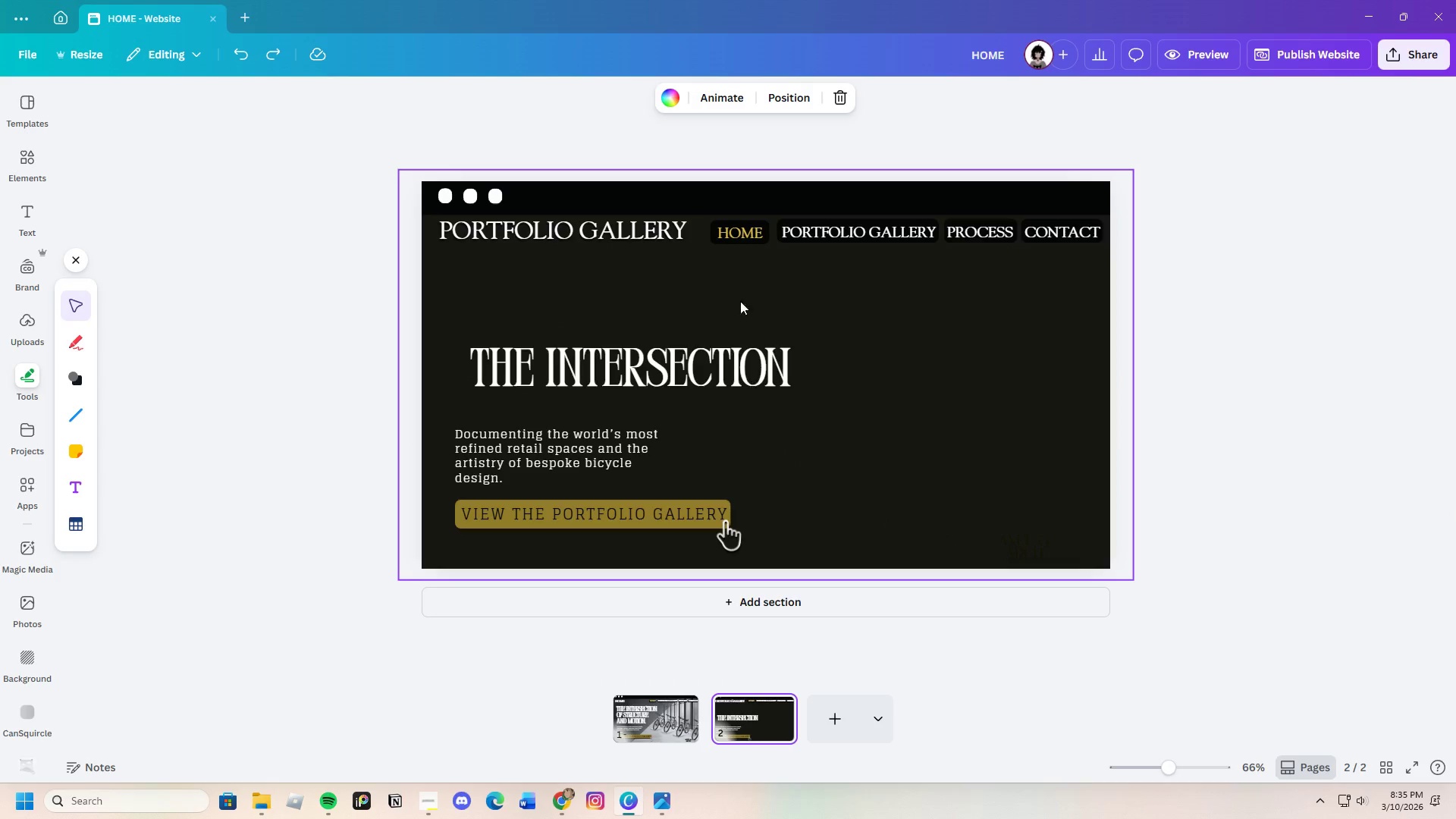 
wait(11.63)
 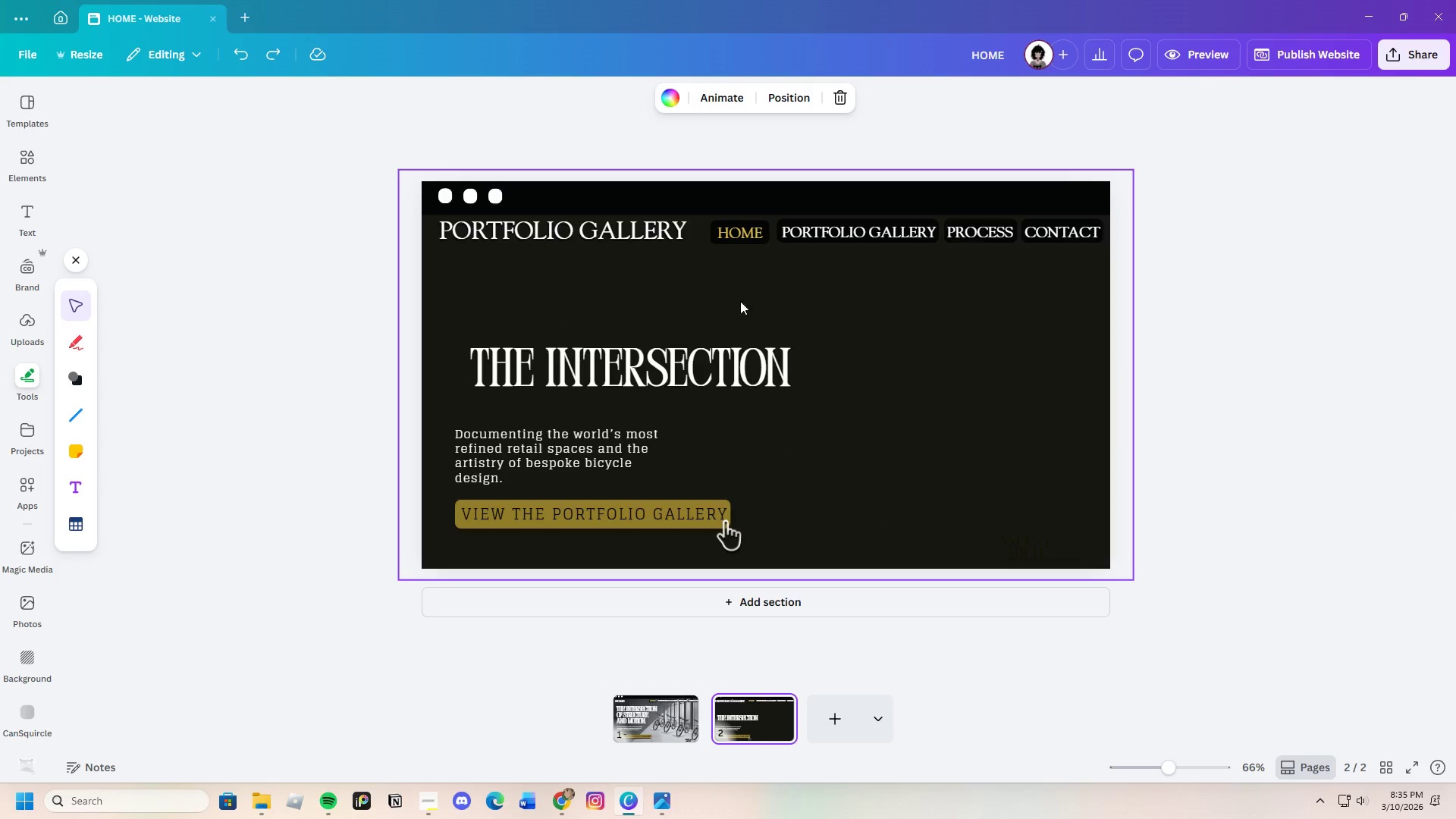 
left_click_drag(start_coordinate=[1188, 765], to_coordinate=[1174, 762])
 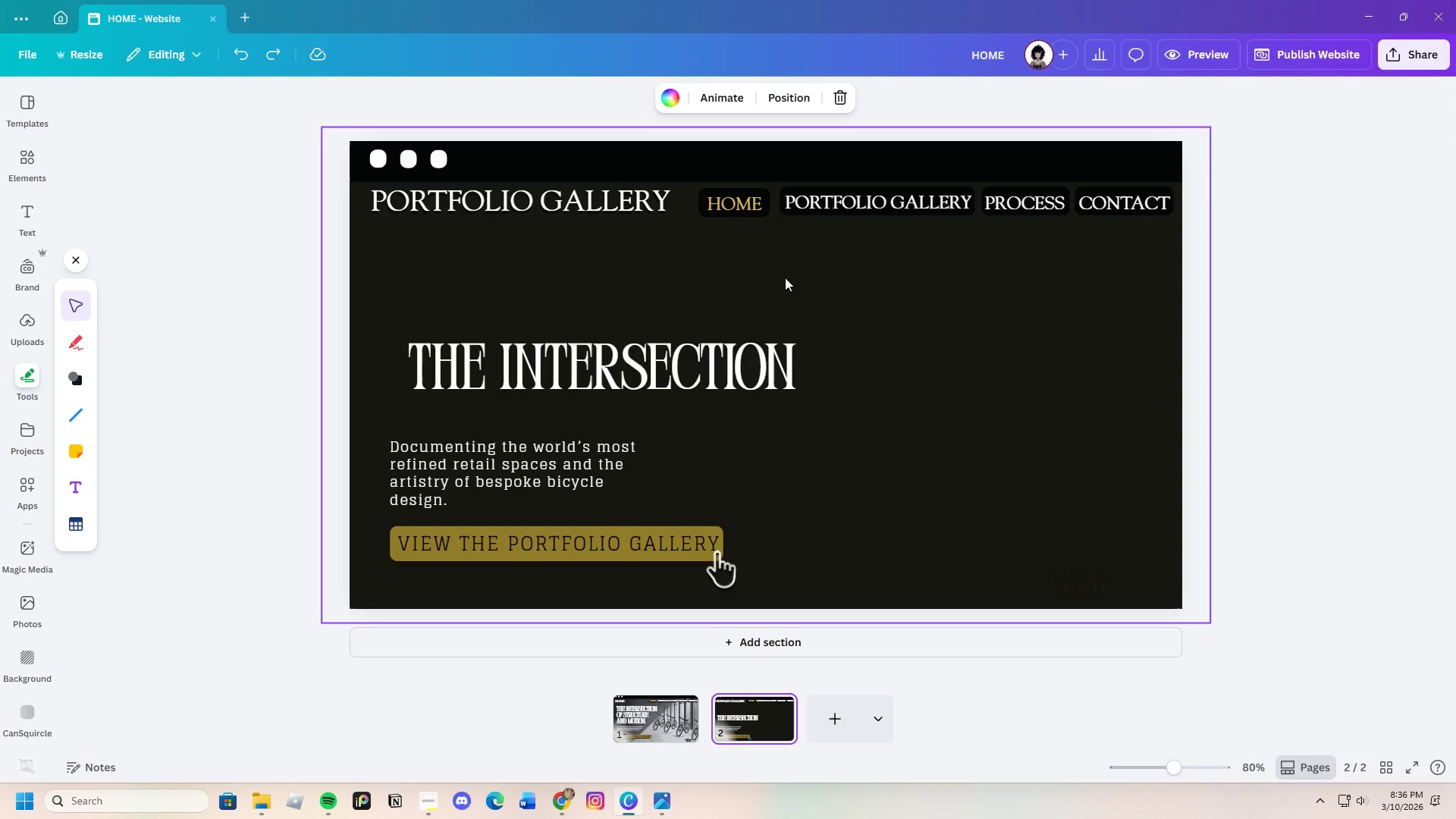 
left_click_drag(start_coordinate=[732, 234], to_coordinate=[711, 208])
 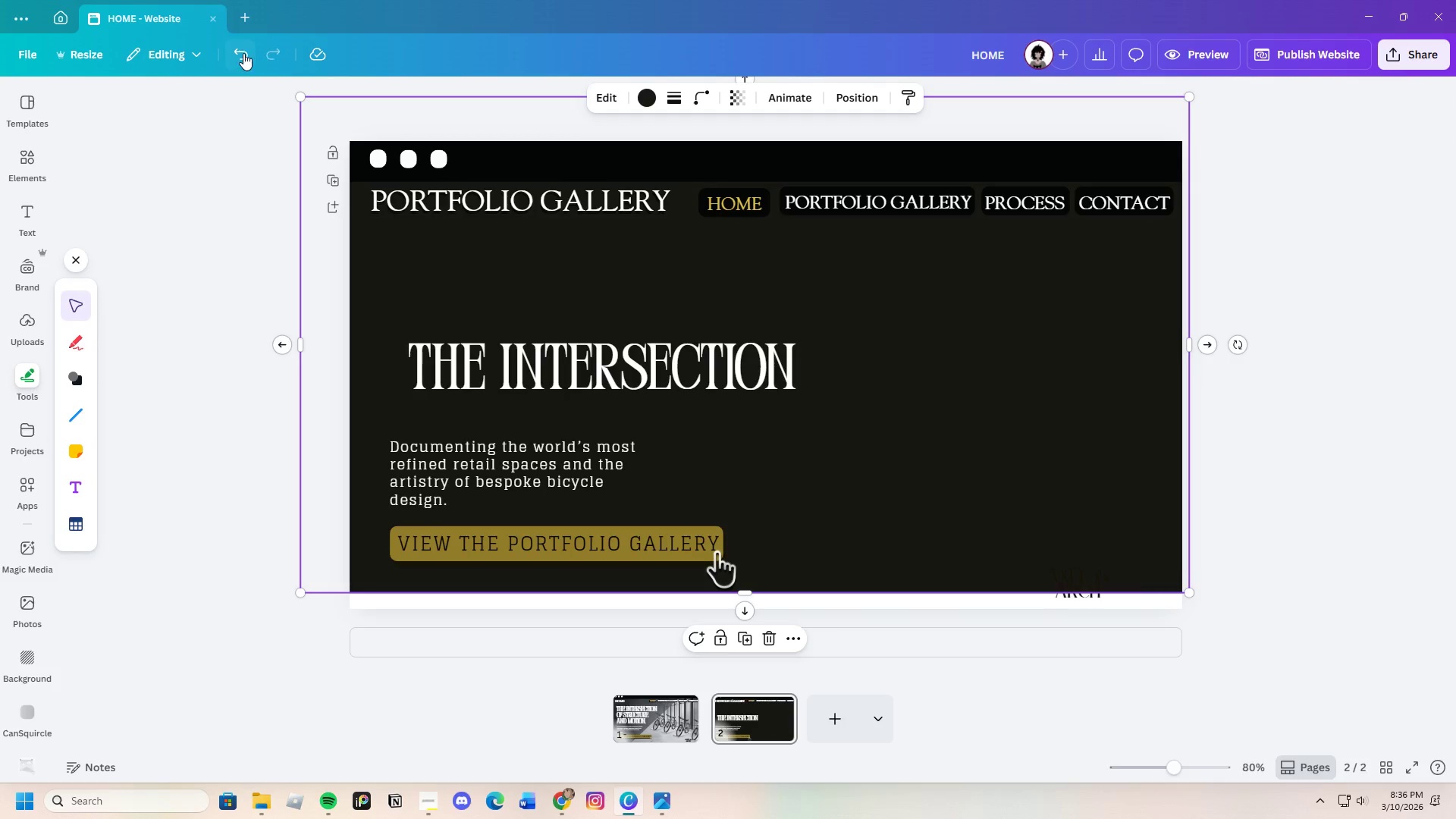 
left_click([246, 56])
 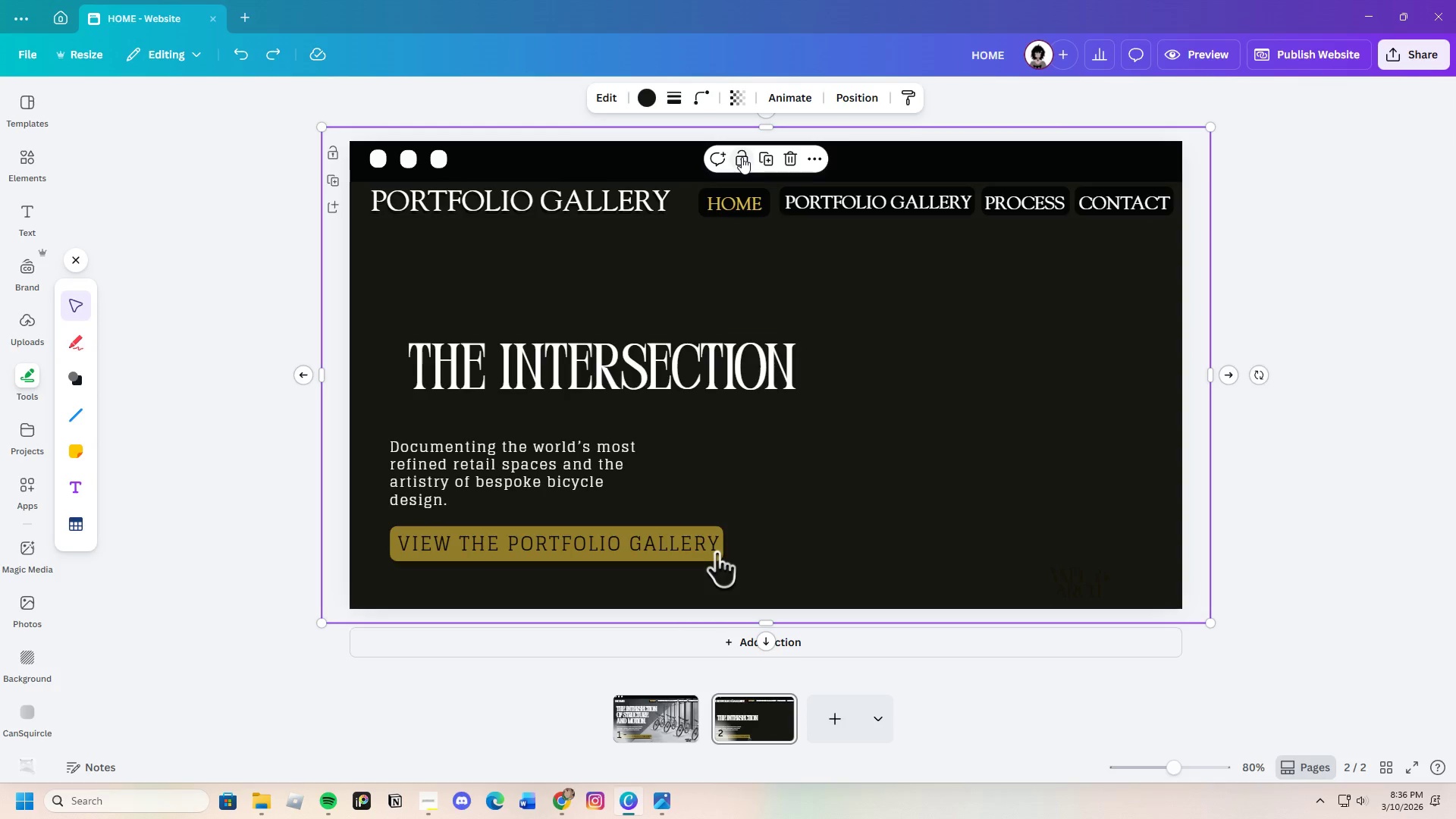 
double_click([799, 248])
 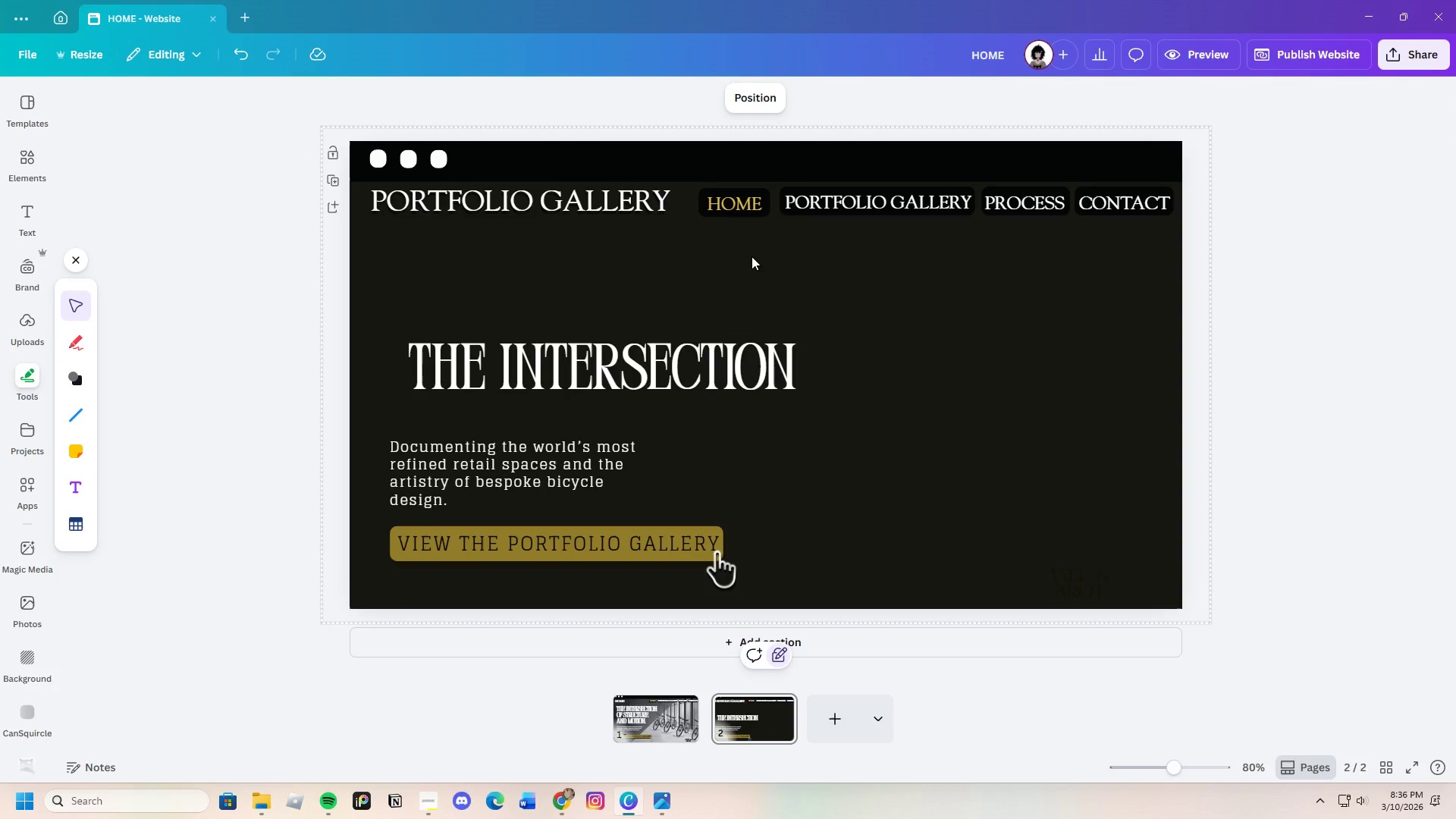 
left_click_drag(start_coordinate=[754, 258], to_coordinate=[1138, 198])
 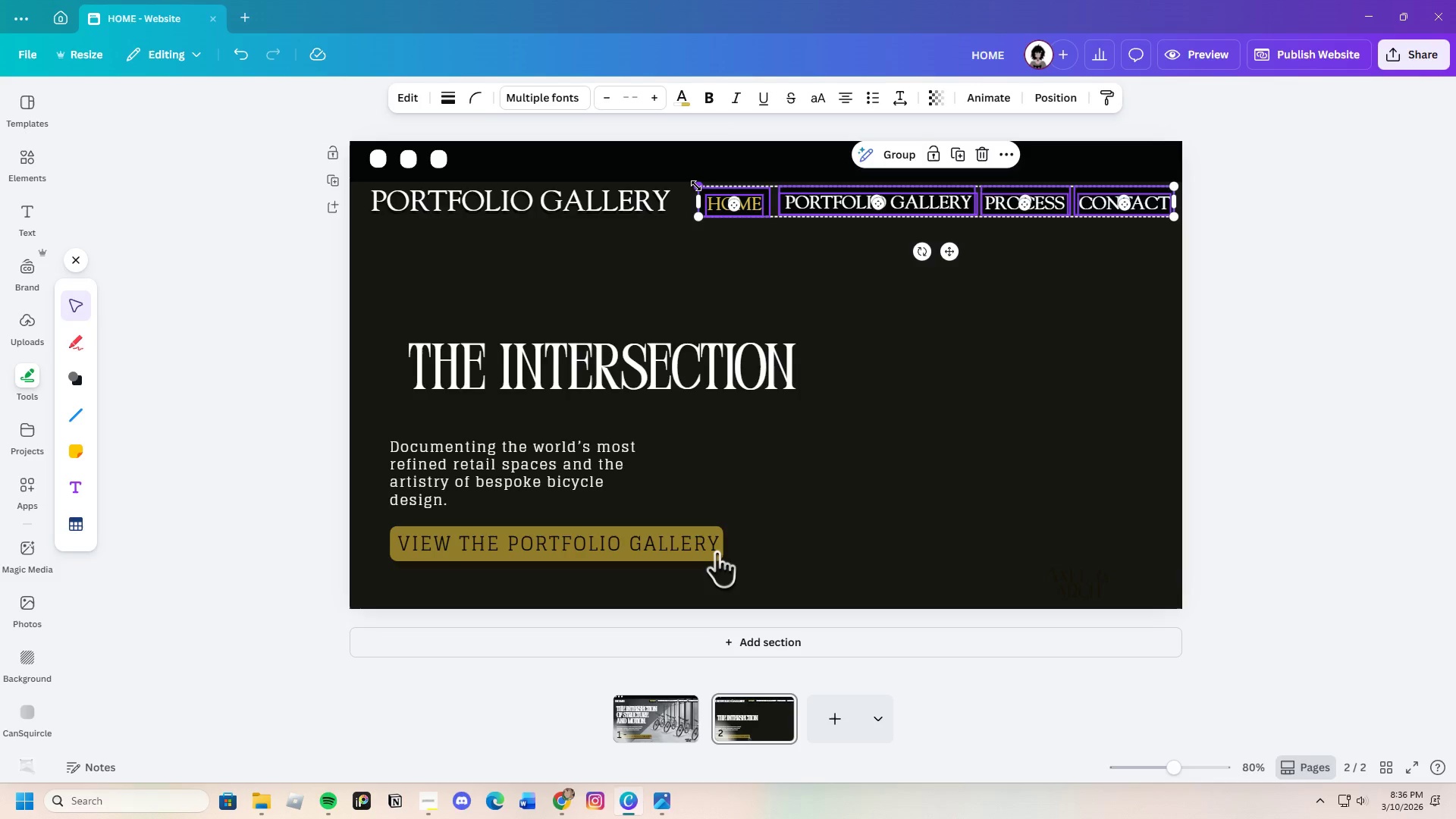 
left_click_drag(start_coordinate=[696, 186], to_coordinate=[825, 193])
 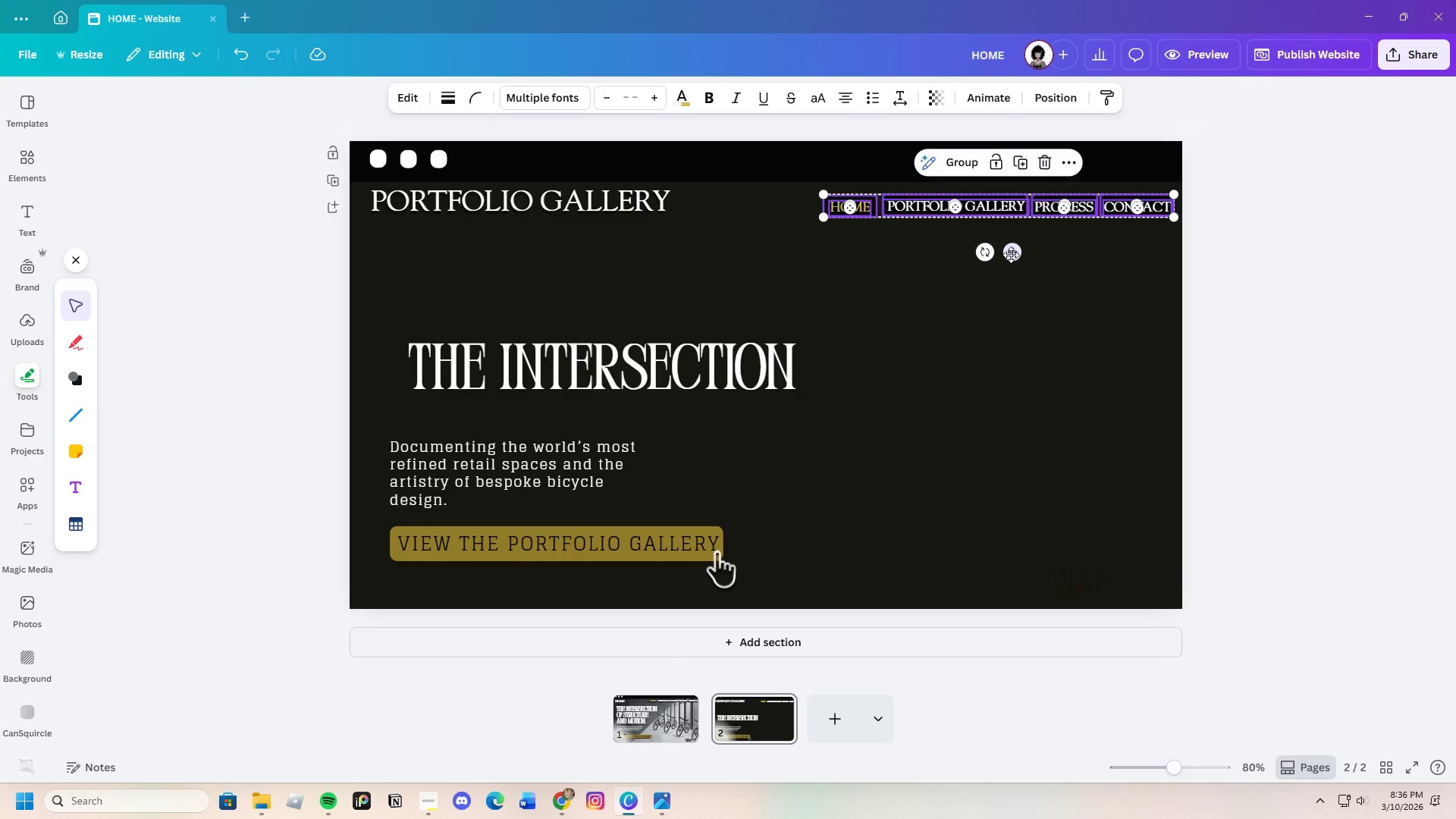 
left_click_drag(start_coordinate=[1011, 250], to_coordinate=[1011, 244])
 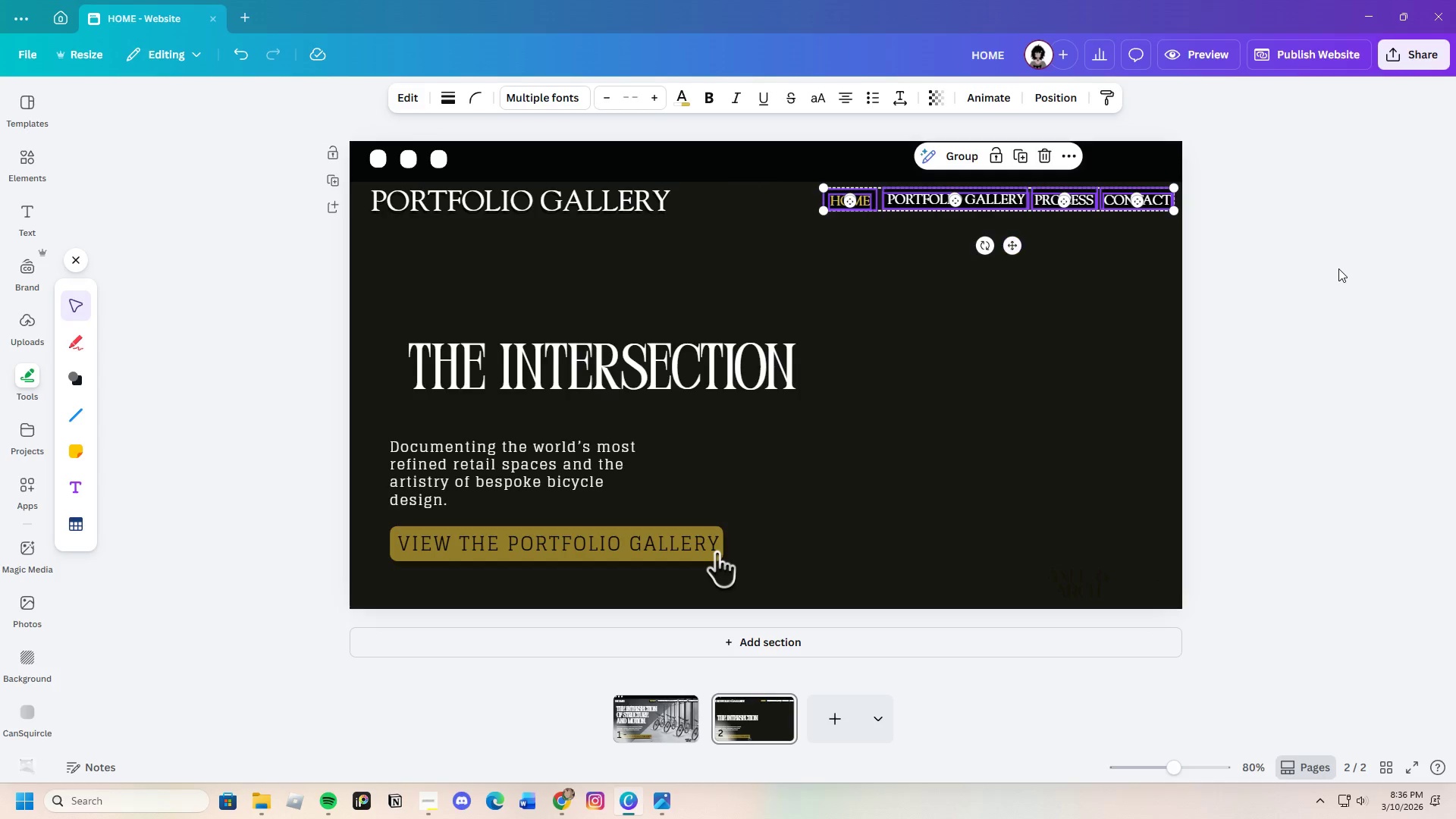 
left_click([1338, 268])
 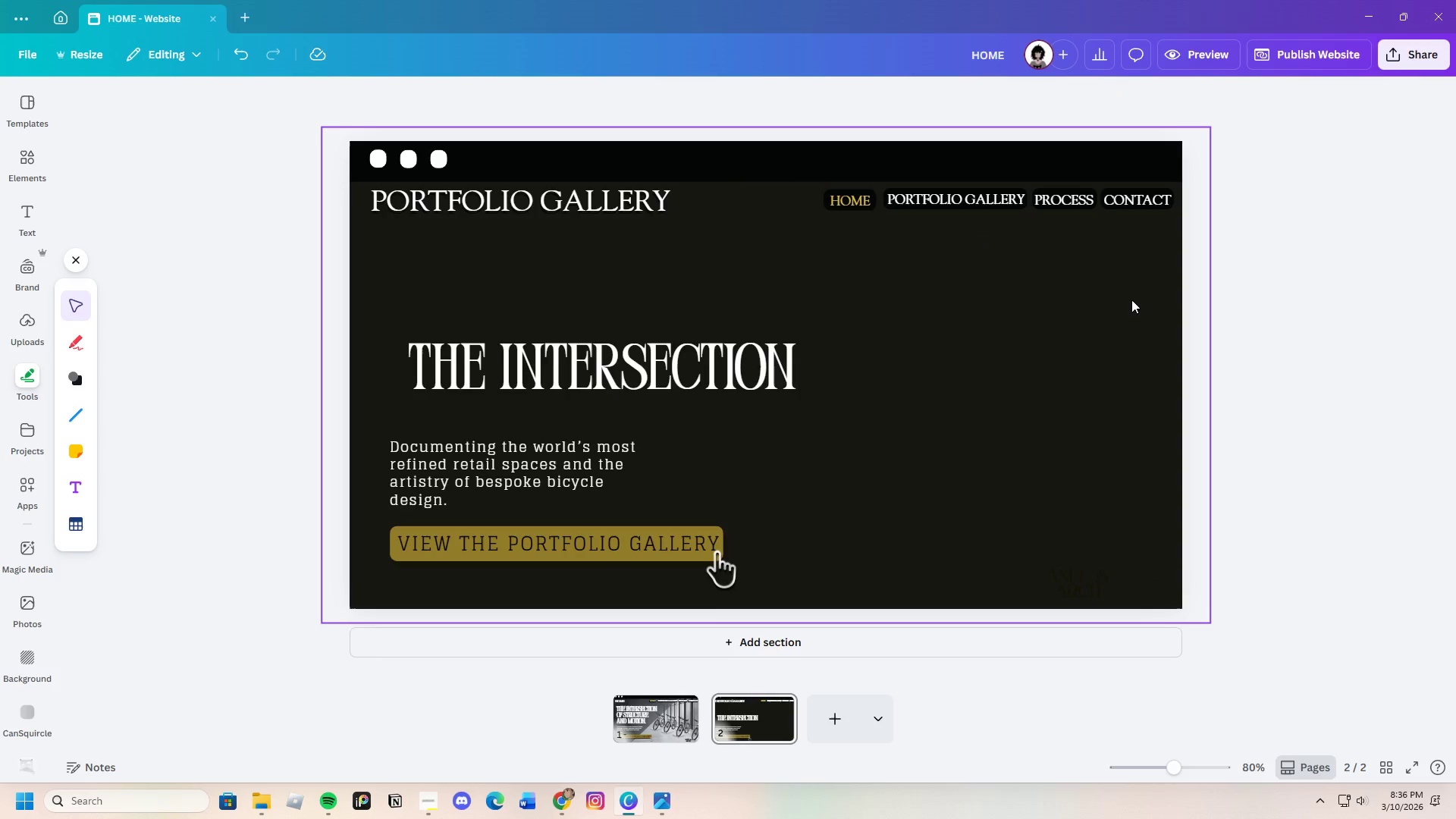 
double_click([842, 204])
 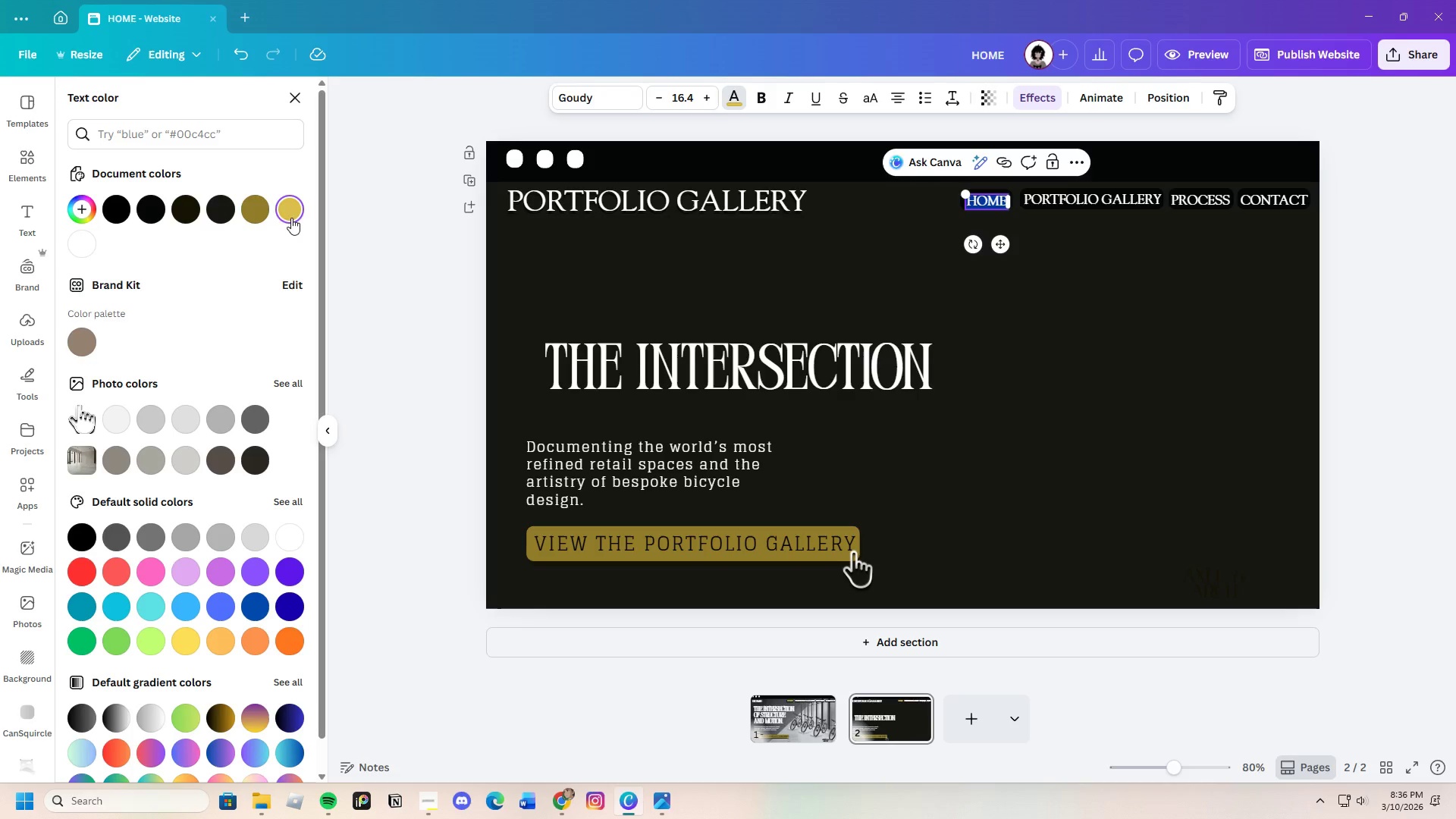 
left_click([88, 243])
 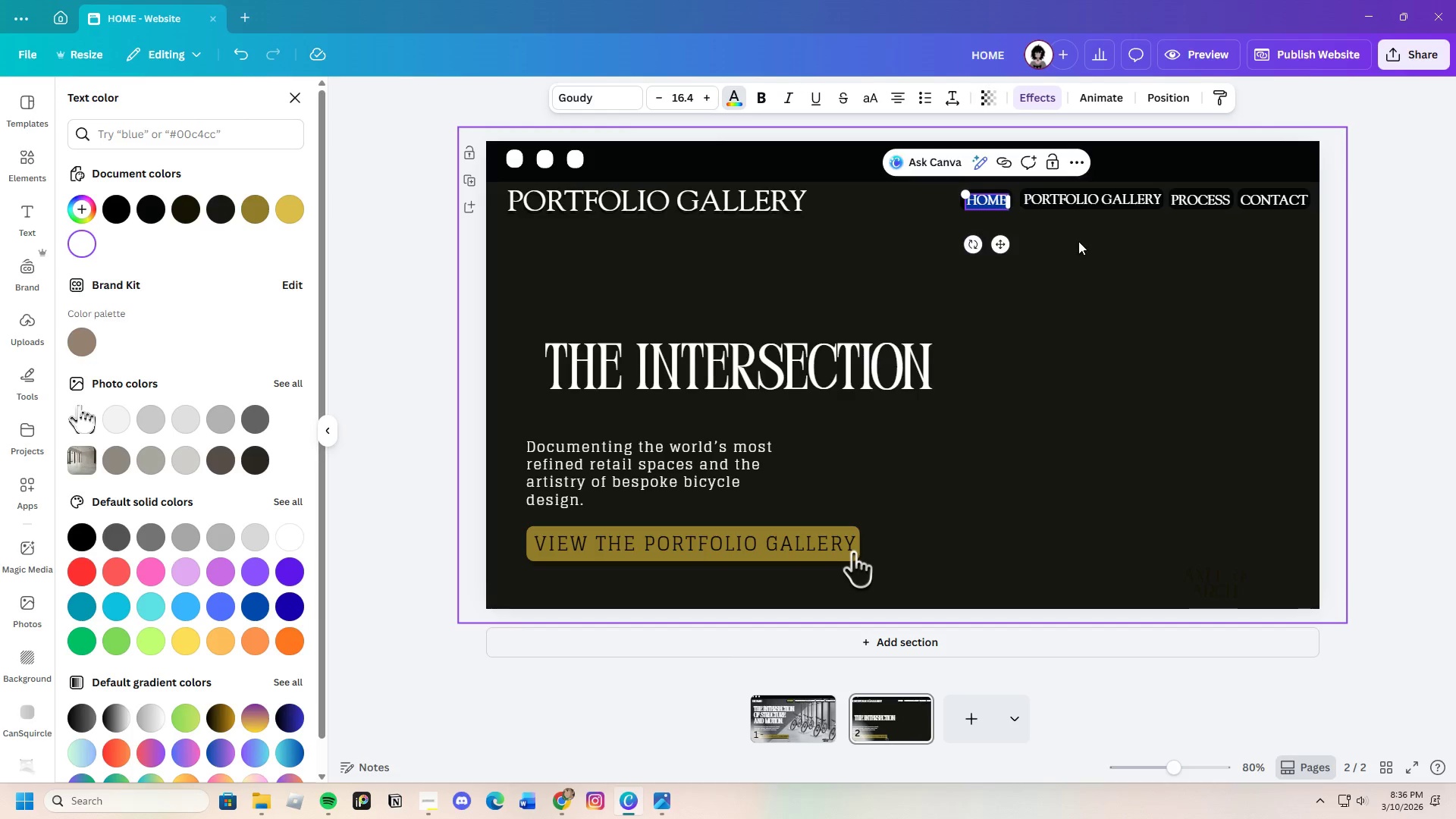 
left_click([1126, 241])
 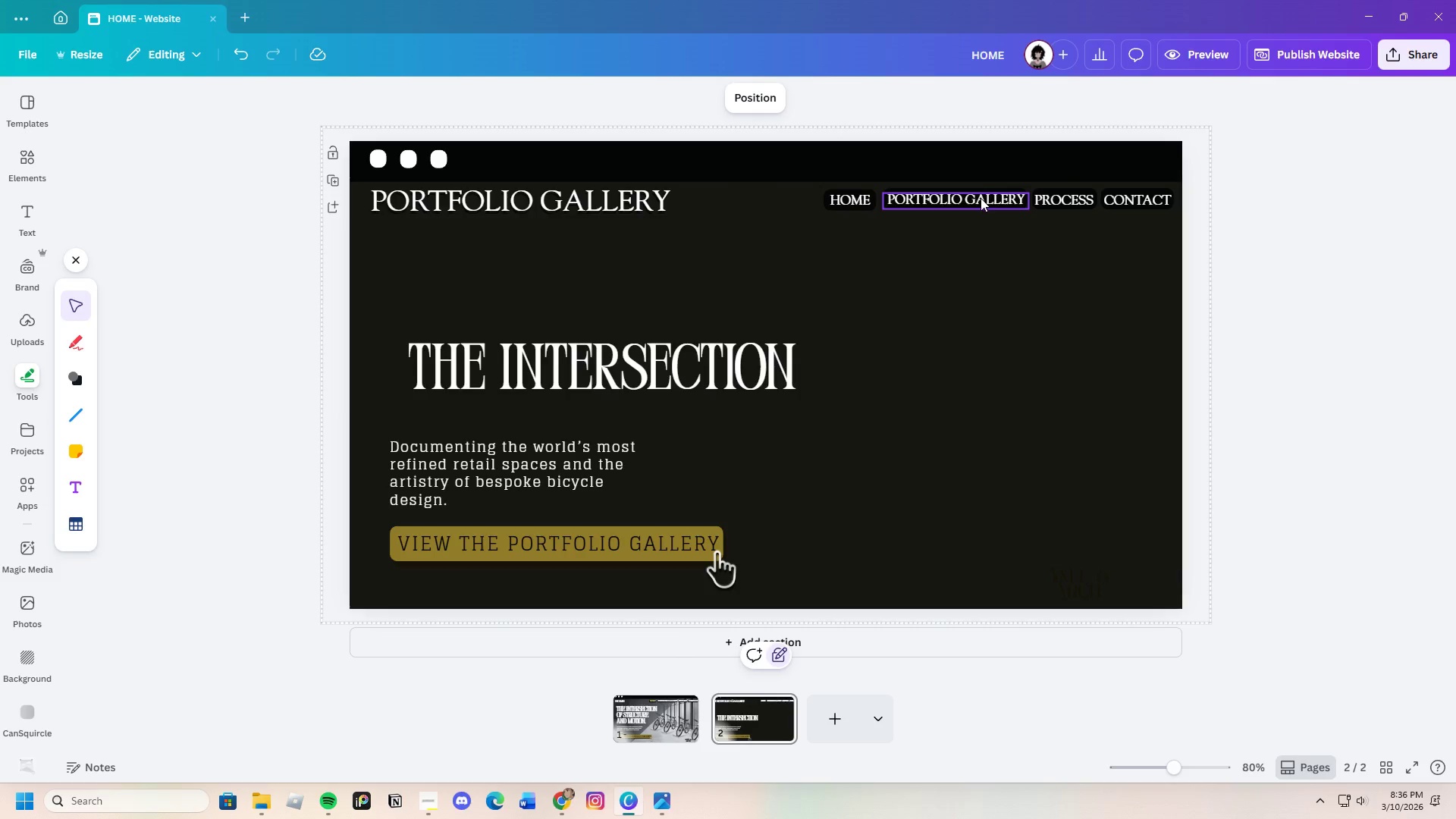 
double_click([981, 198])
 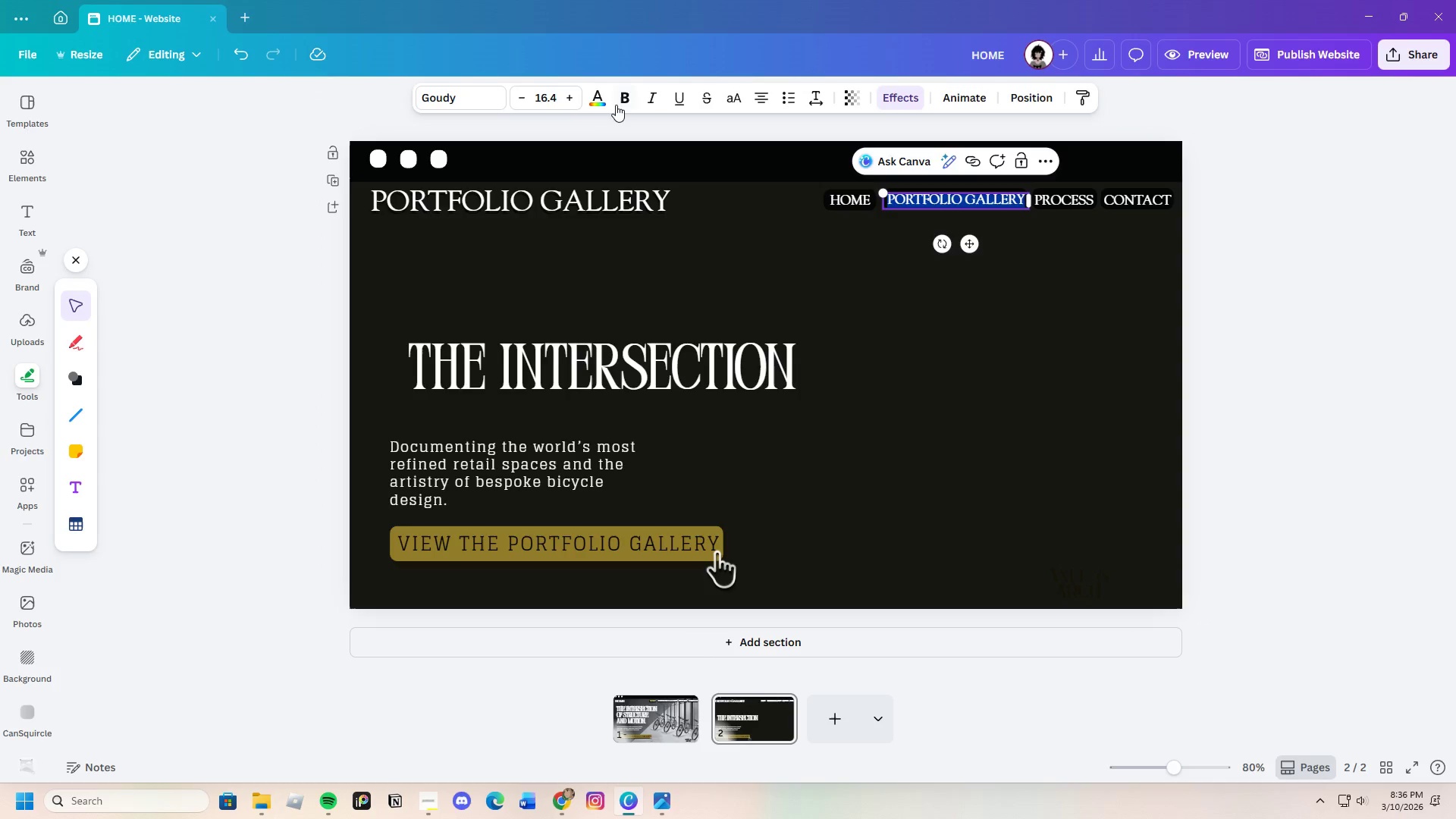 
left_click([595, 99])
 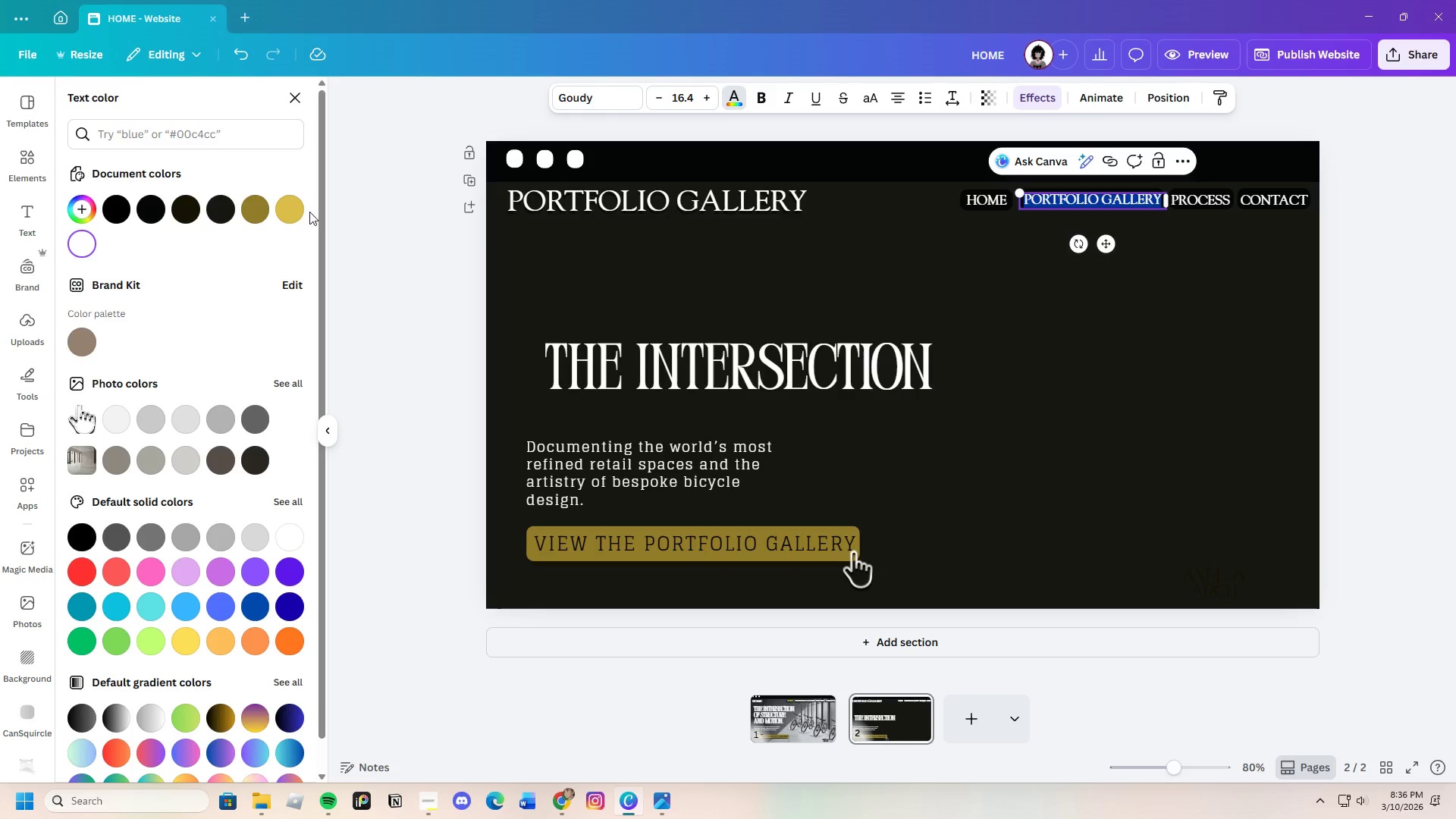 
left_click([295, 212])
 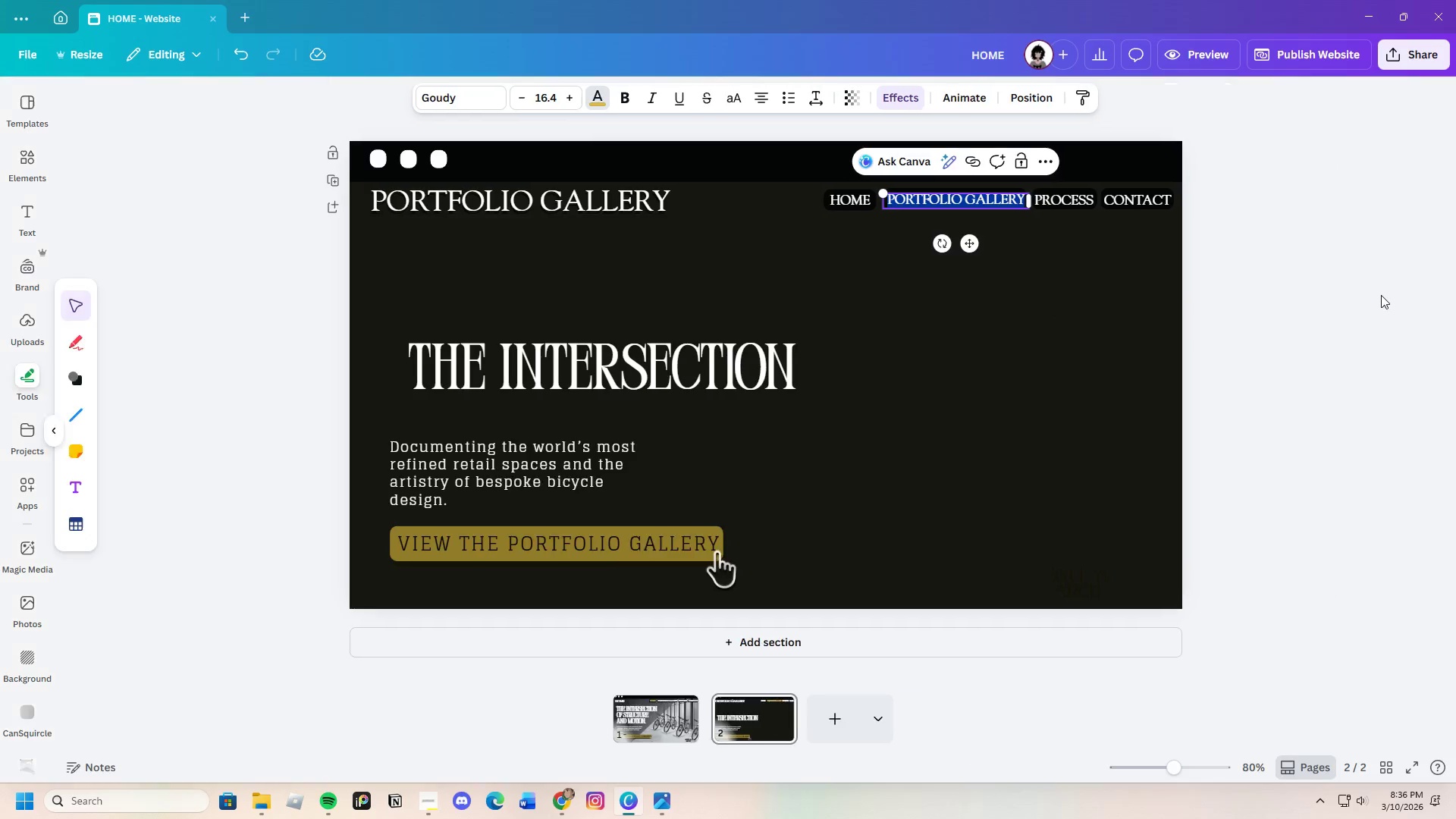 
double_click([1373, 293])
 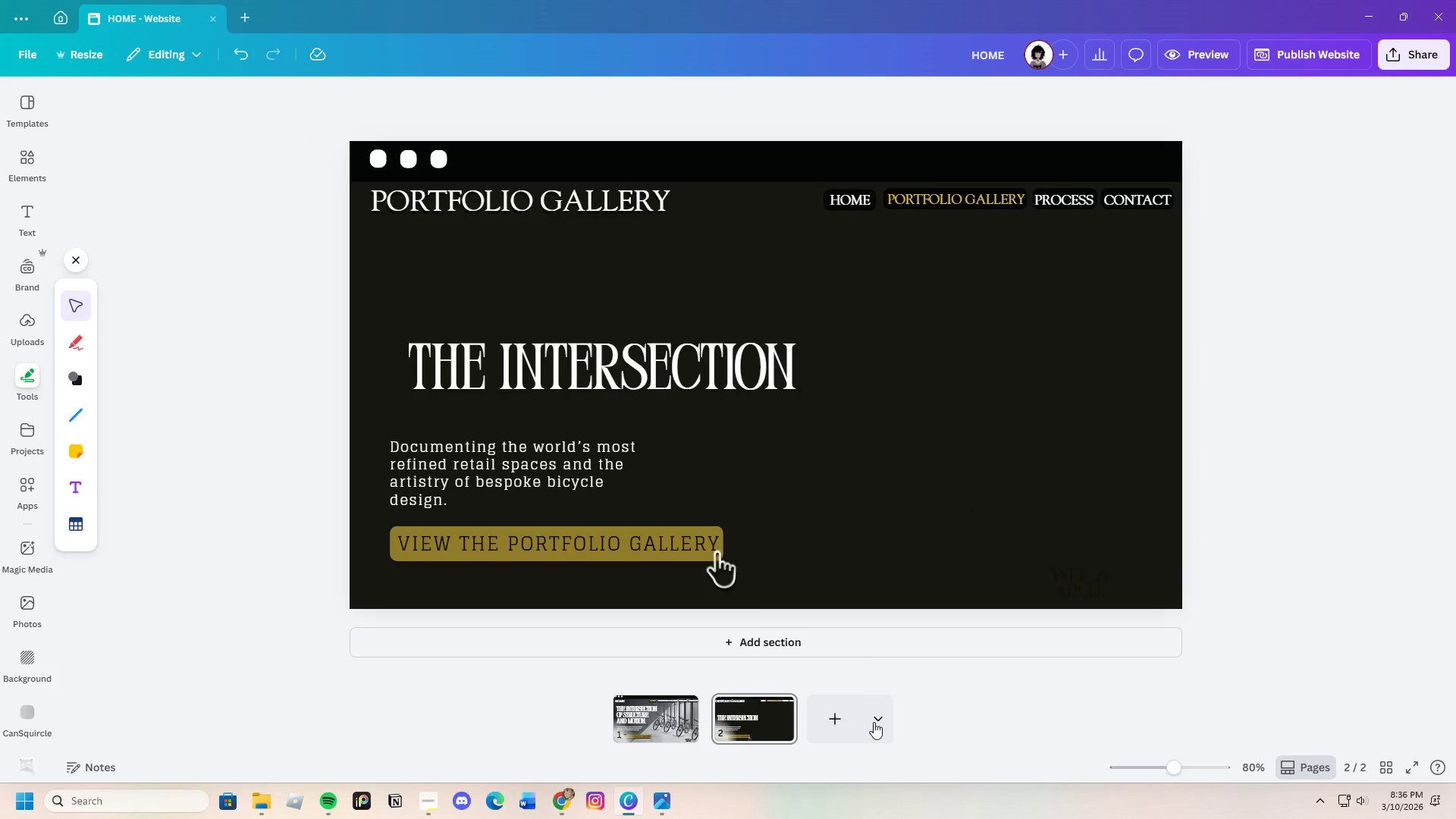 
left_click([667, 738])
 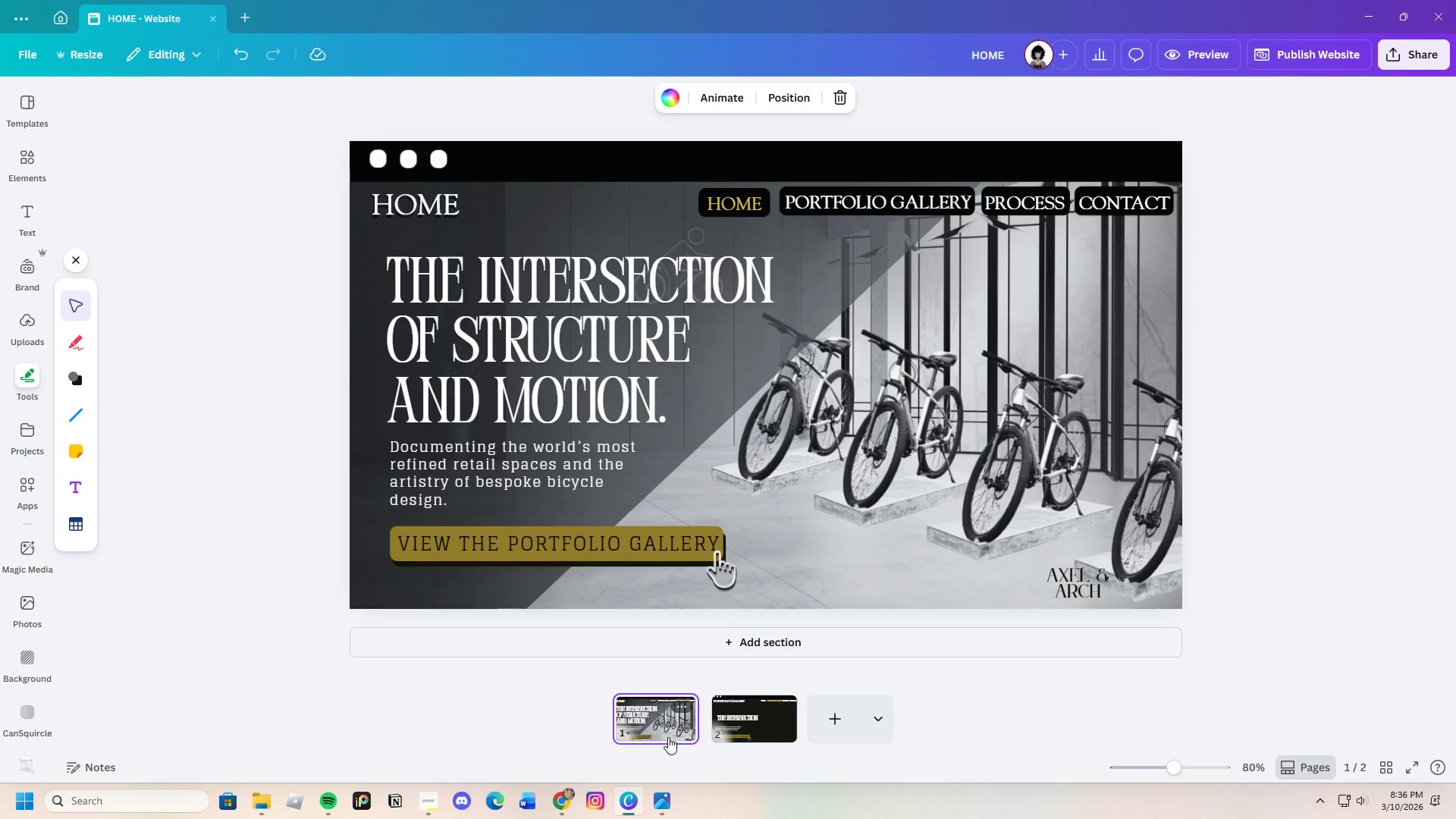 
left_click([734, 744])
 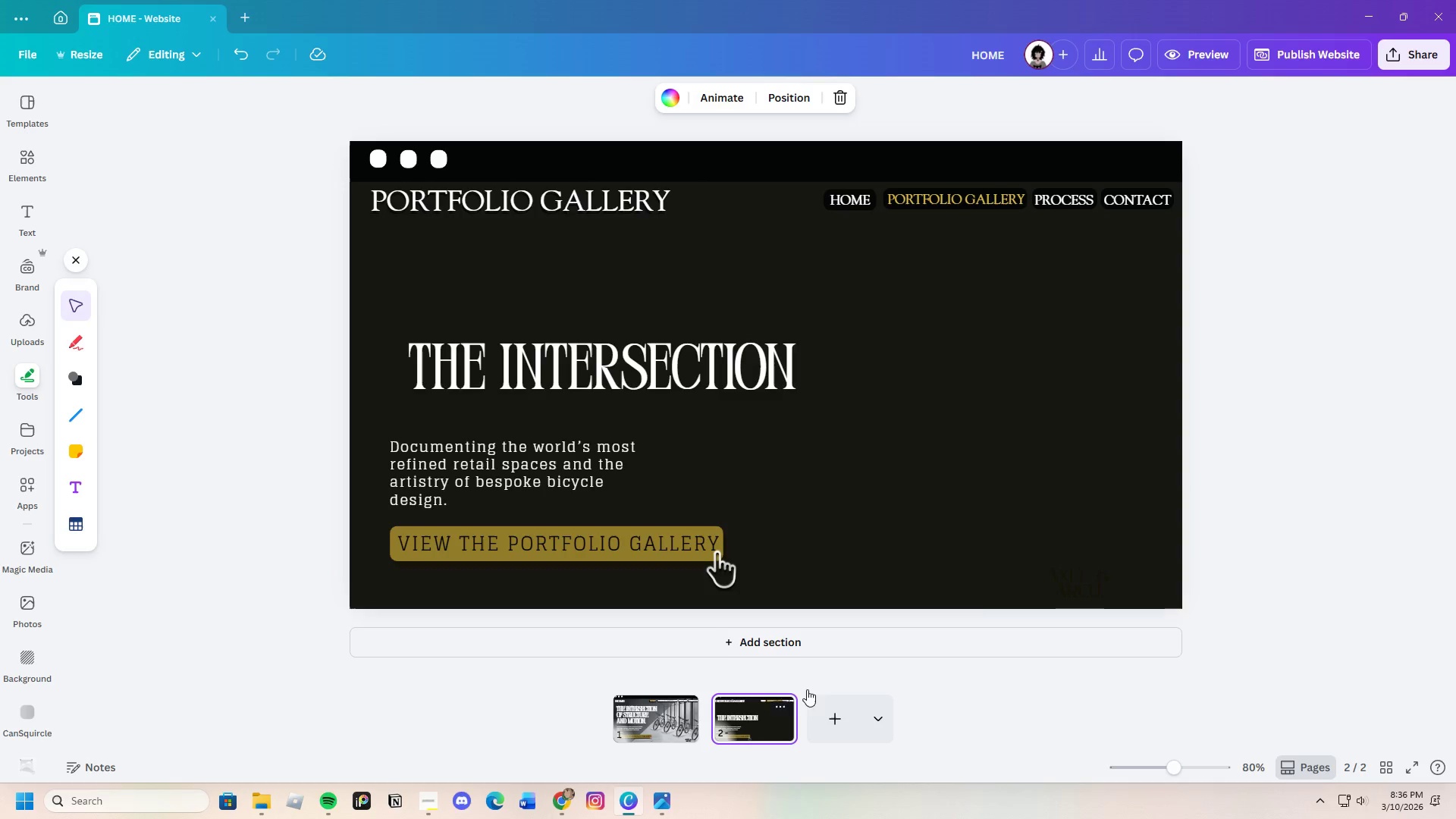 
left_click([1348, 365])
 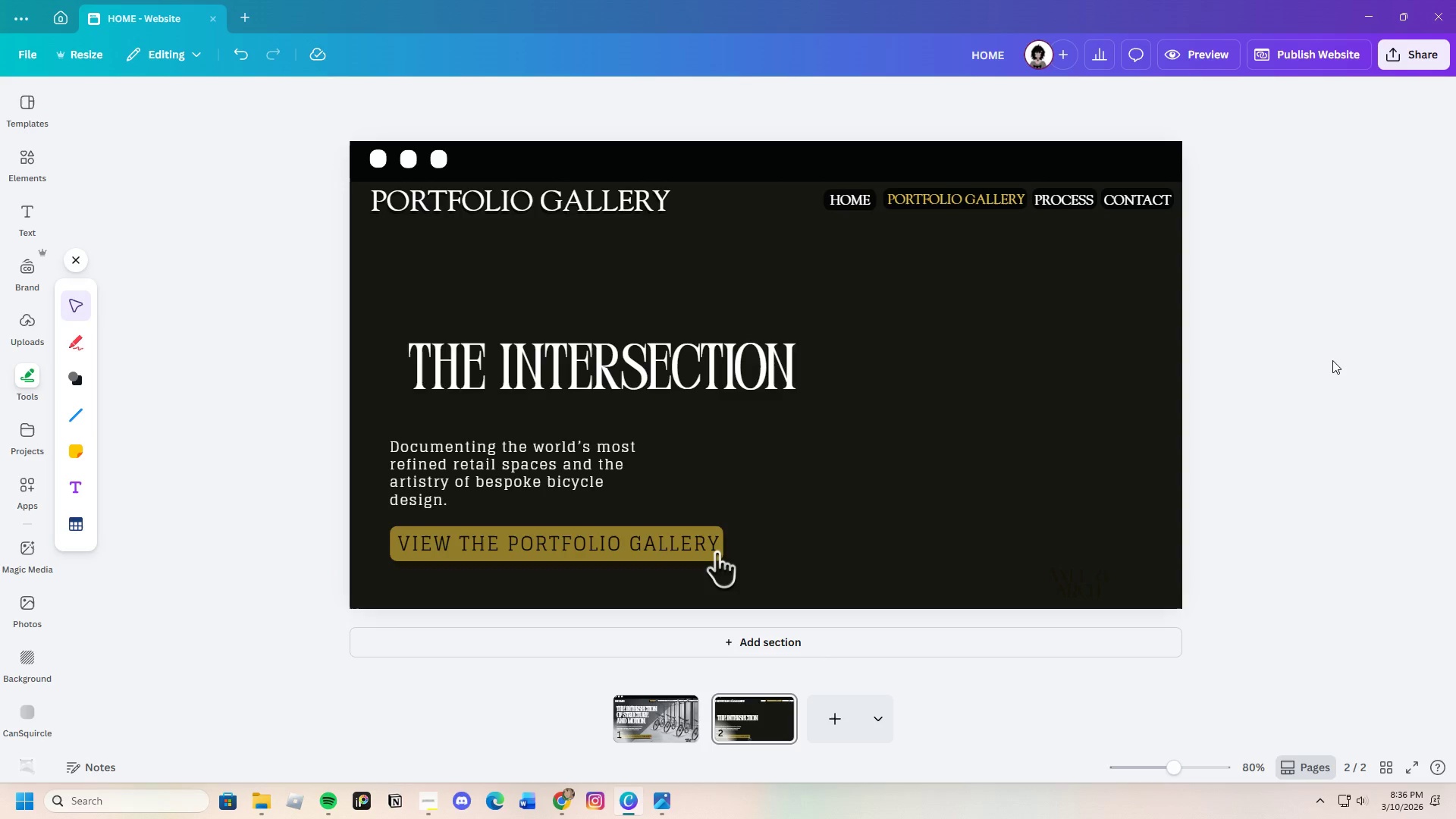 
wait(7.33)
 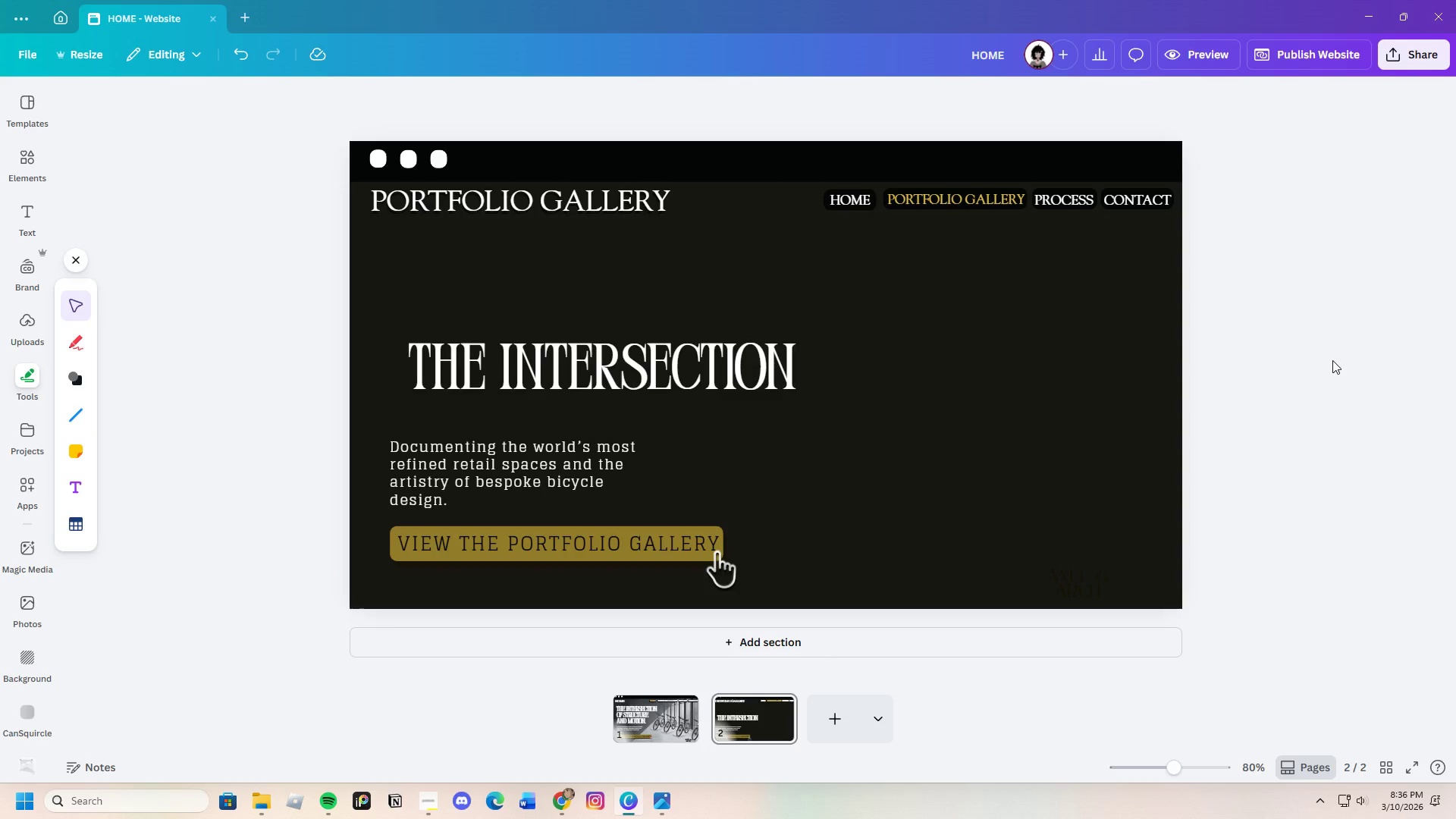 
left_click_drag(start_coordinate=[653, 190], to_coordinate=[648, 190])
 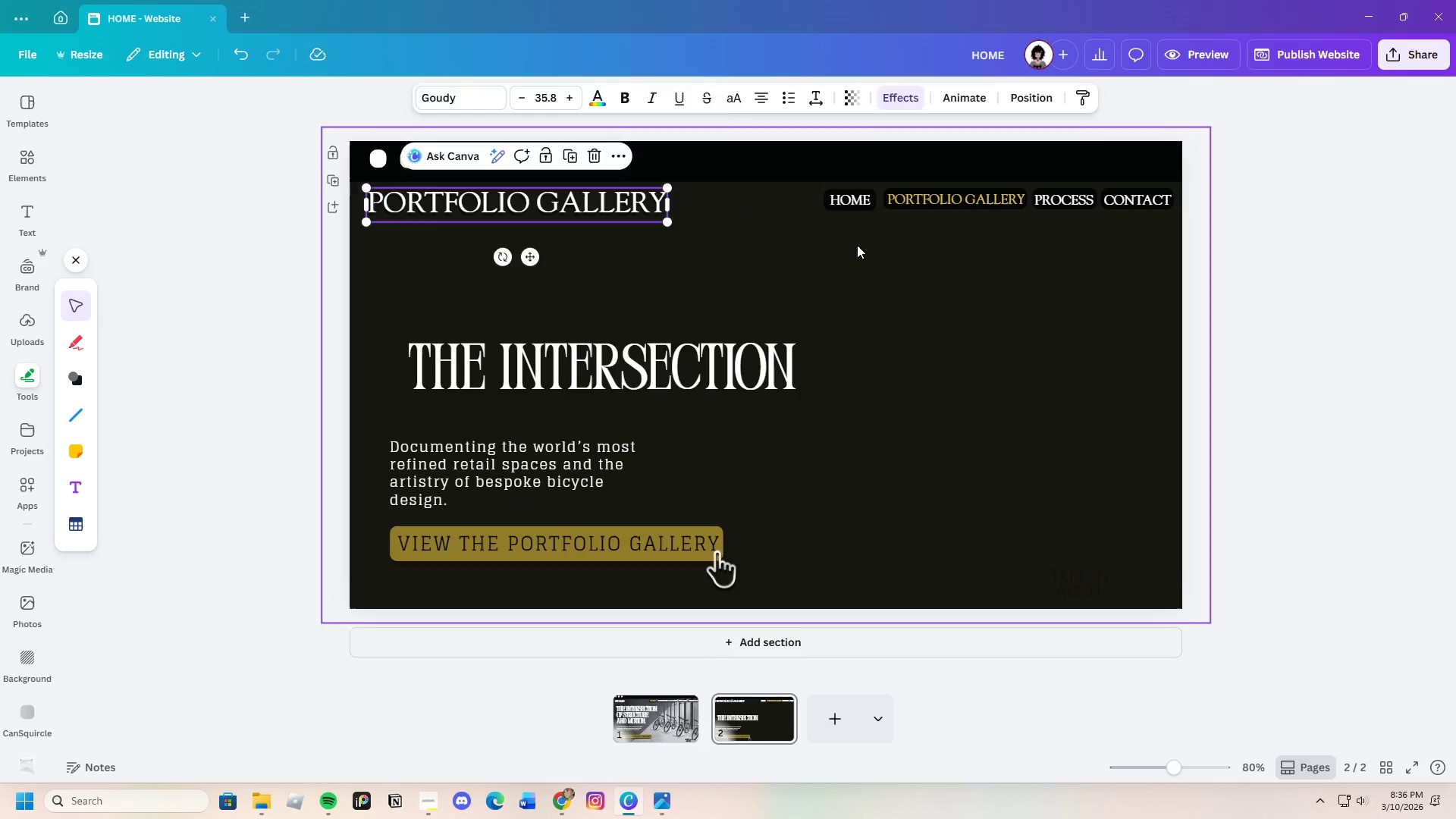 
left_click([857, 245])
 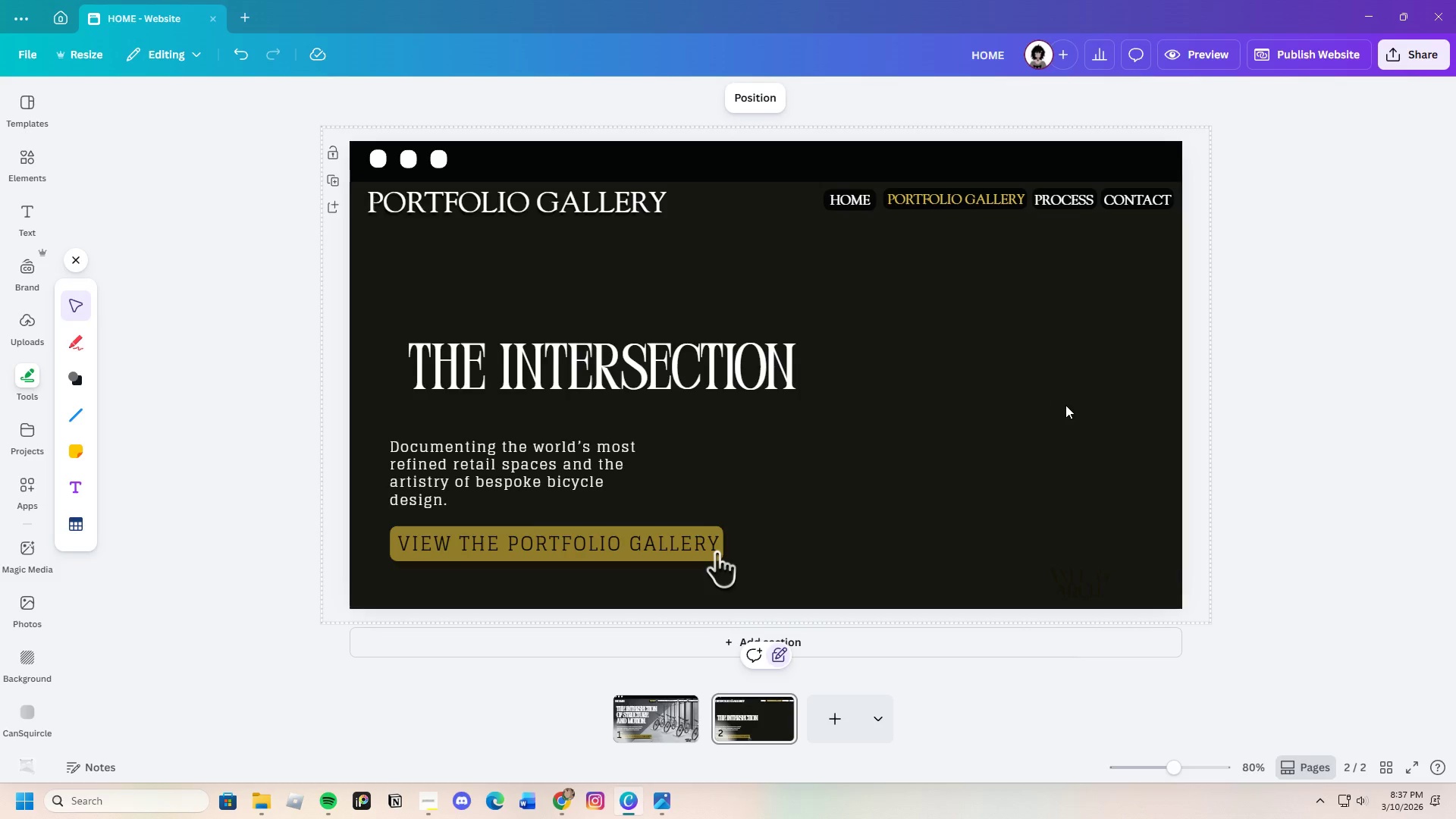 
wait(14.19)
 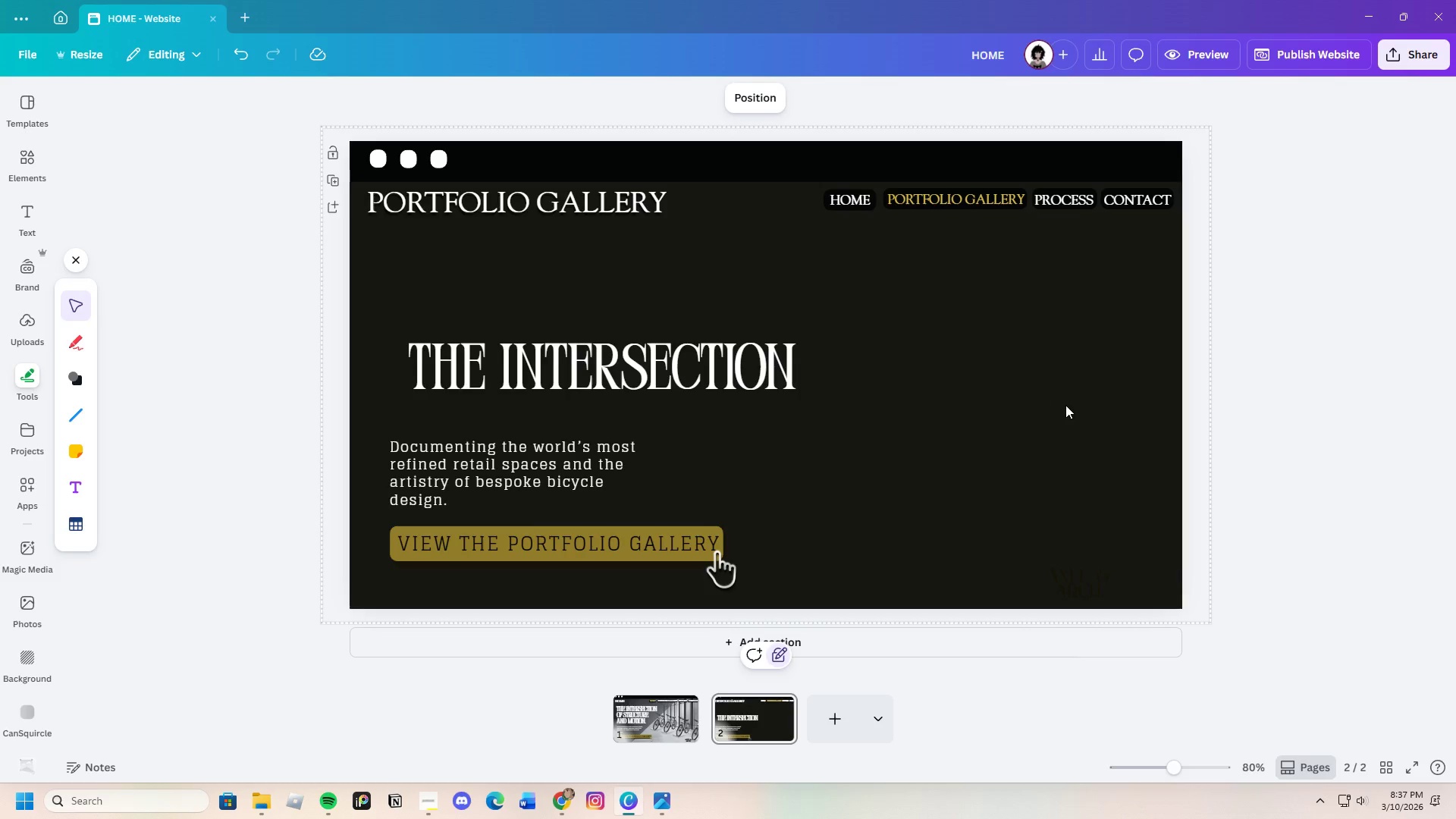 
left_click([23, 155])
 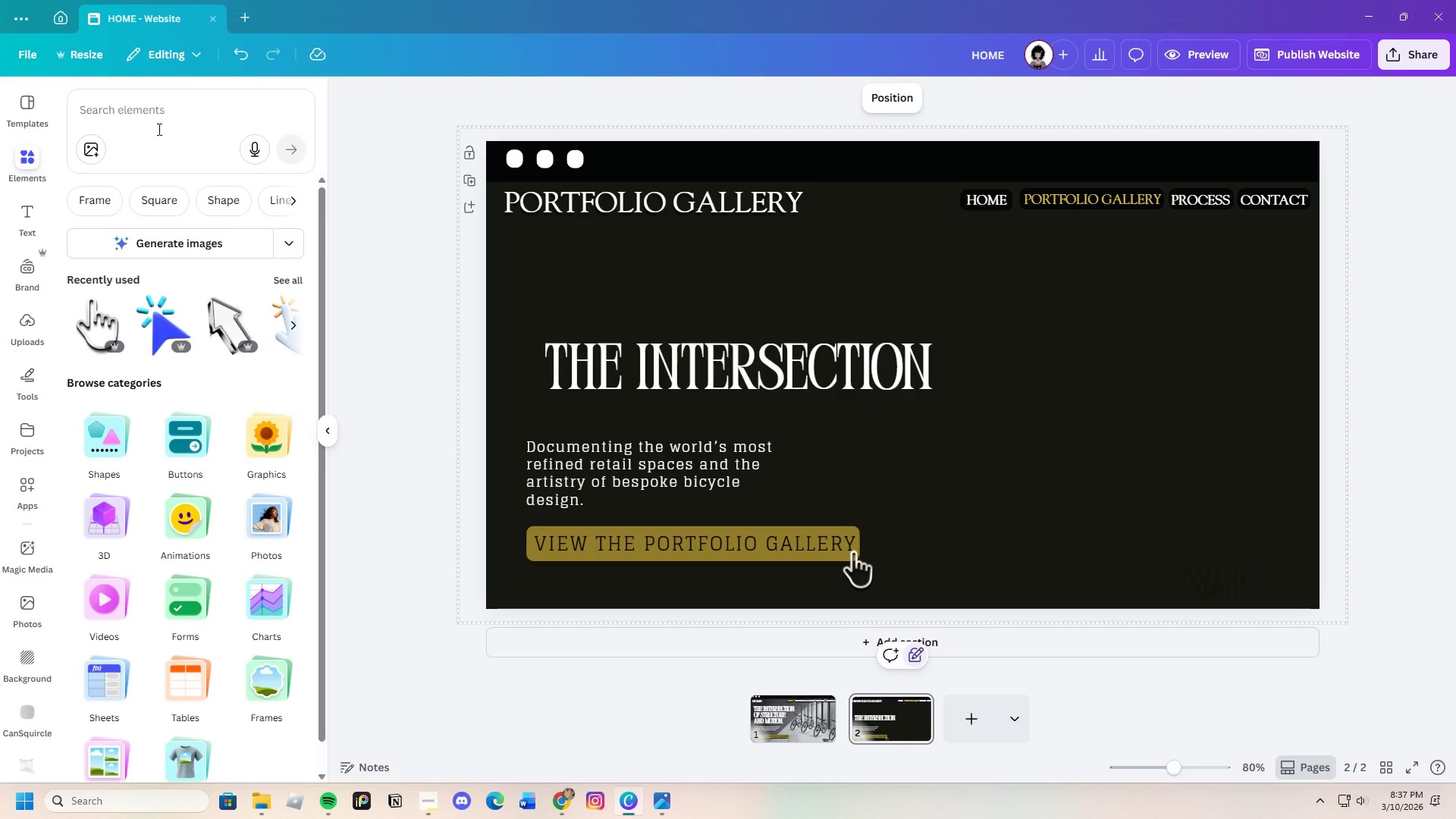 
left_click_drag(start_coordinate=[186, 111], to_coordinate=[108, 118])
 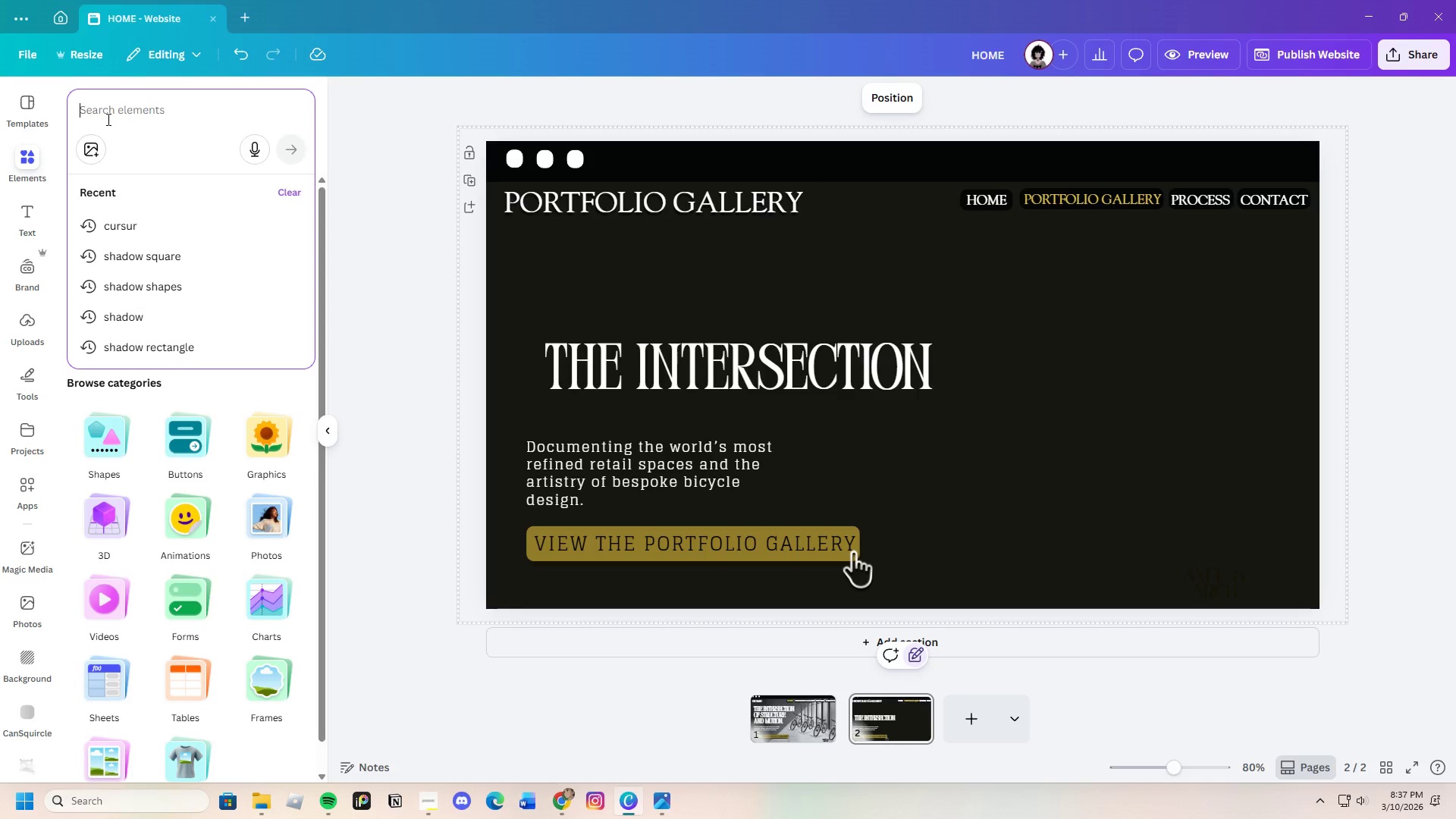 
type(URBAN)
key(Backspace)
key(Backspace)
key(Backspace)
key(Backspace)
key(Backspace)
key(Backspace)
type(Urban architecture bike shop)
 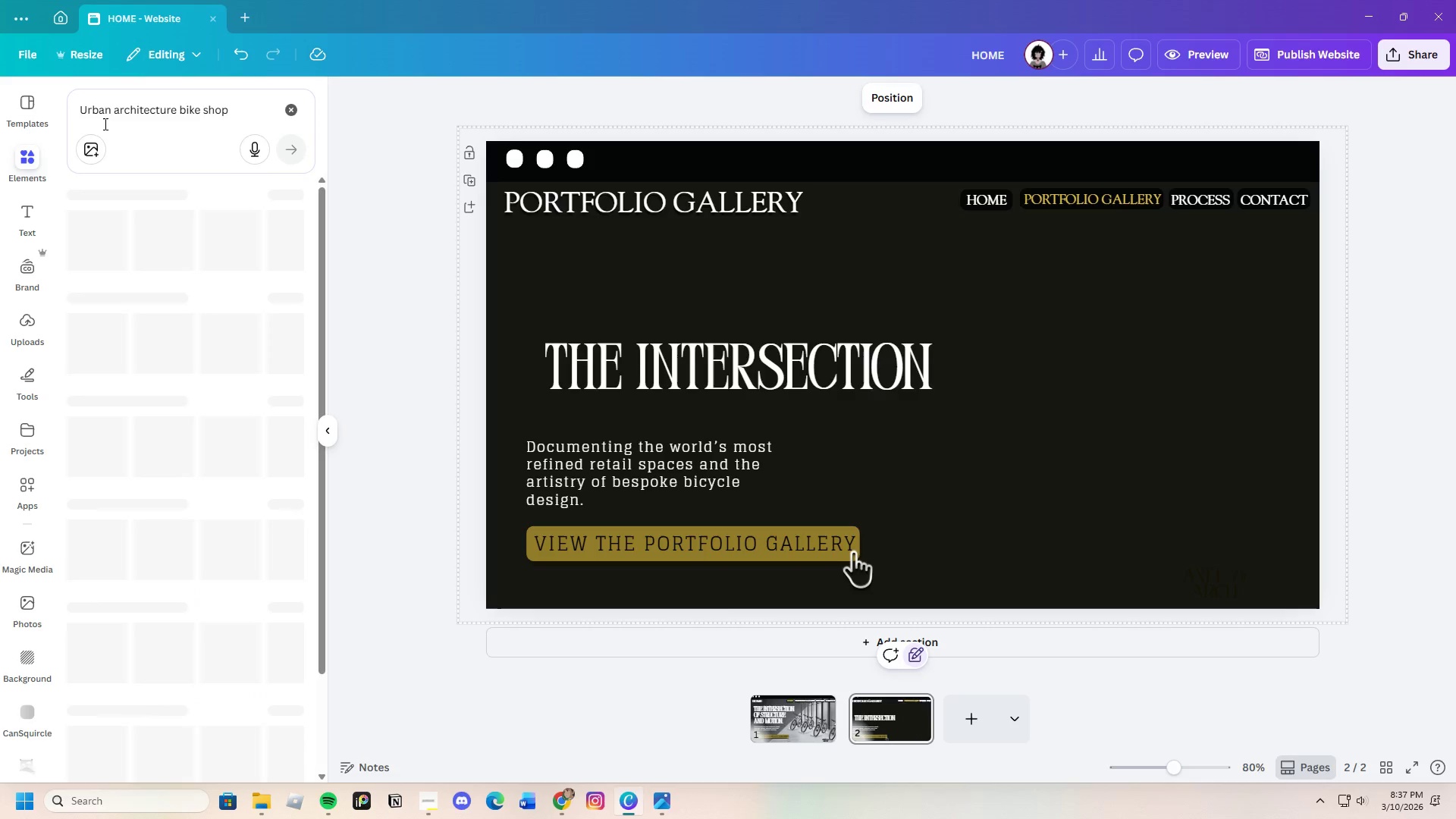 
 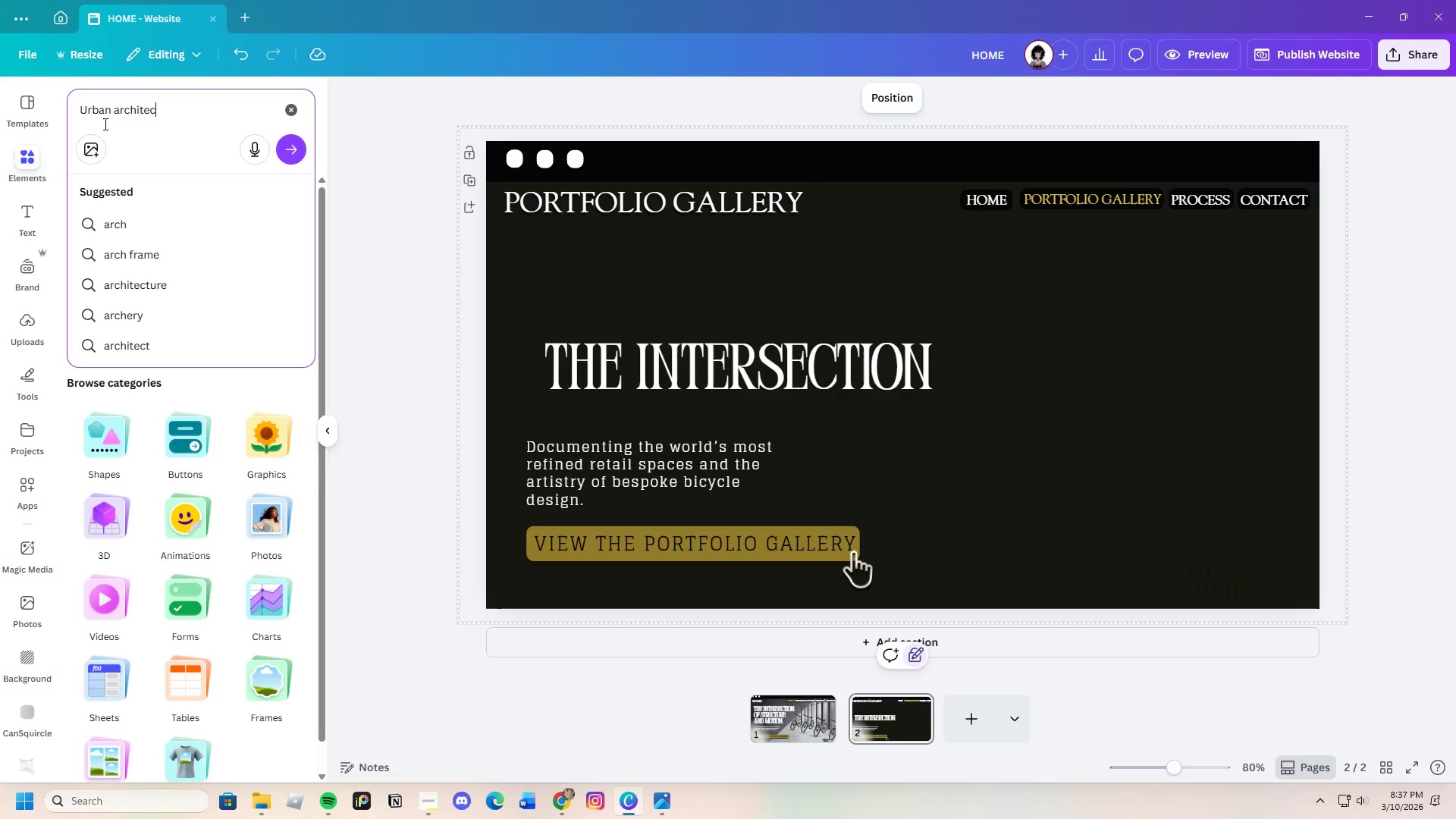 
key(Enter)
 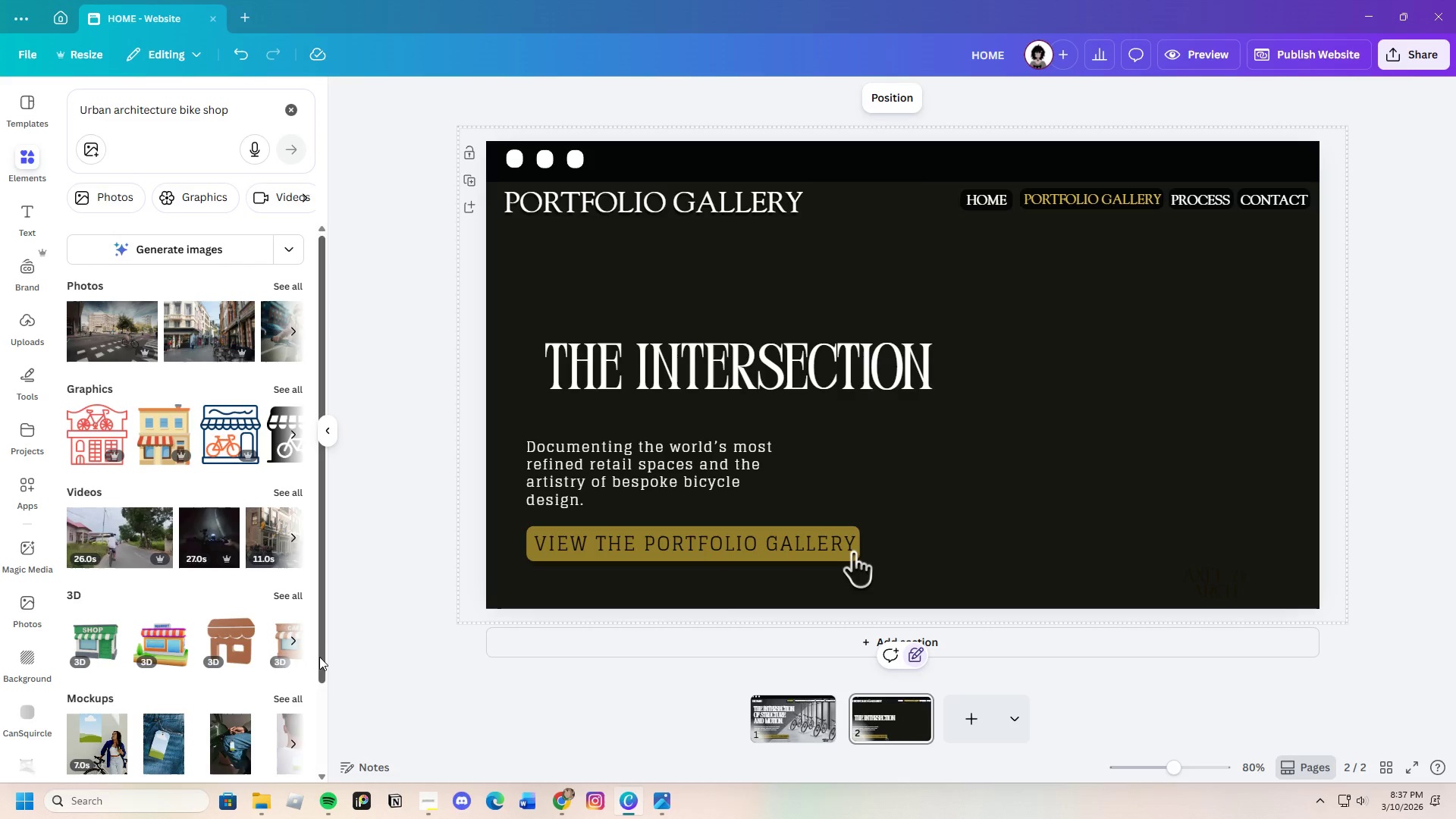 
left_click([111, 203])
 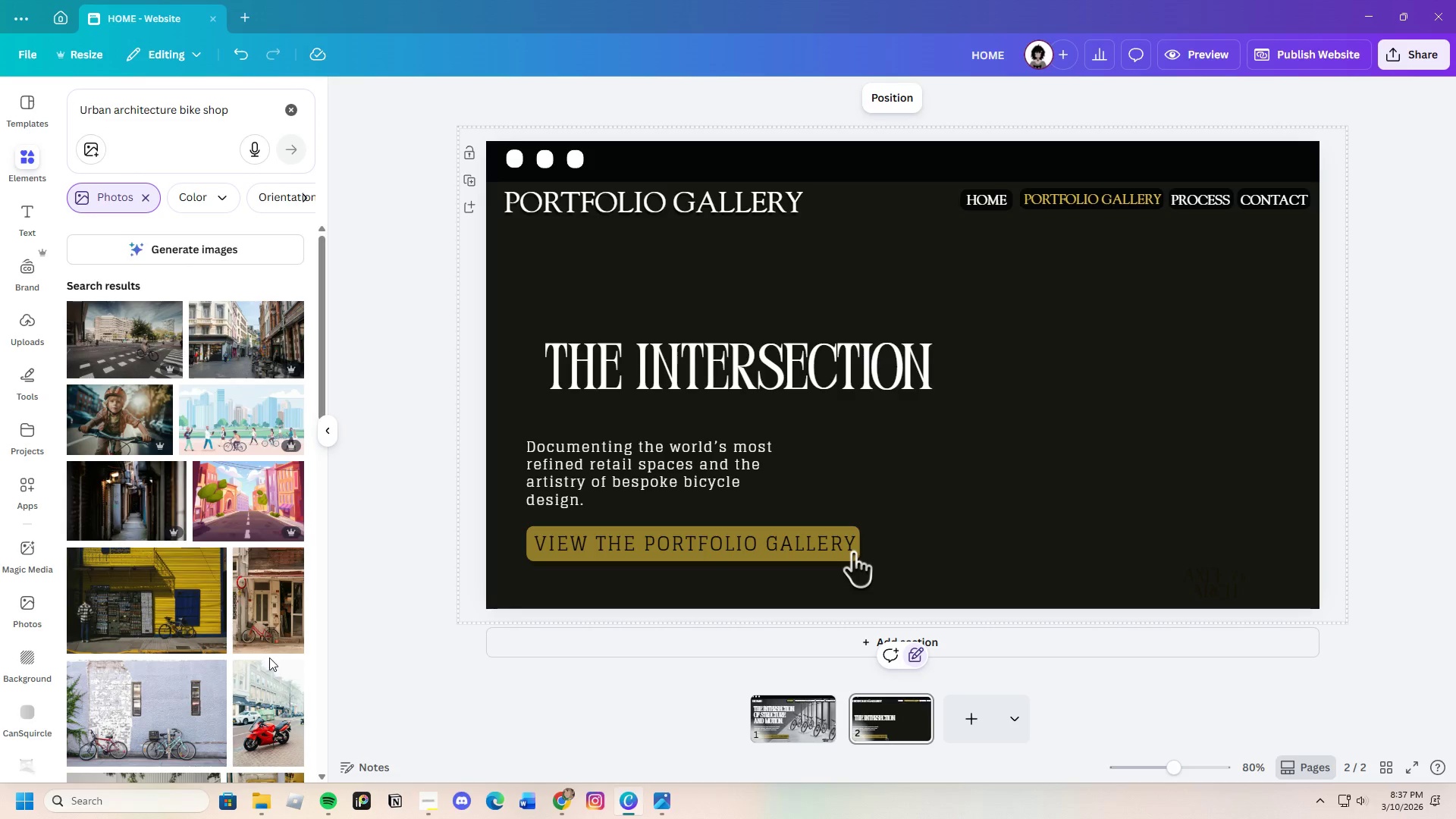 
scroll: coordinate [259, 642], scroll_direction: down, amount: 10.0
 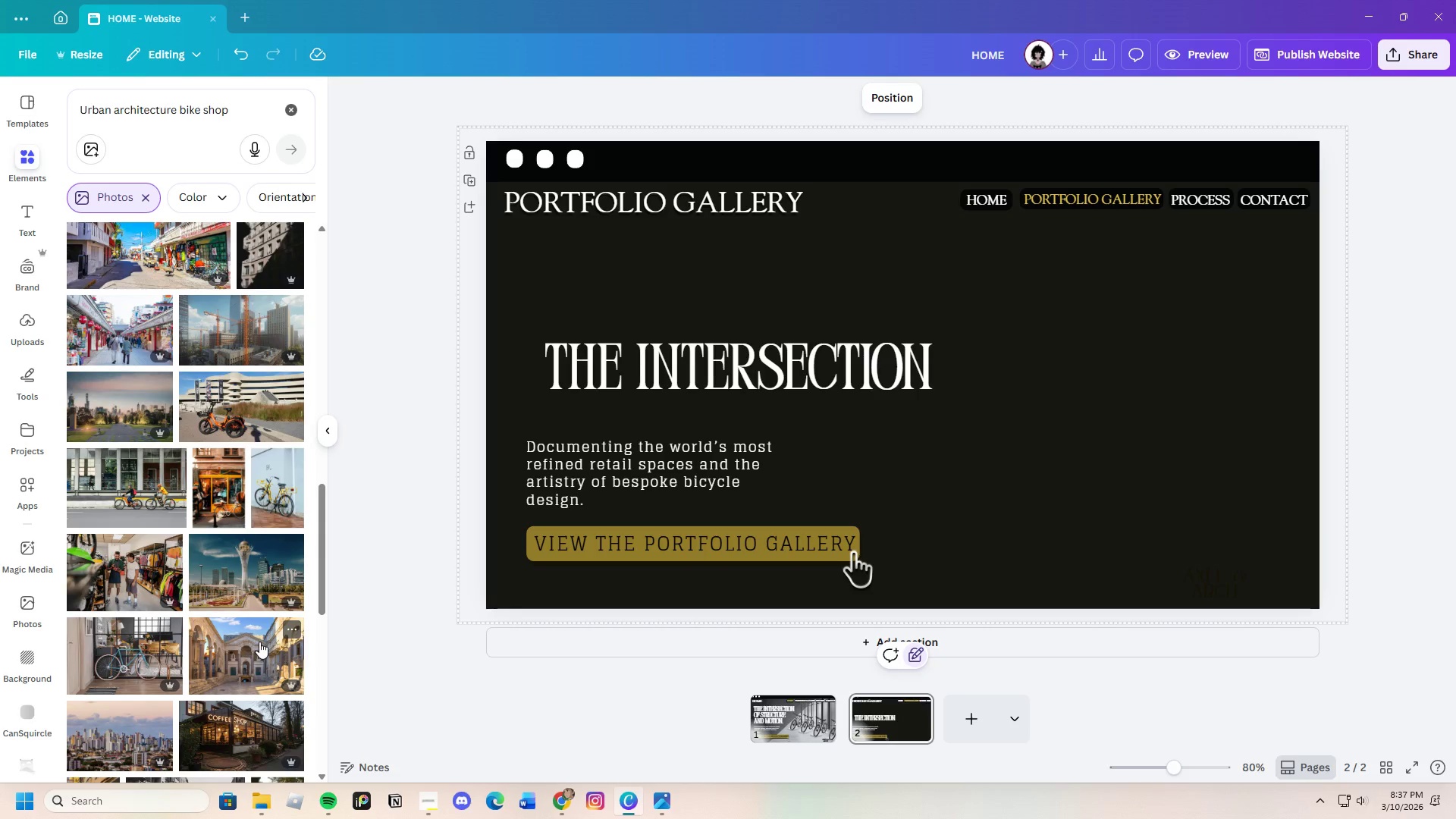 
left_click([206, 482])
 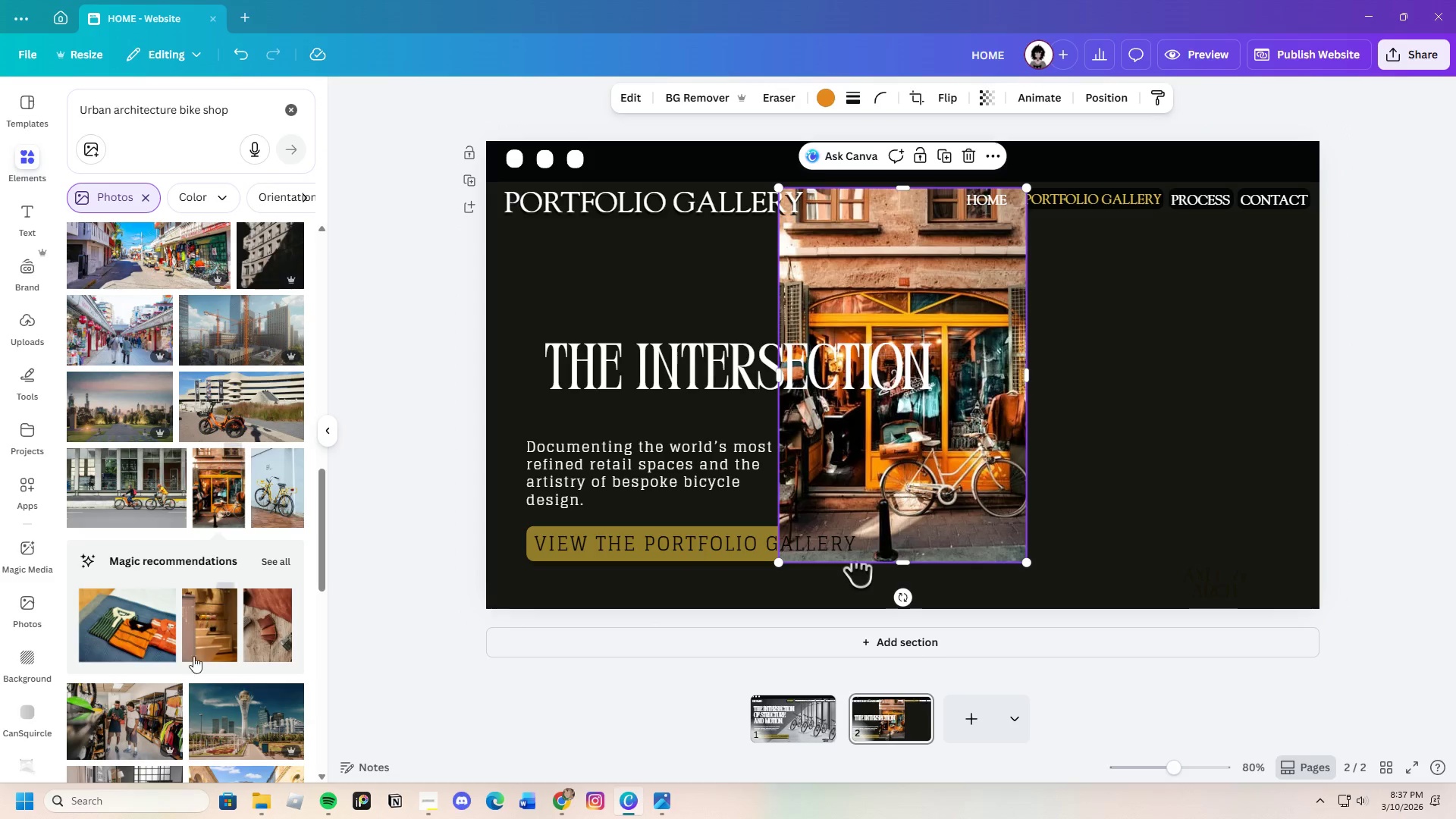 
scroll: coordinate [190, 671], scroll_direction: down, amount: 4.0
 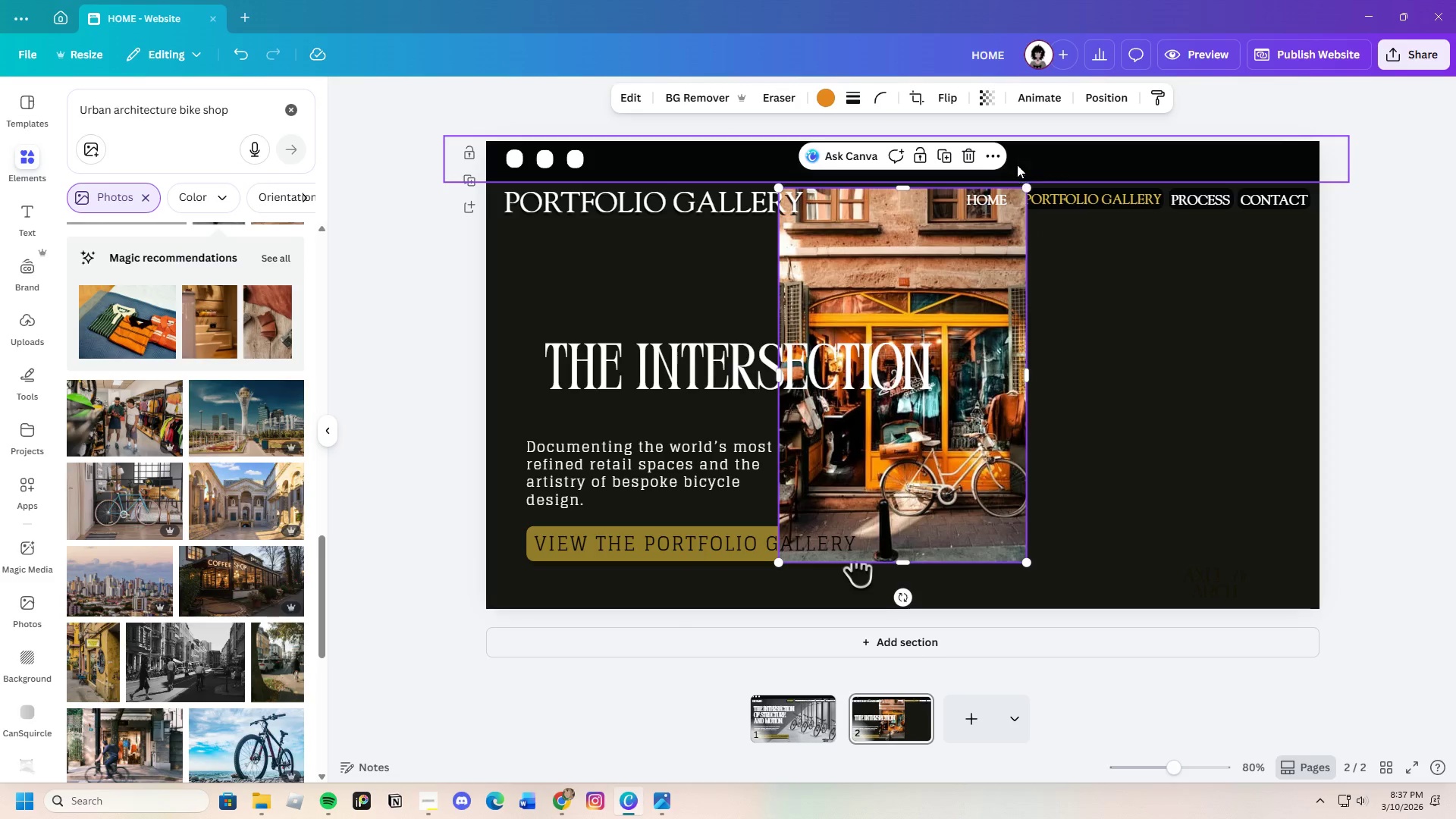 
left_click([973, 152])
 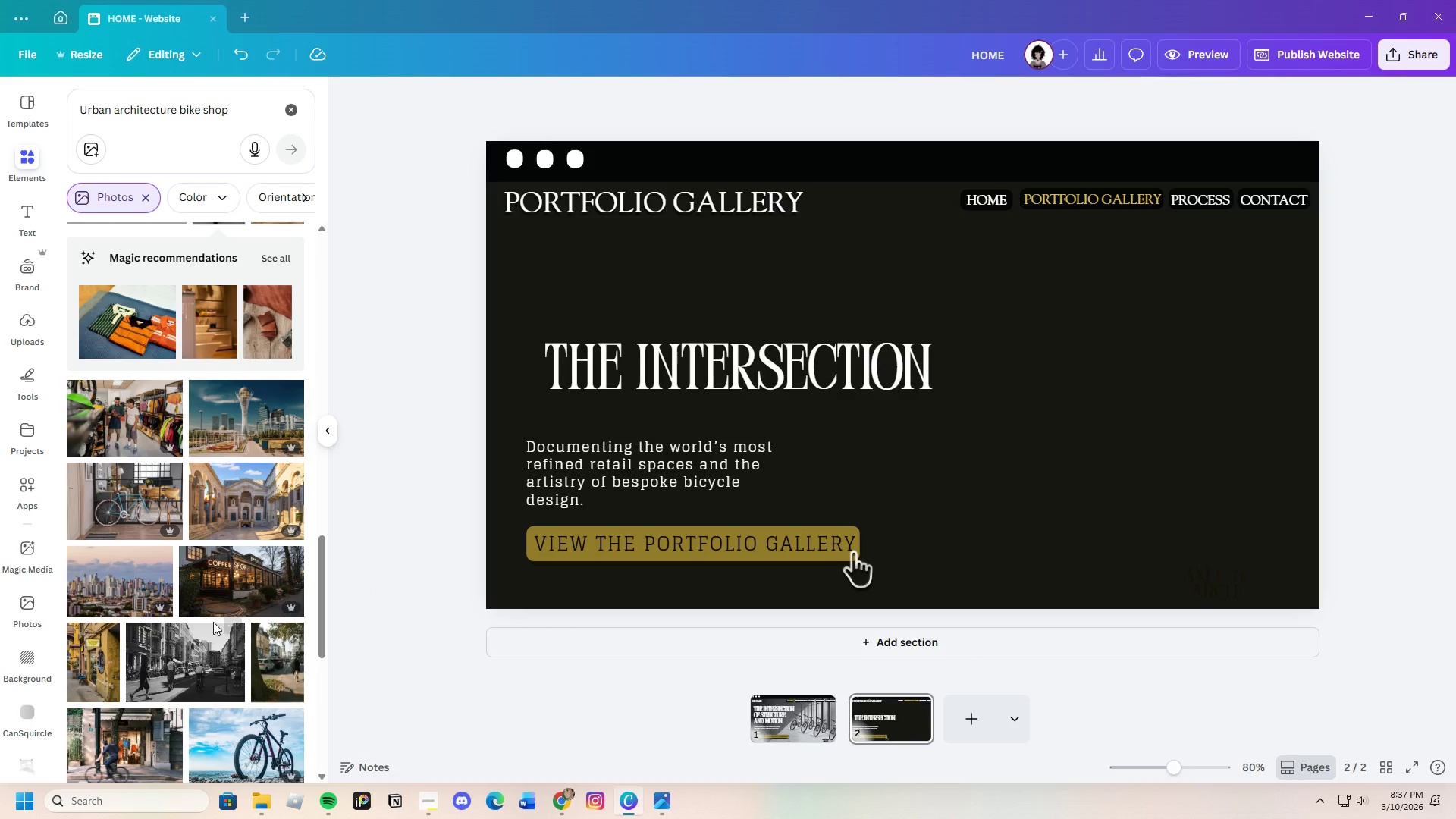 
scroll: coordinate [201, 624], scroll_direction: down, amount: 17.0
 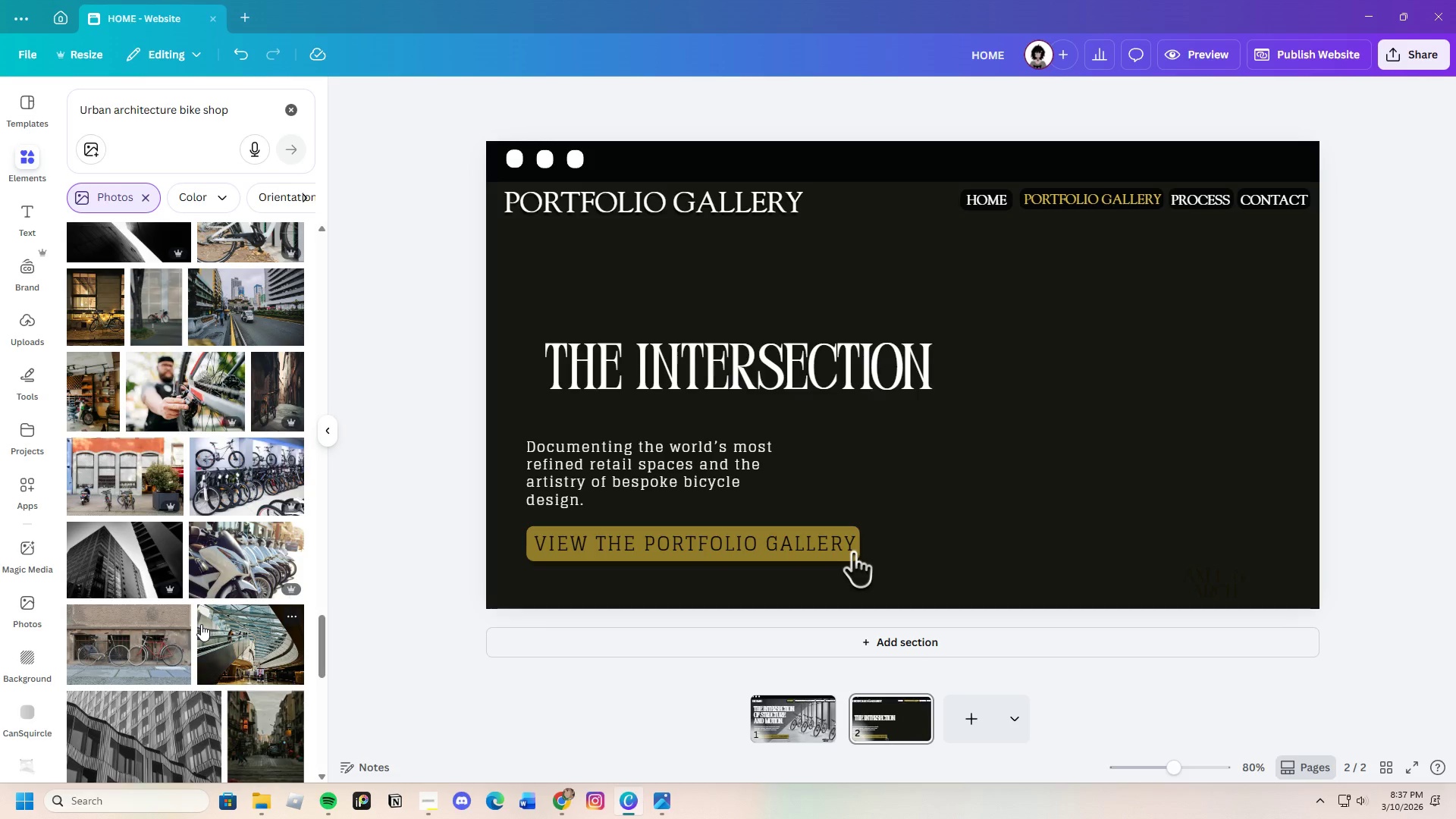 
scroll: coordinate [199, 623], scroll_direction: down, amount: 14.0
 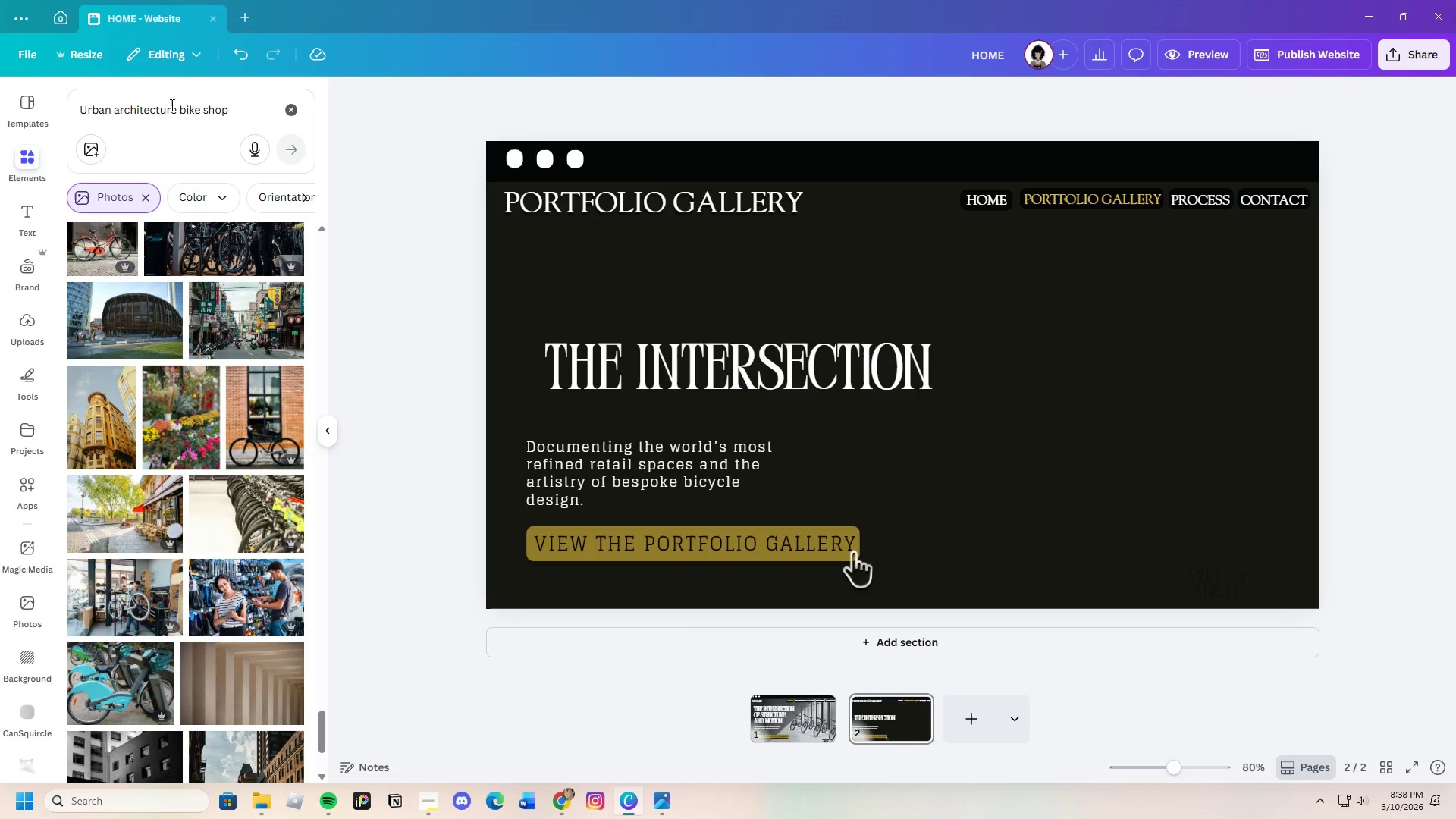 
left_click_drag(start_coordinate=[177, 111], to_coordinate=[64, 105])
 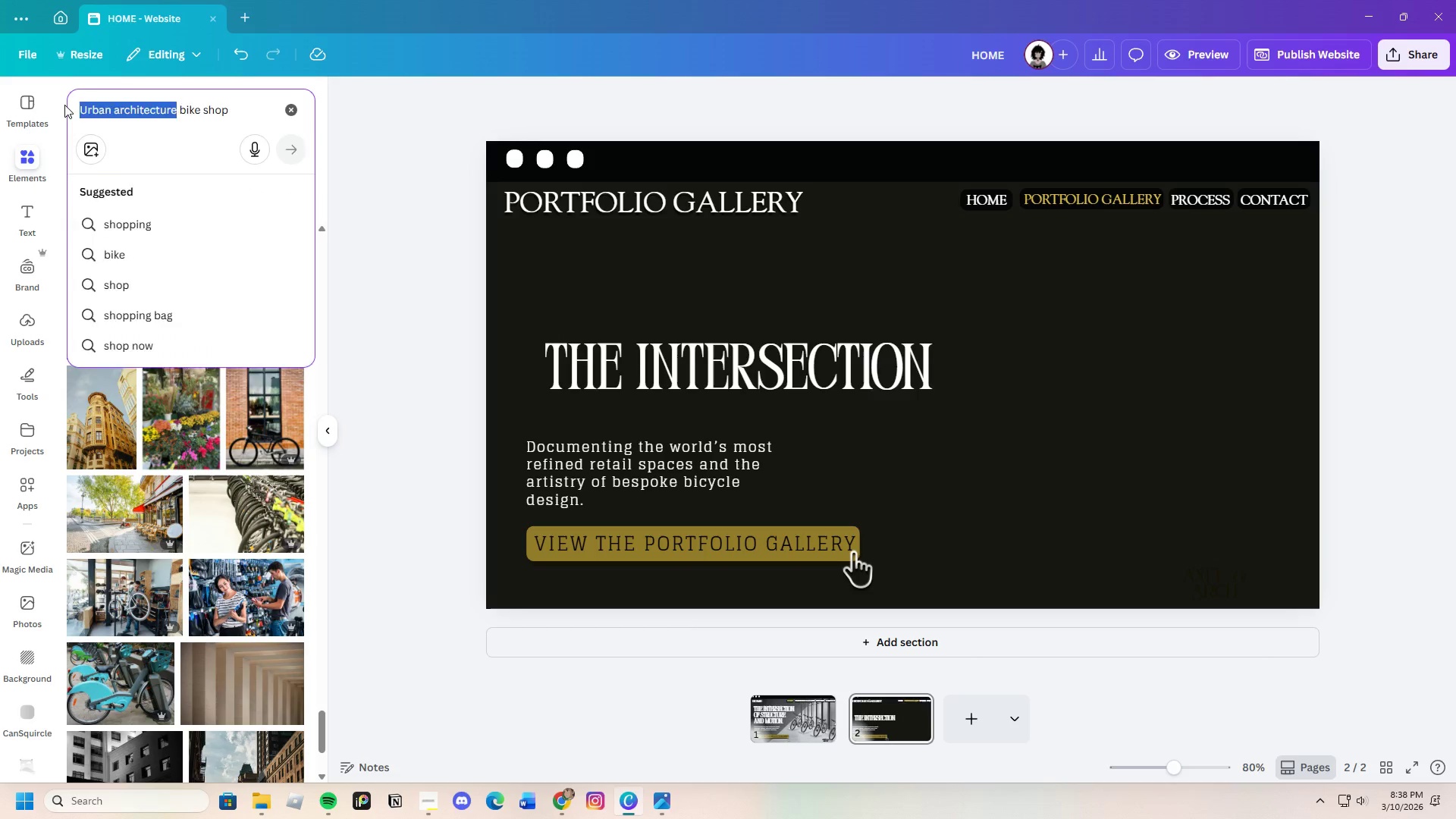 
key(Backspace)
 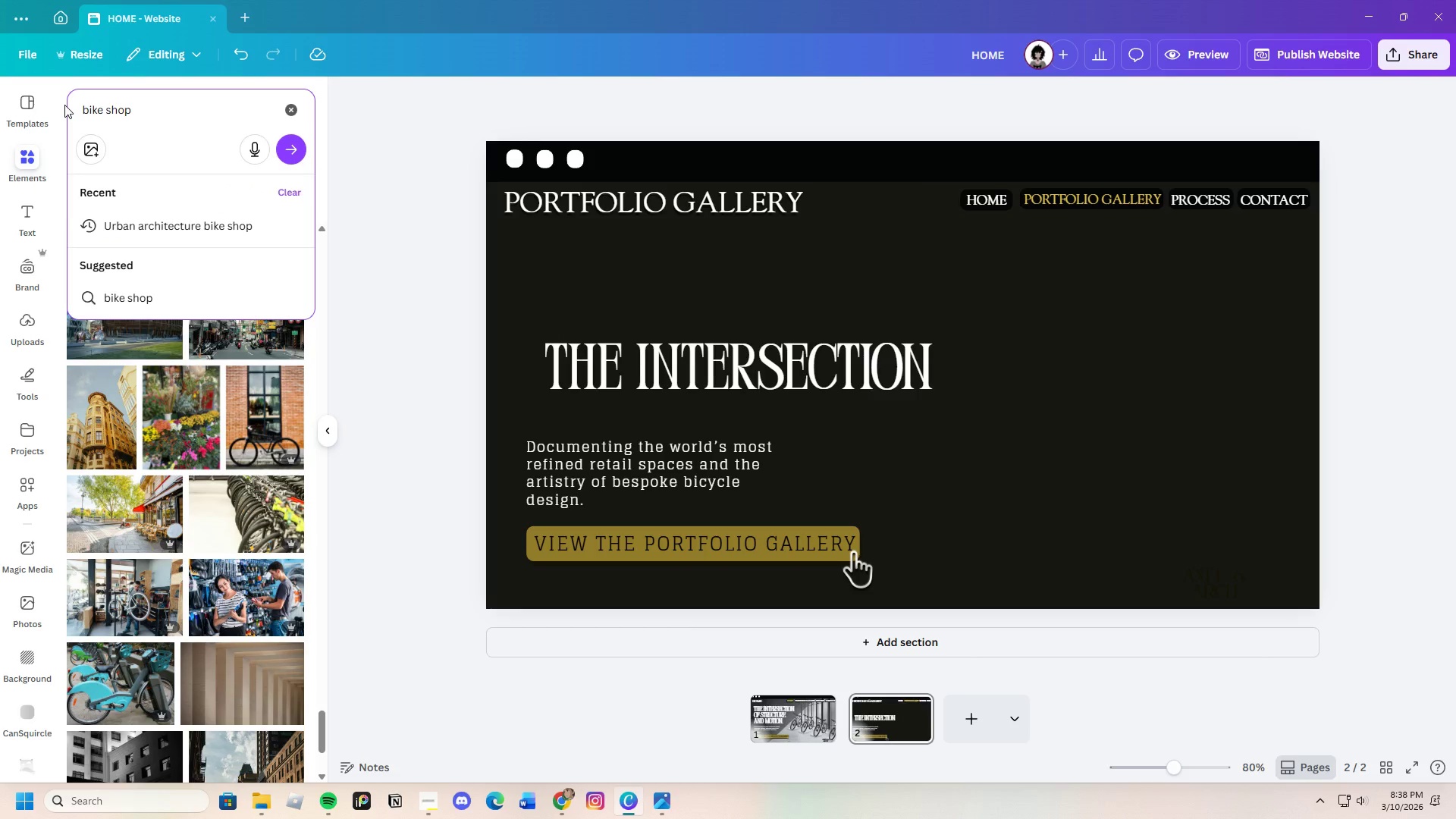 
key(Enter)
 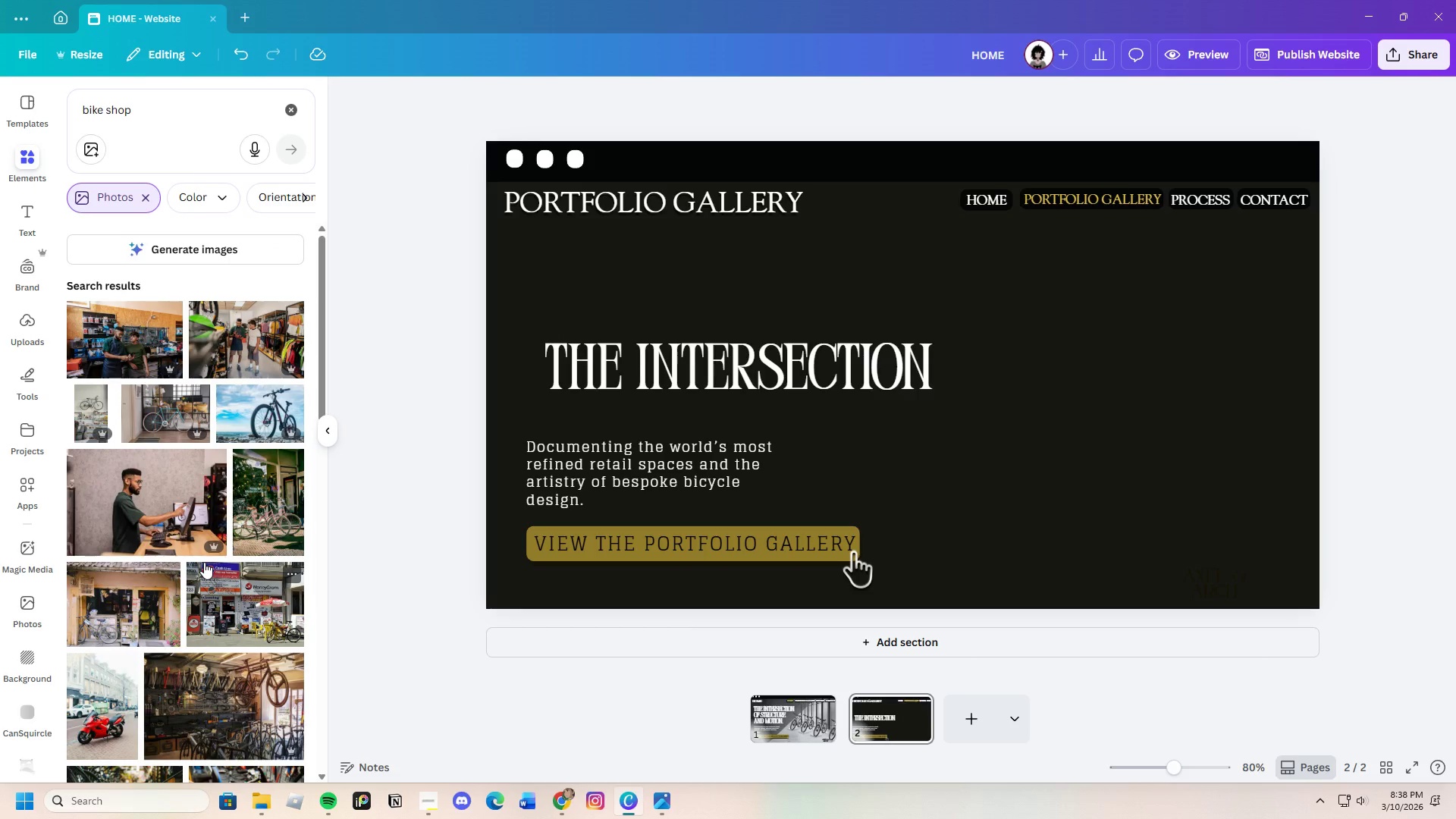 
scroll: coordinate [266, 640], scroll_direction: down, amount: 9.0
 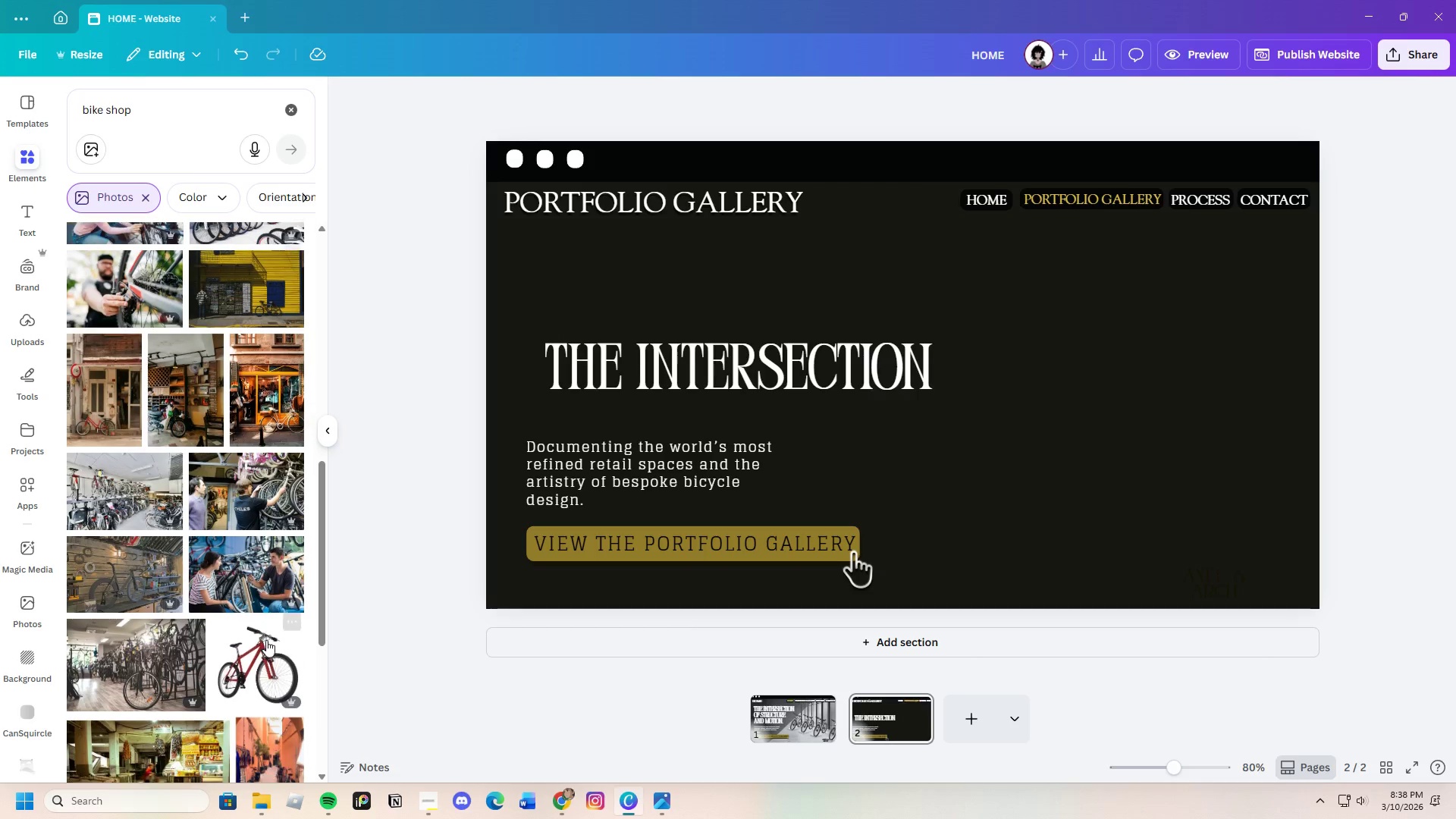 
mouse_move([265, 619])
 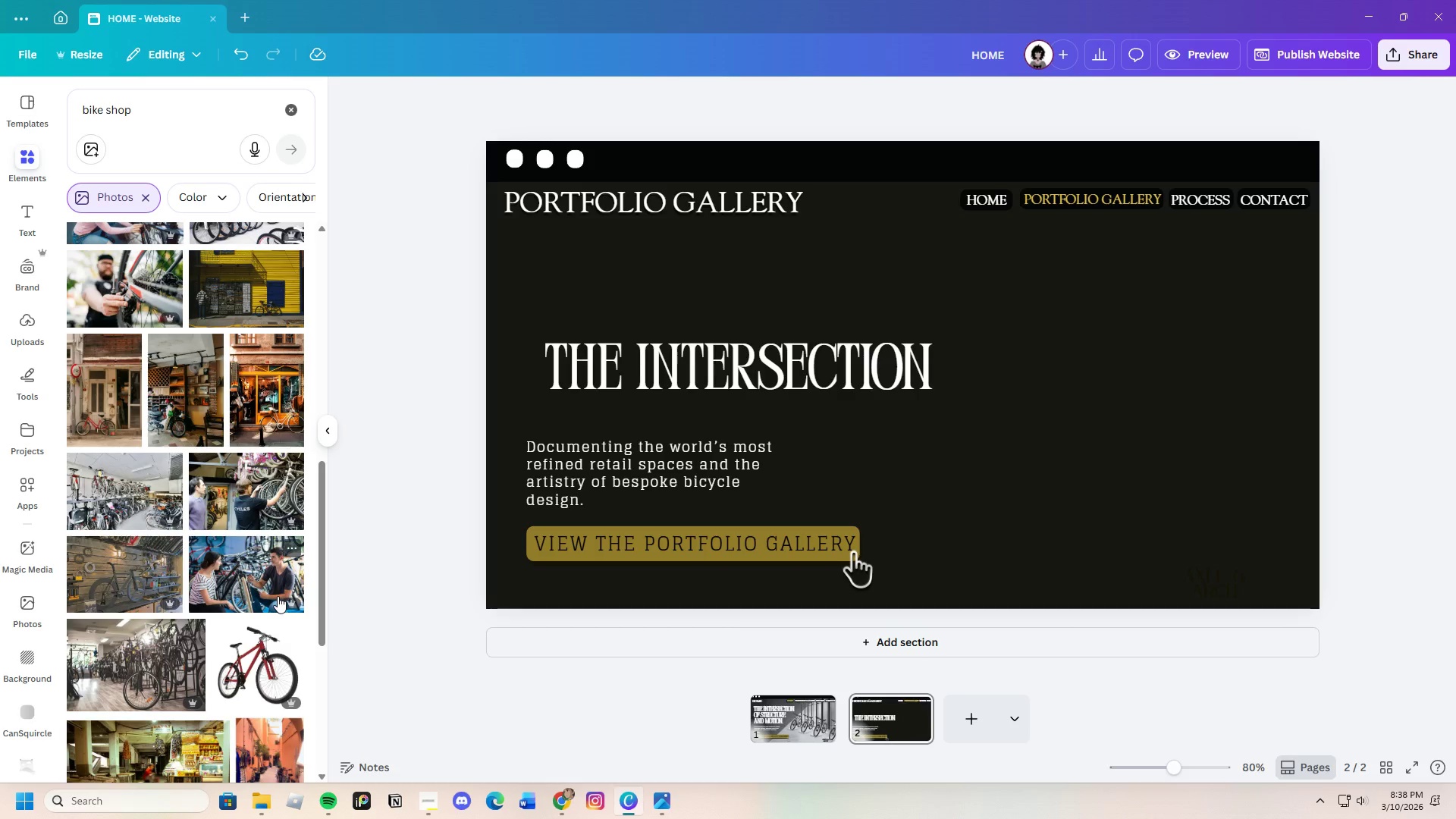 
wait(18.31)
 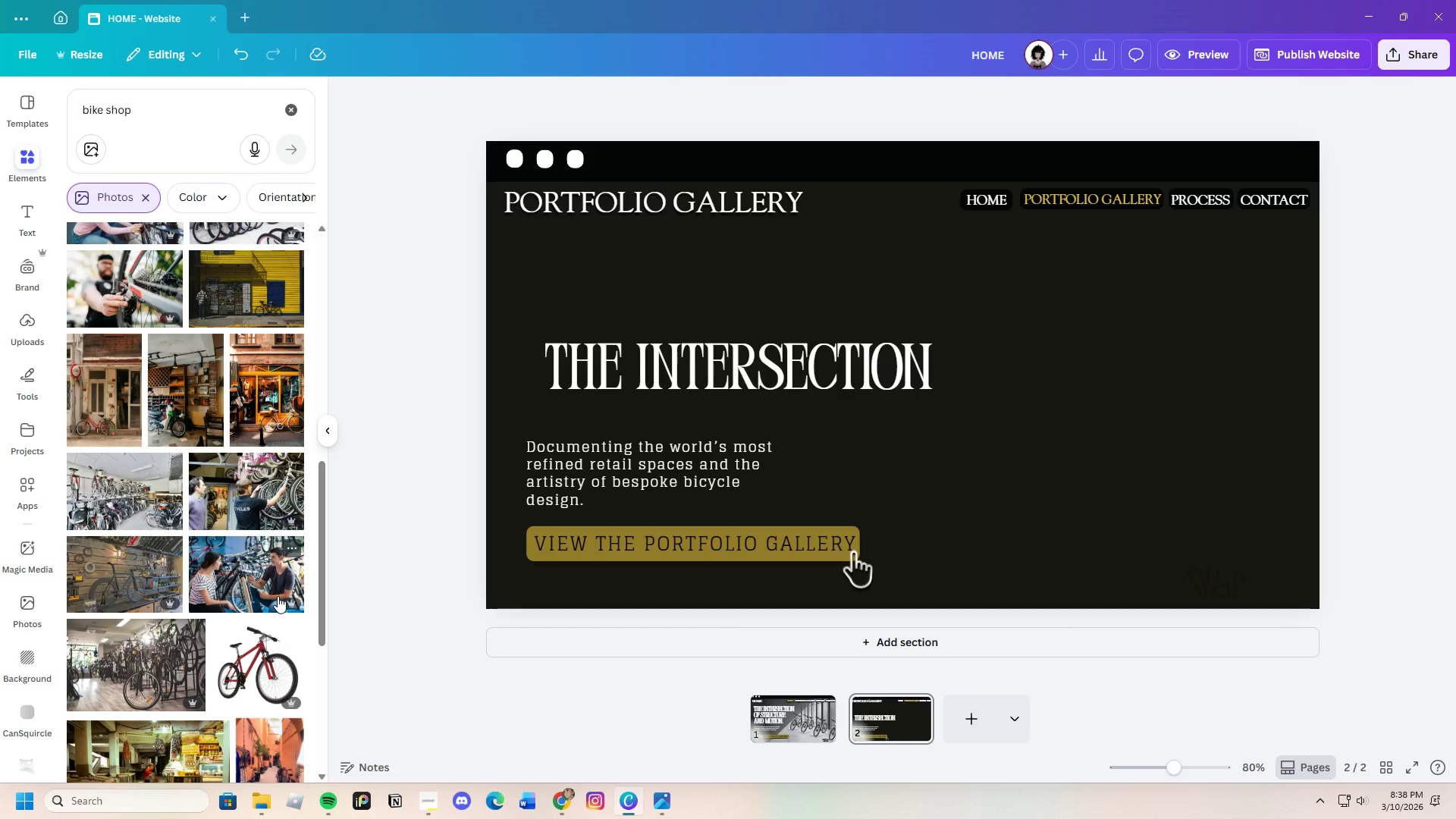 
scroll: coordinate [253, 647], scroll_direction: down, amount: 17.0
 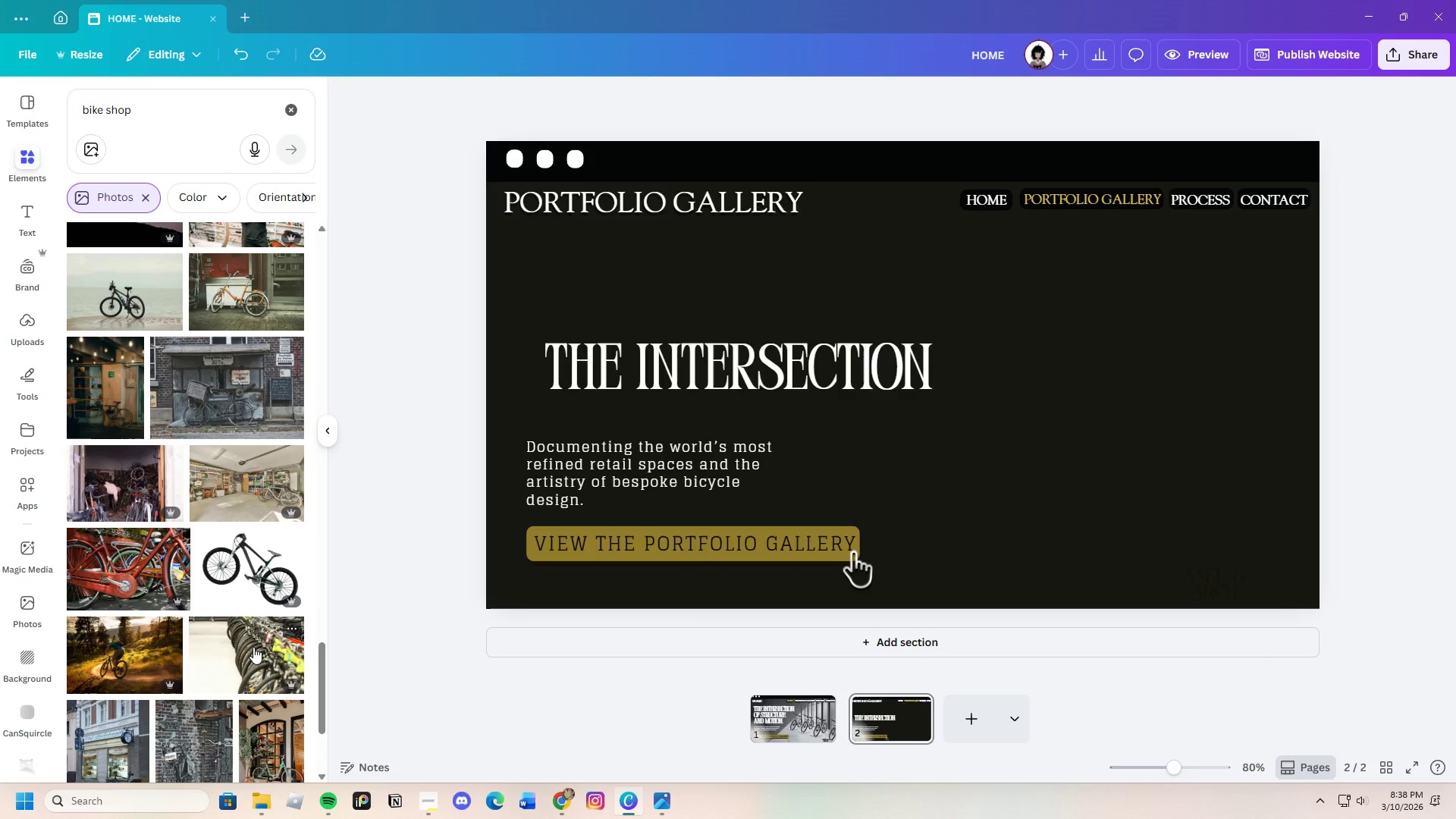 
scroll: coordinate [253, 647], scroll_direction: down, amount: 20.0
 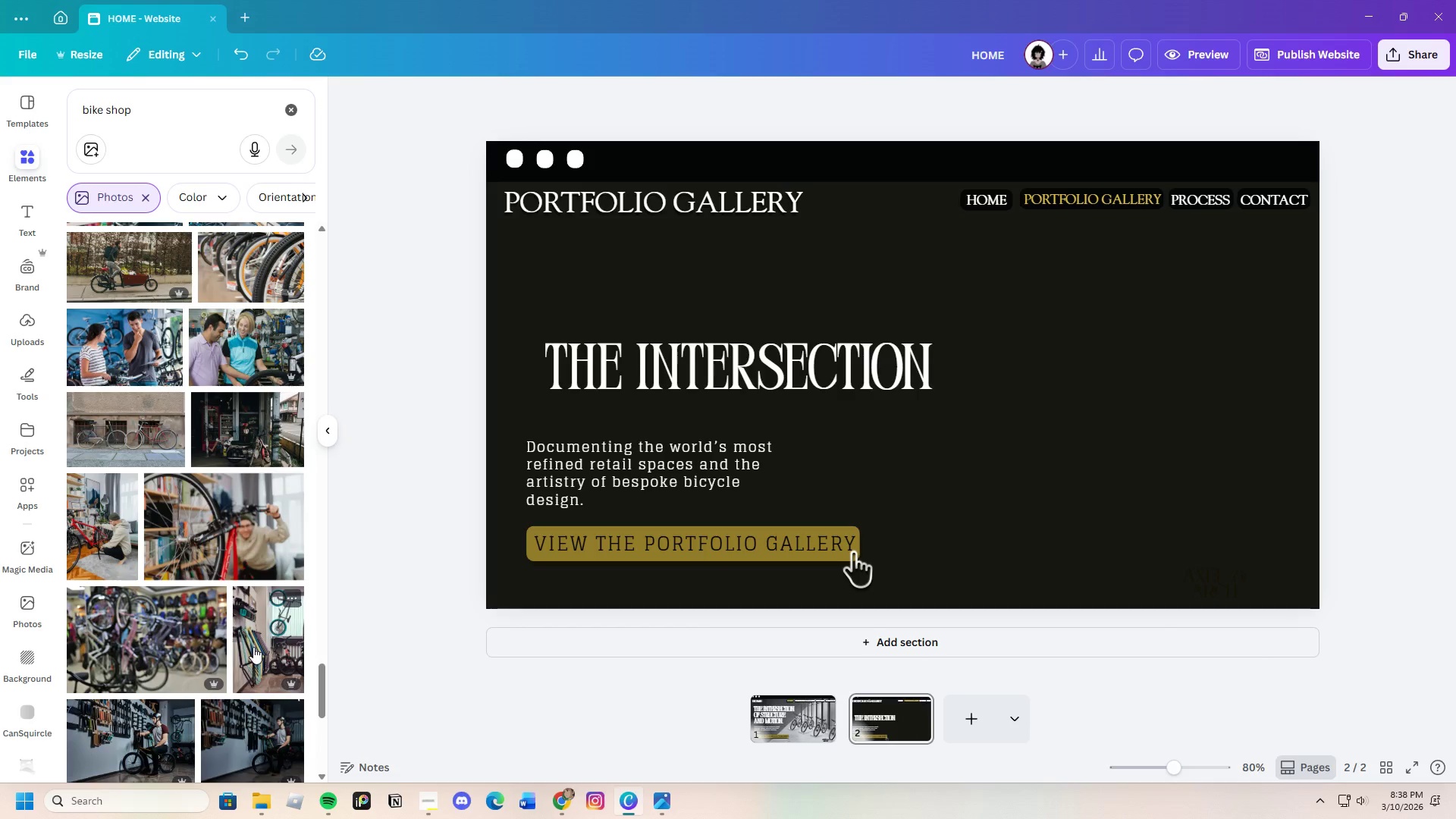 
scroll: coordinate [252, 645], scroll_direction: down, amount: 12.0
 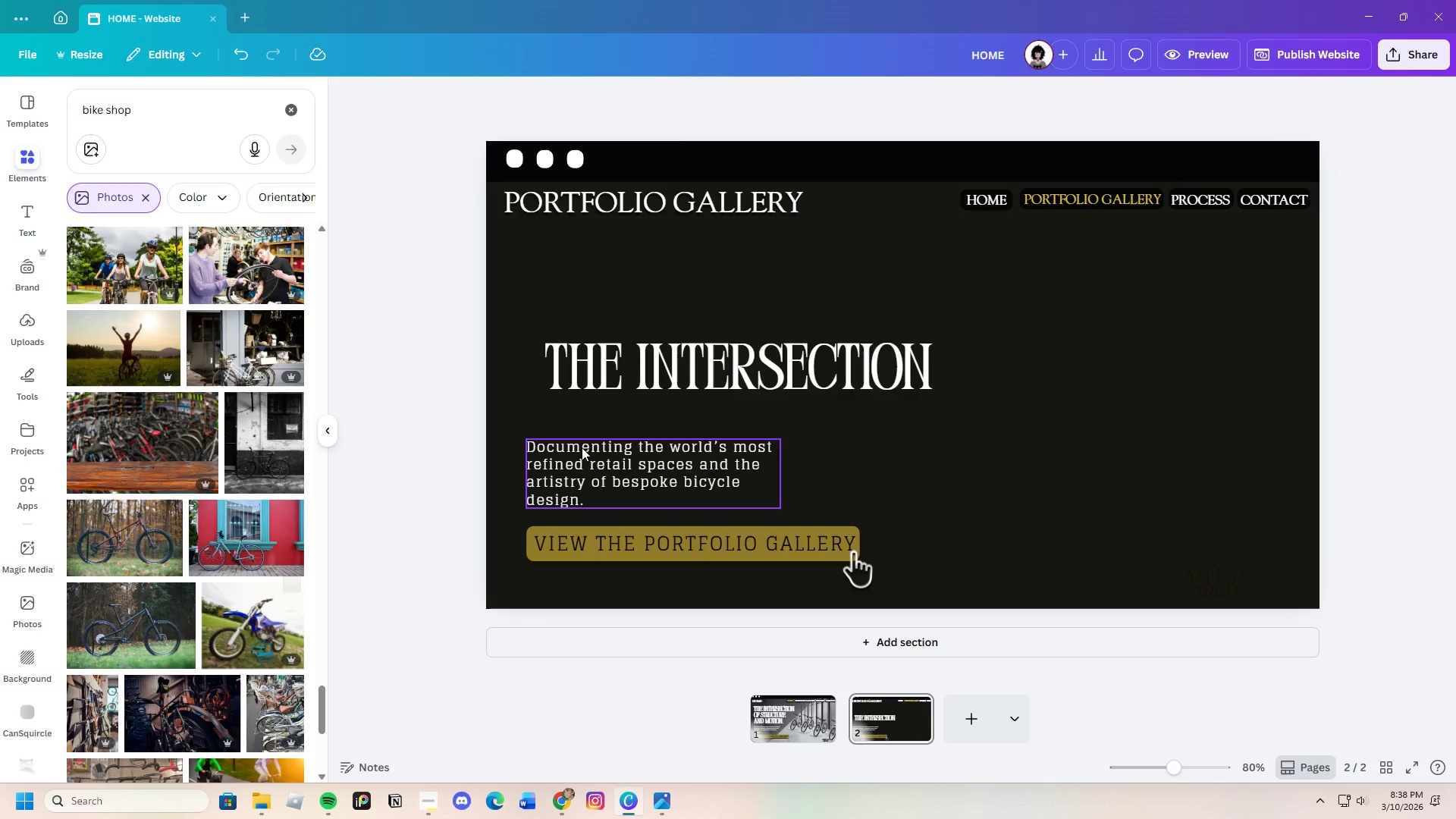 
double_click([698, 389])
 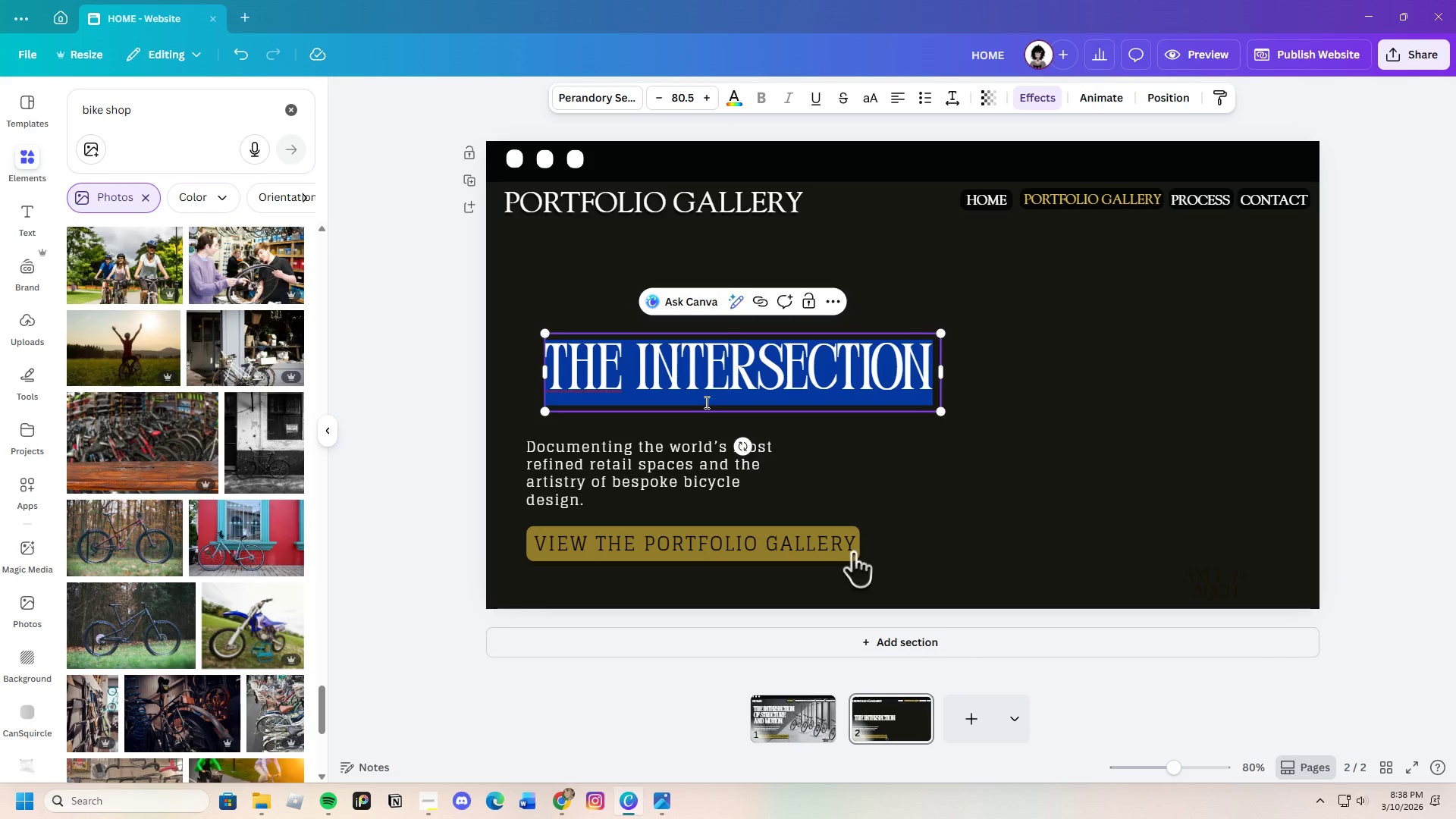 
key(Backspace)
type(ura)
key(Backspace)
type(ban architecture)
 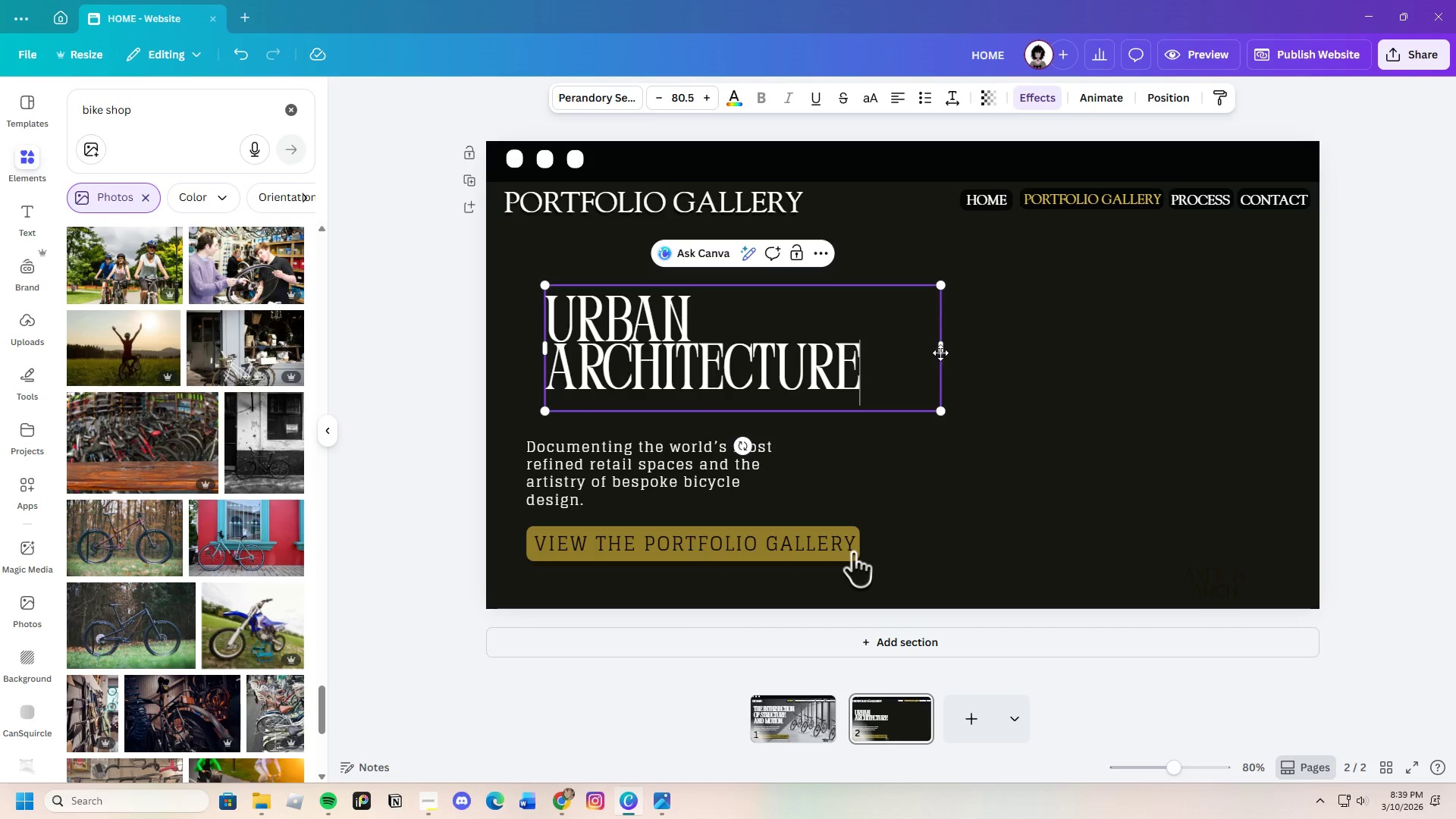 
left_click_drag(start_coordinate=[943, 348], to_coordinate=[1043, 348])
 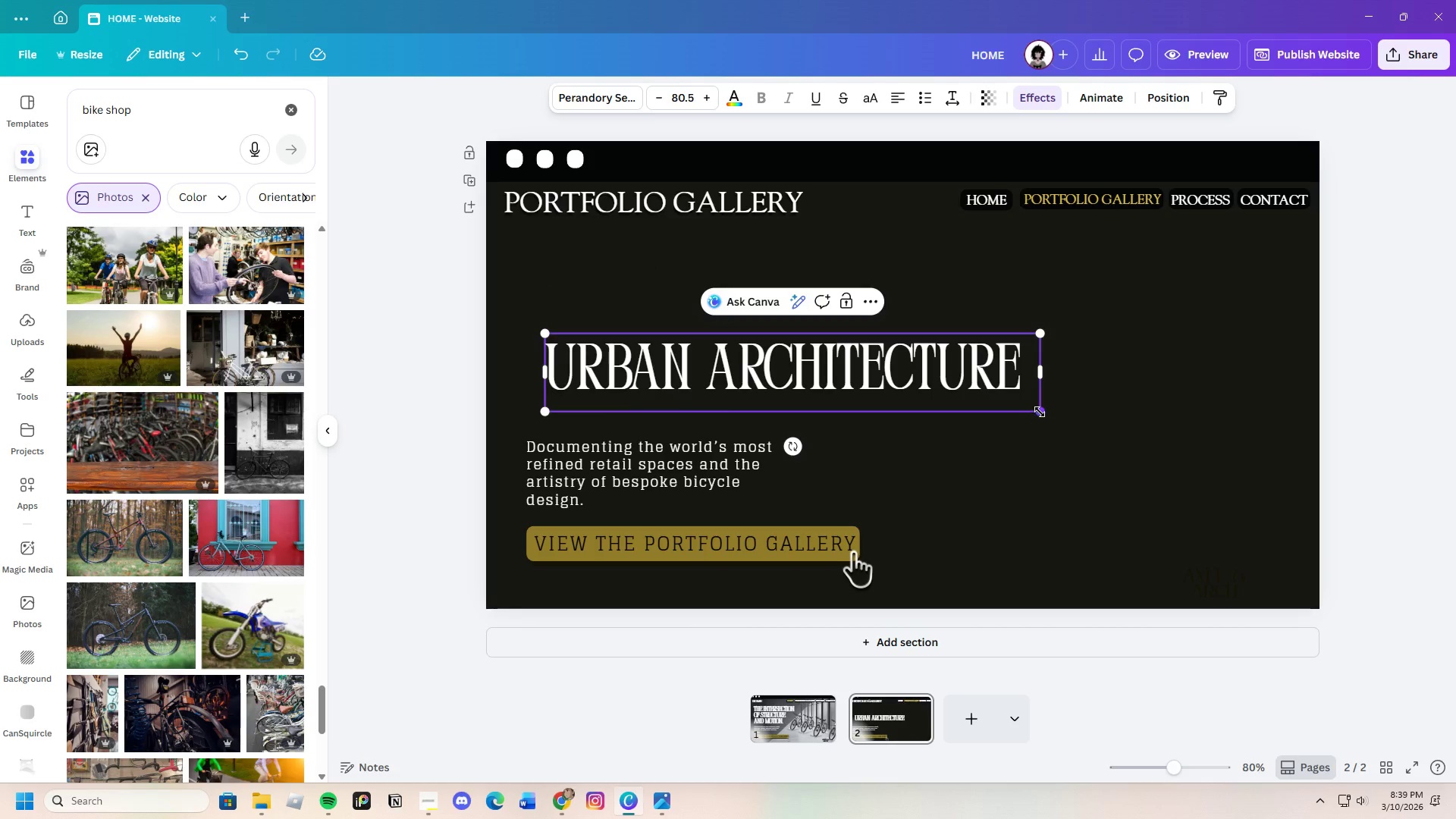 
left_click_drag(start_coordinate=[1040, 411], to_coordinate=[747, 399])
 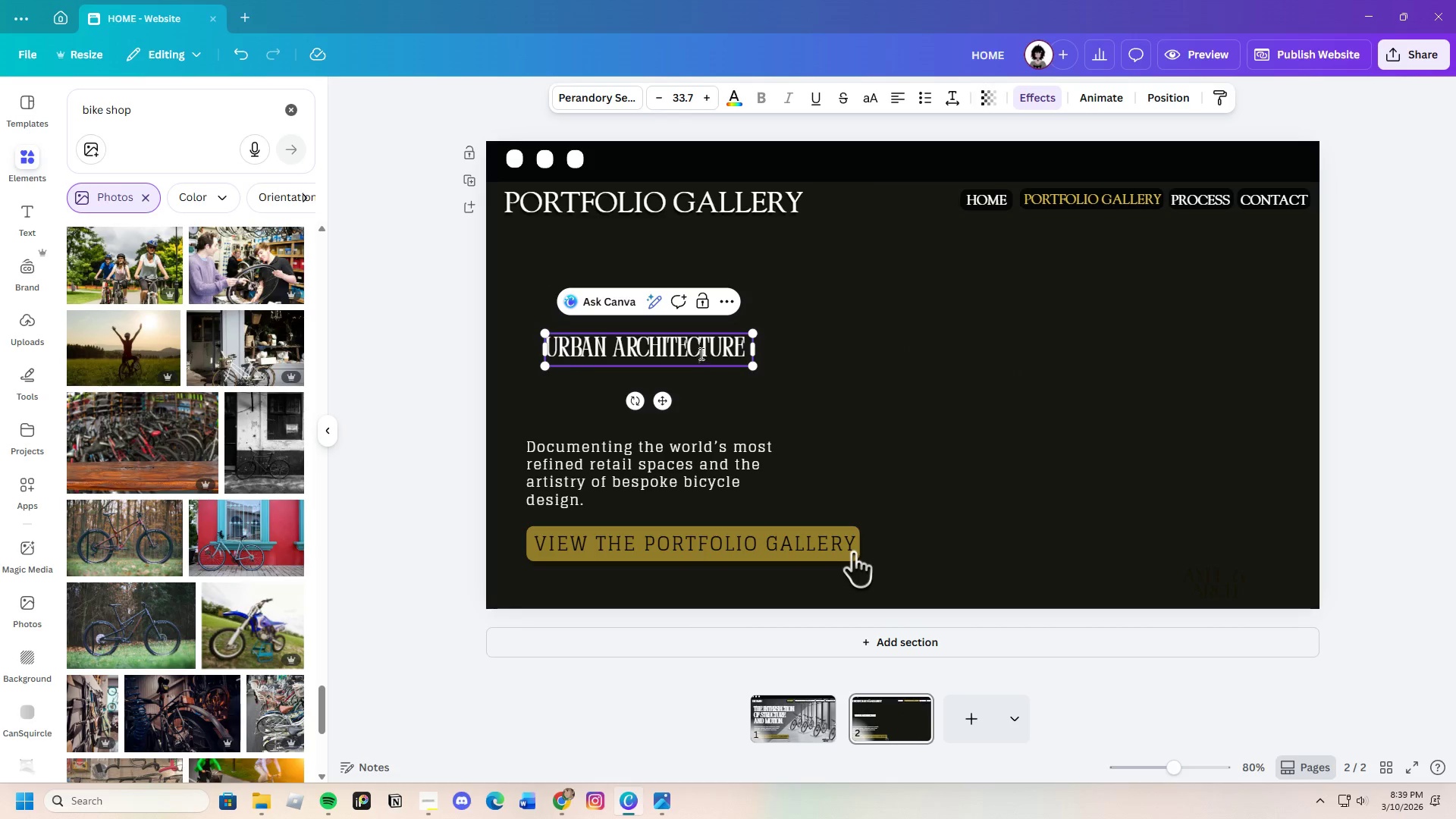 
left_click_drag(start_coordinate=[700, 353], to_coordinate=[693, 391])
 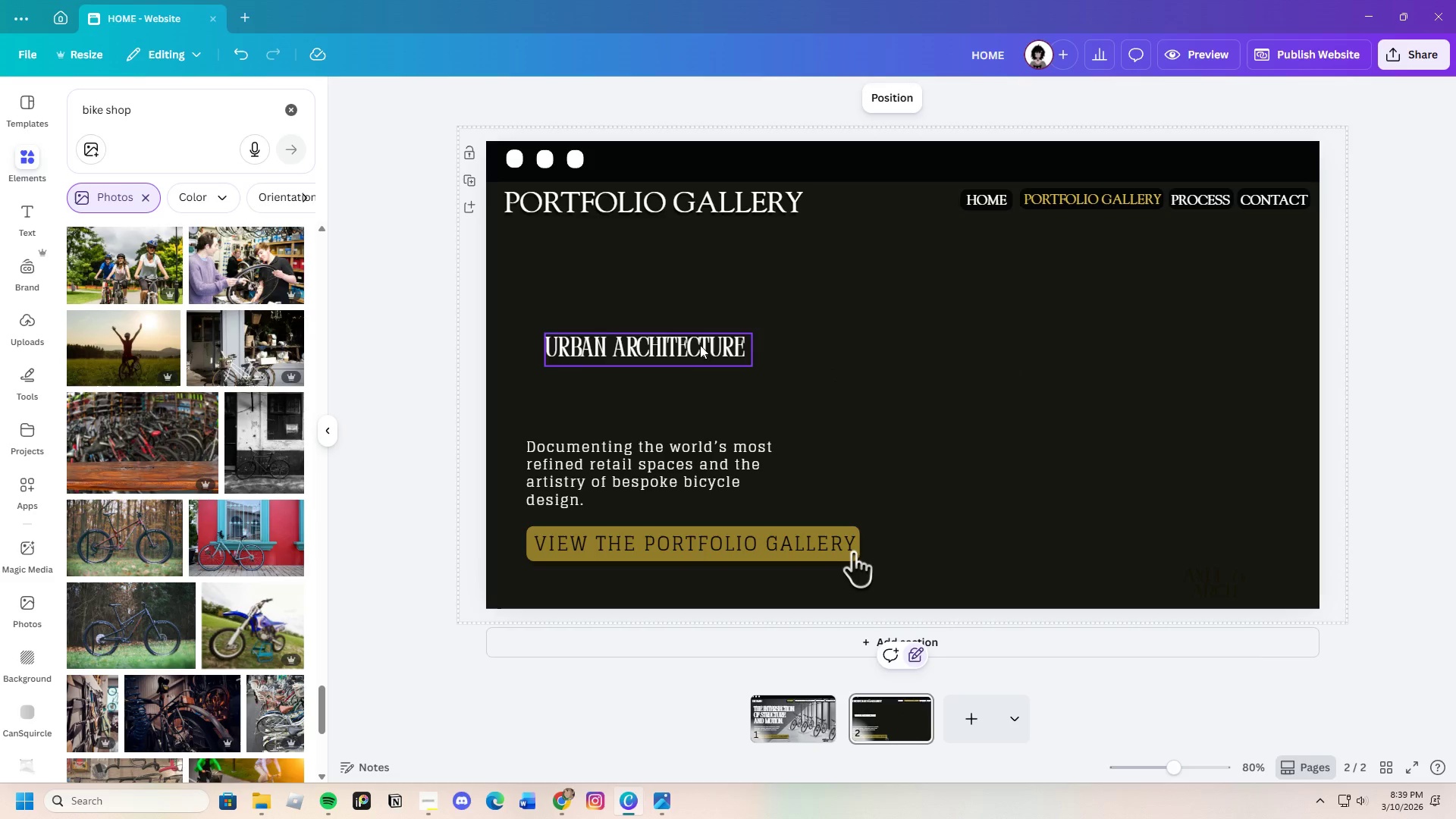 
double_click([698, 344])
 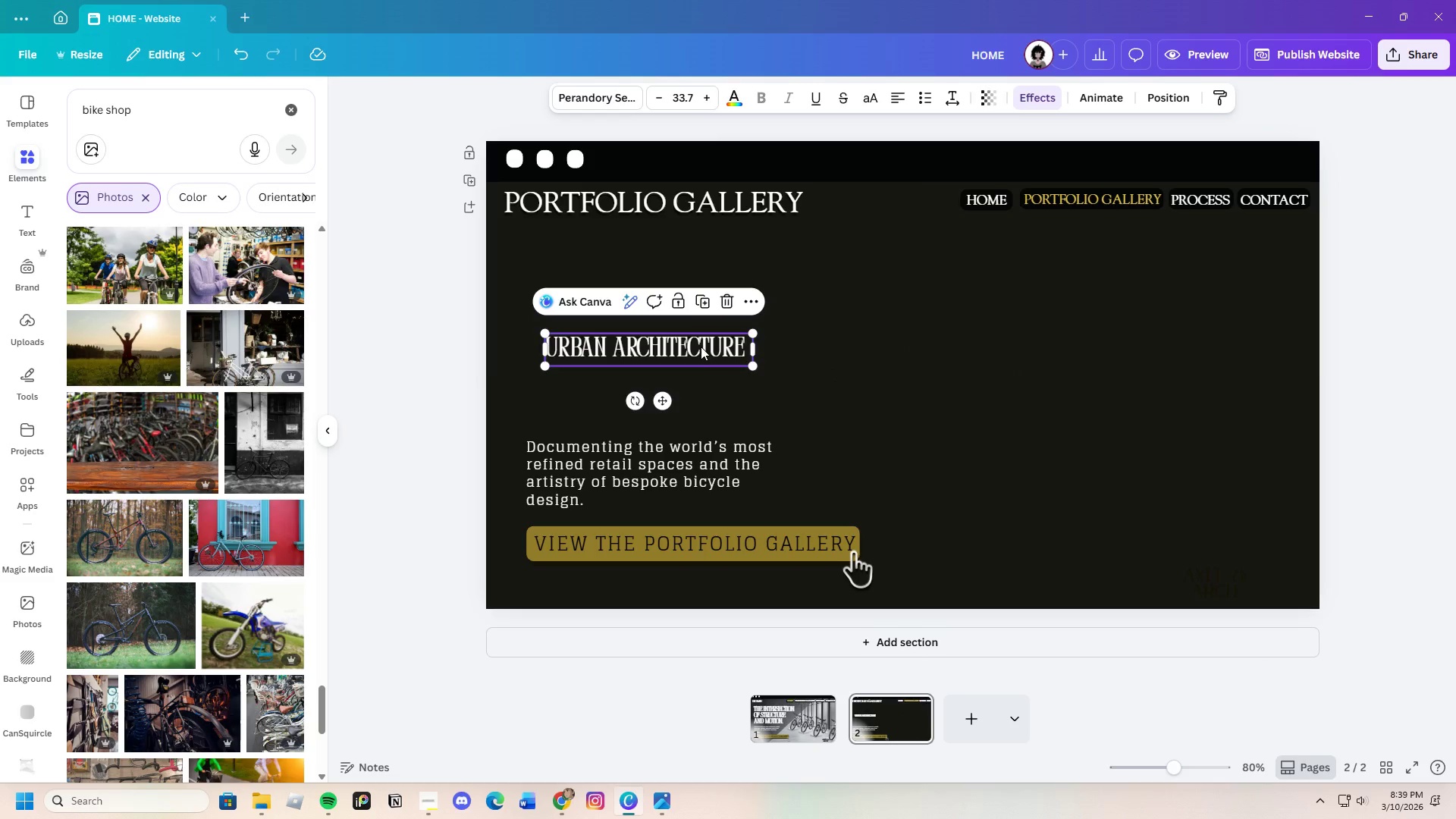 
left_click_drag(start_coordinate=[701, 347], to_coordinate=[692, 408])
 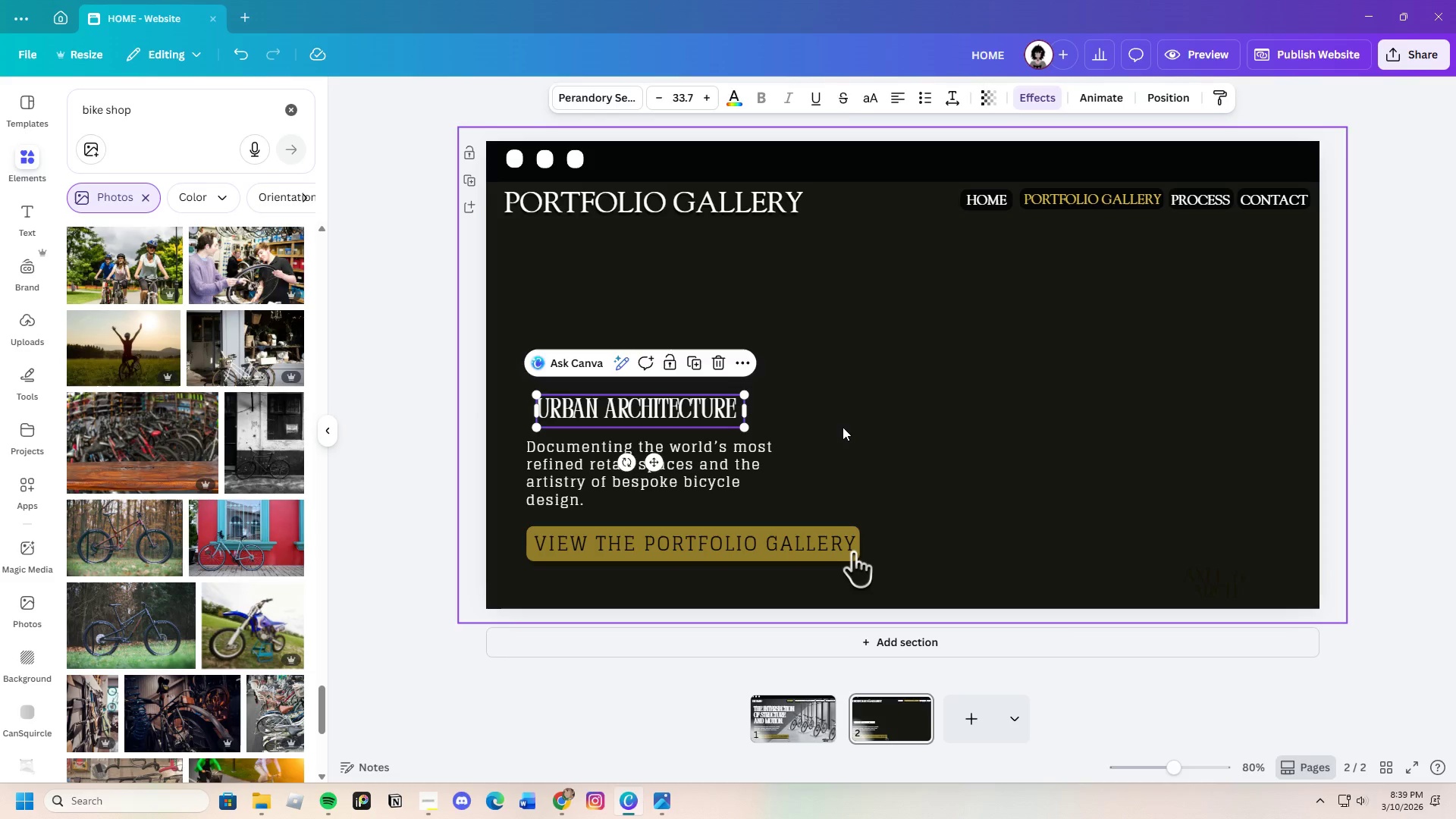 
left_click([843, 427])
 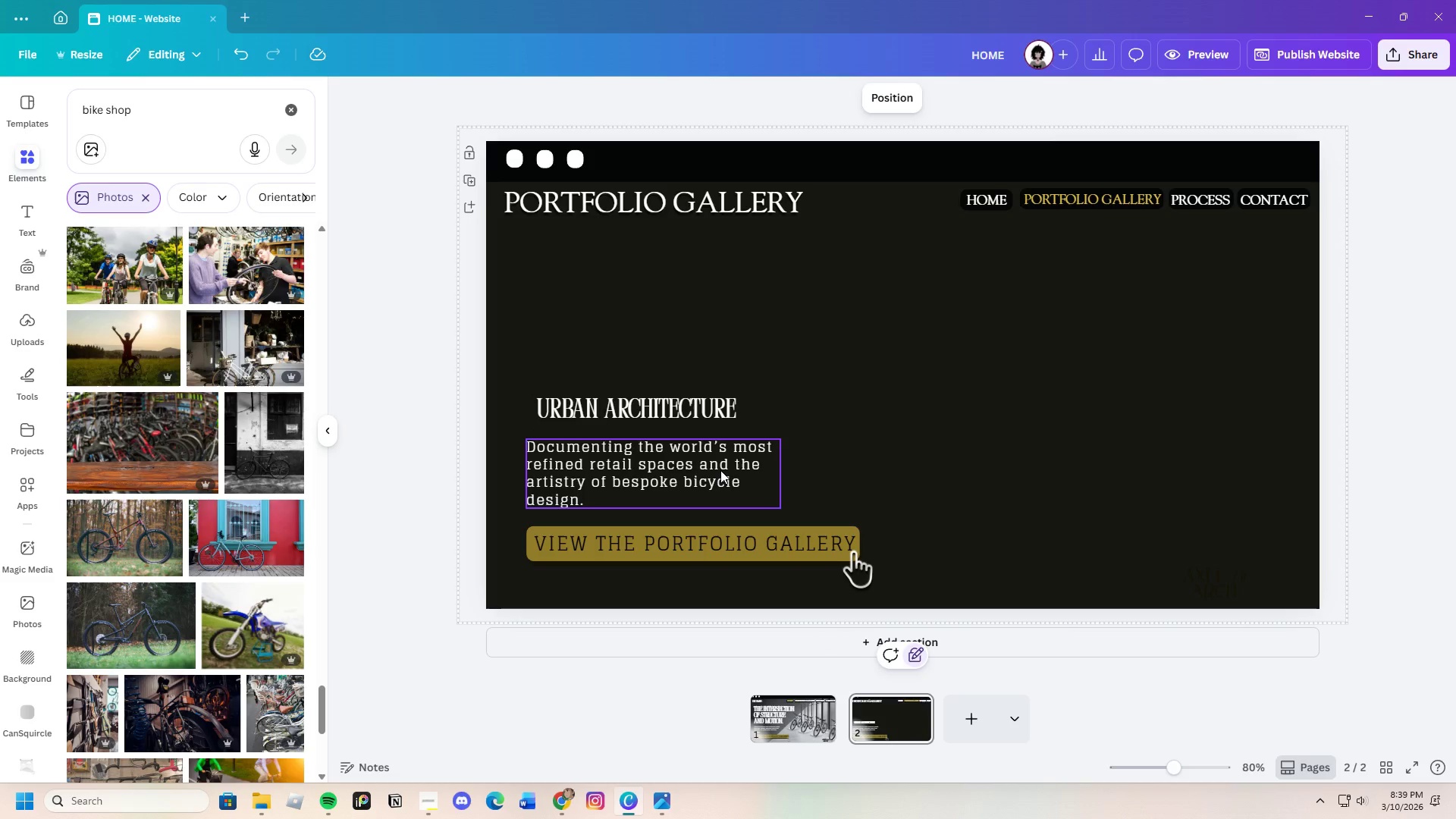 
left_click([720, 470])
 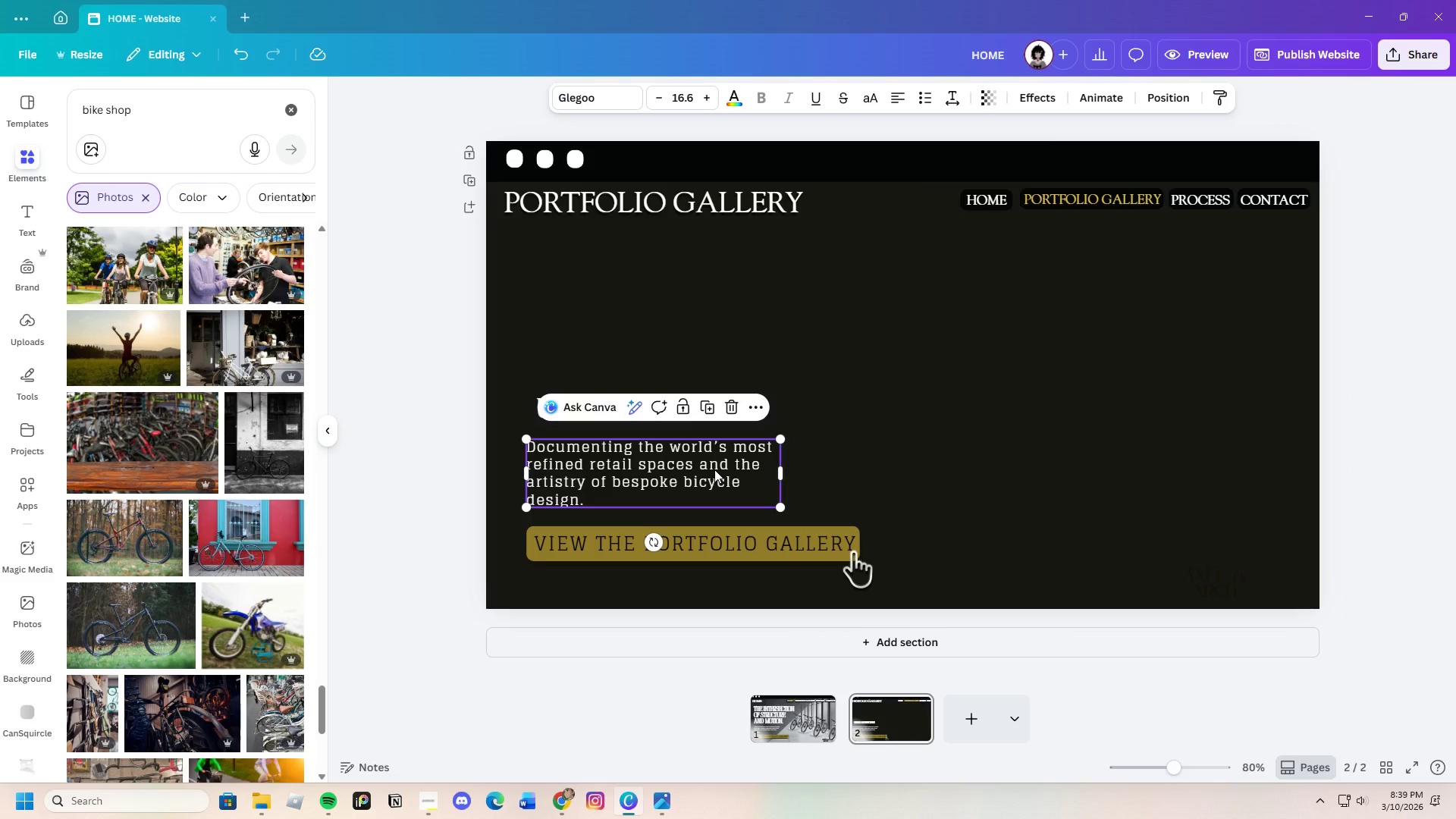 
wait(5.3)
 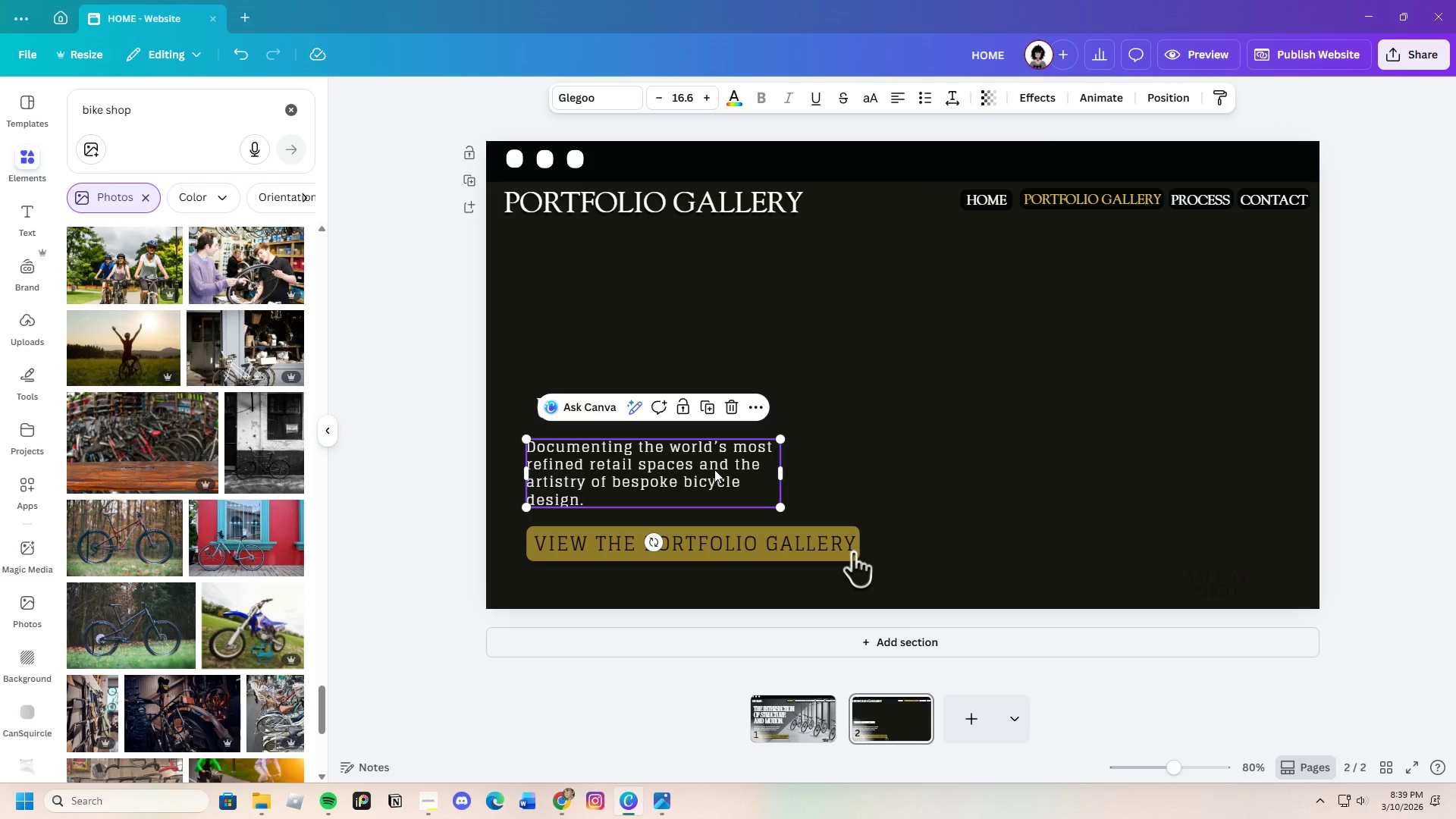 
left_click([742, 468])
 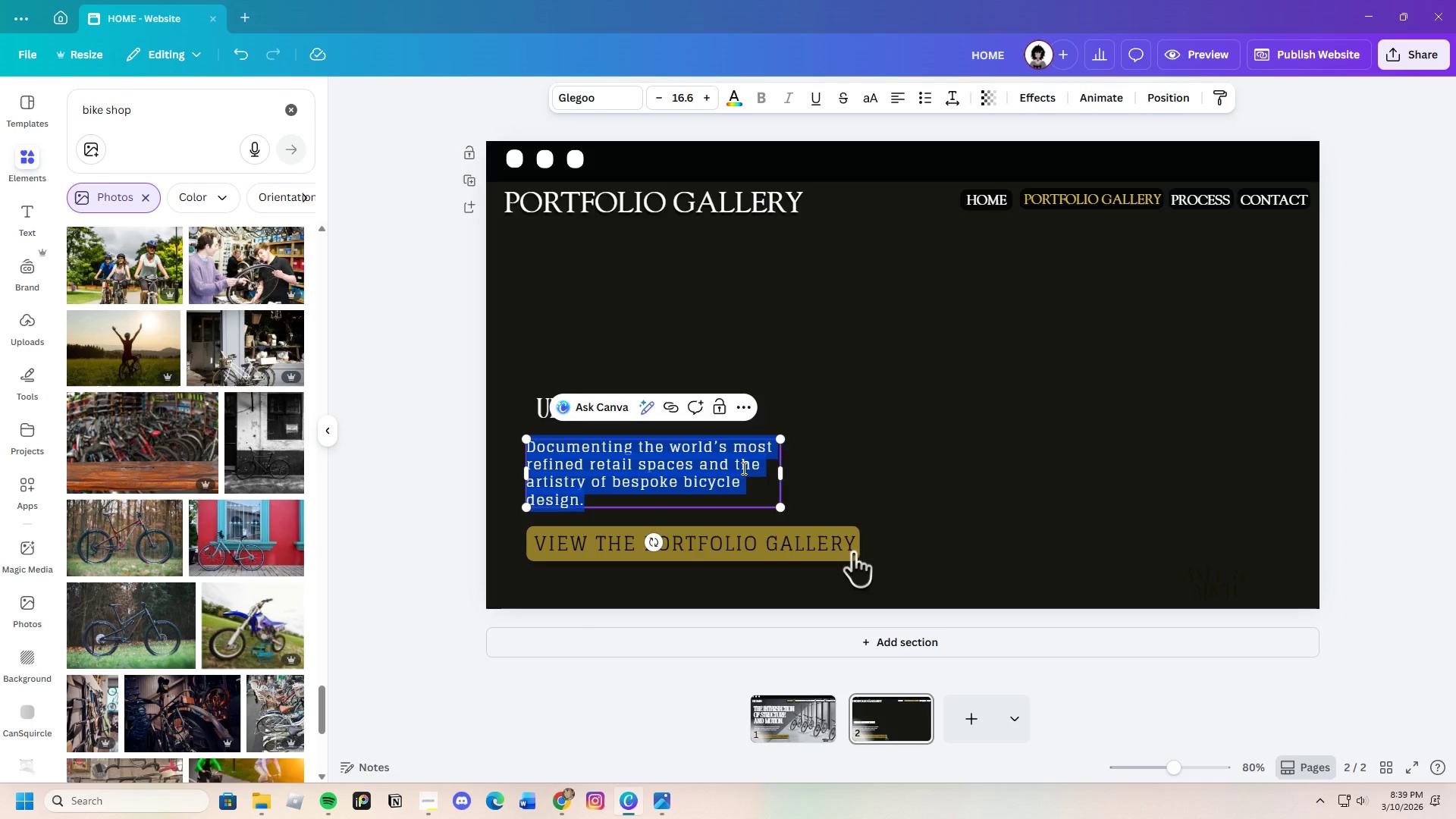 
key(Backspace)
type(CORE SPECUA)
key(Backspace)
key(Backspace)
type(IALIZATIONS)
 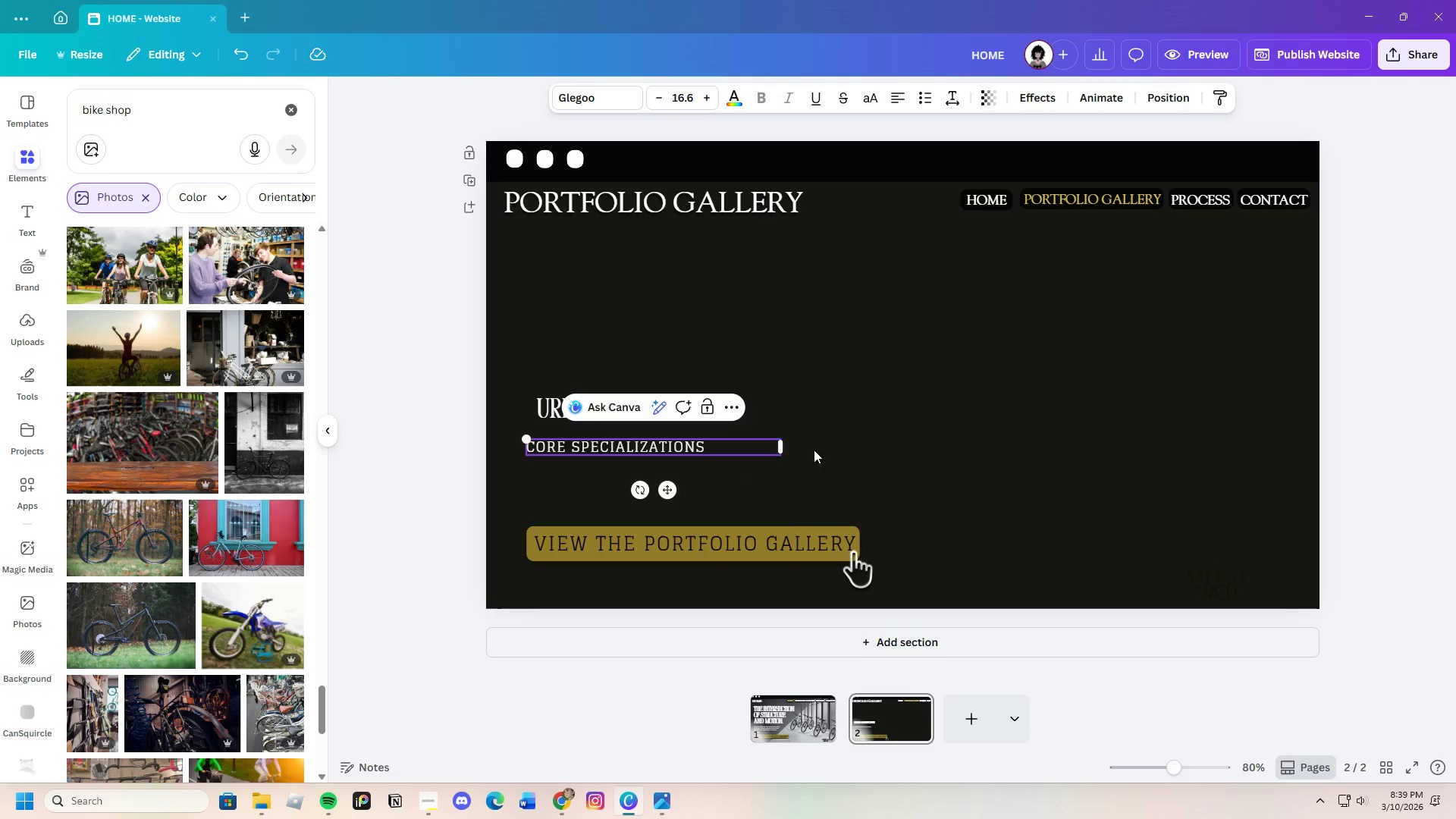 
left_click_drag(start_coordinate=[782, 445], to_coordinate=[711, 431])
 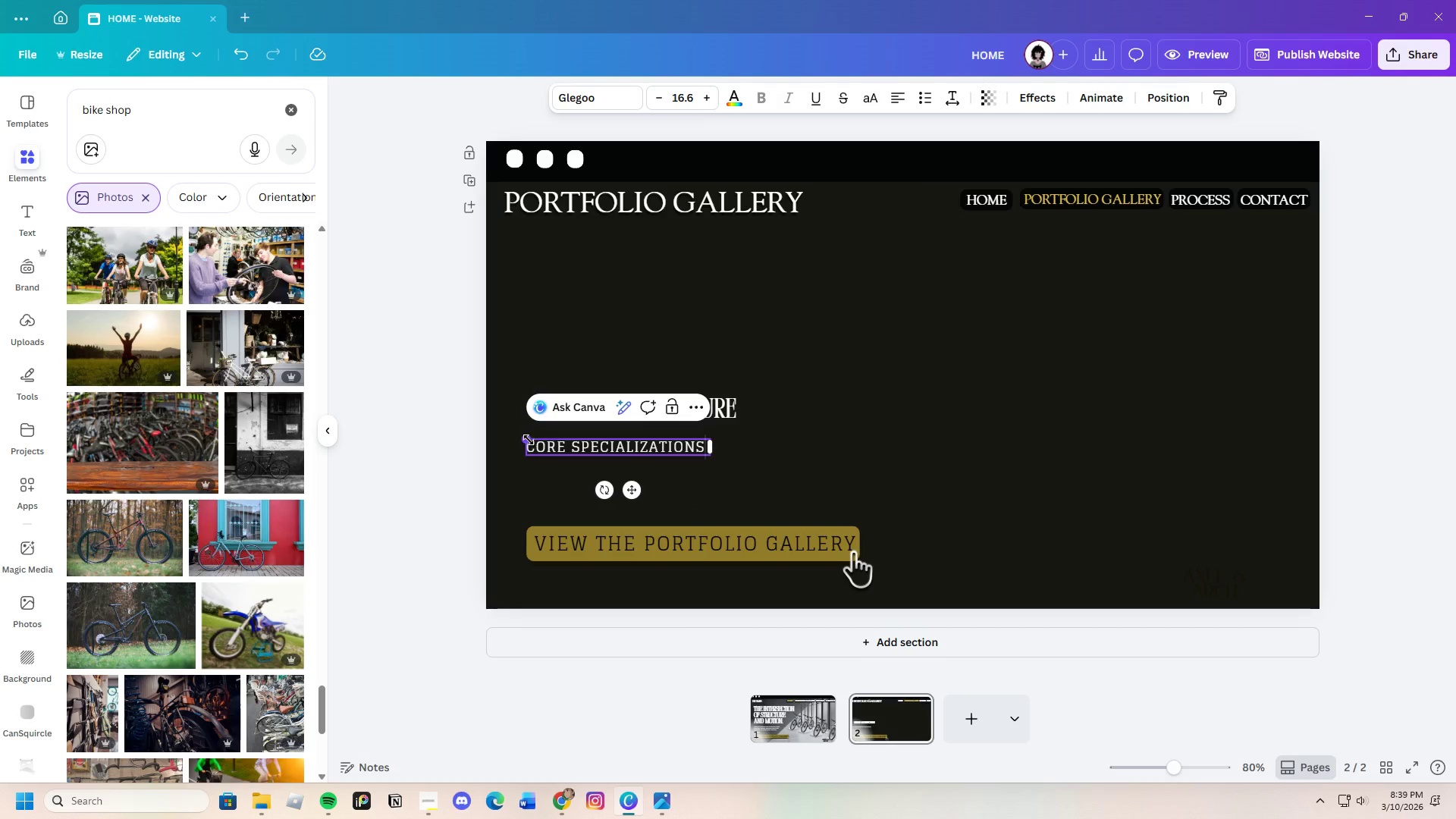 
left_click_drag(start_coordinate=[529, 441], to_coordinate=[452, 397])
 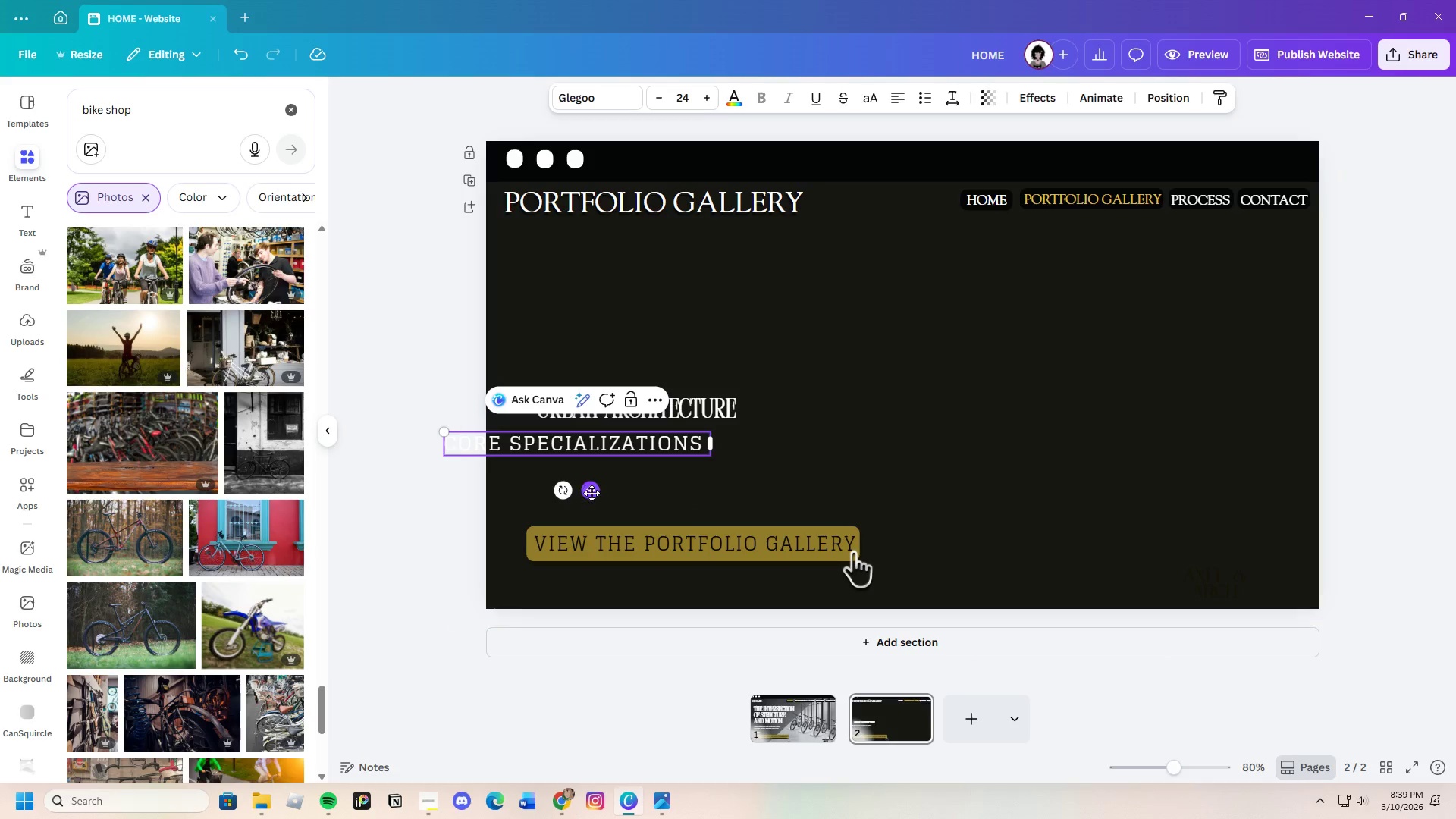 
left_click_drag(start_coordinate=[592, 493], to_coordinate=[919, 300])
 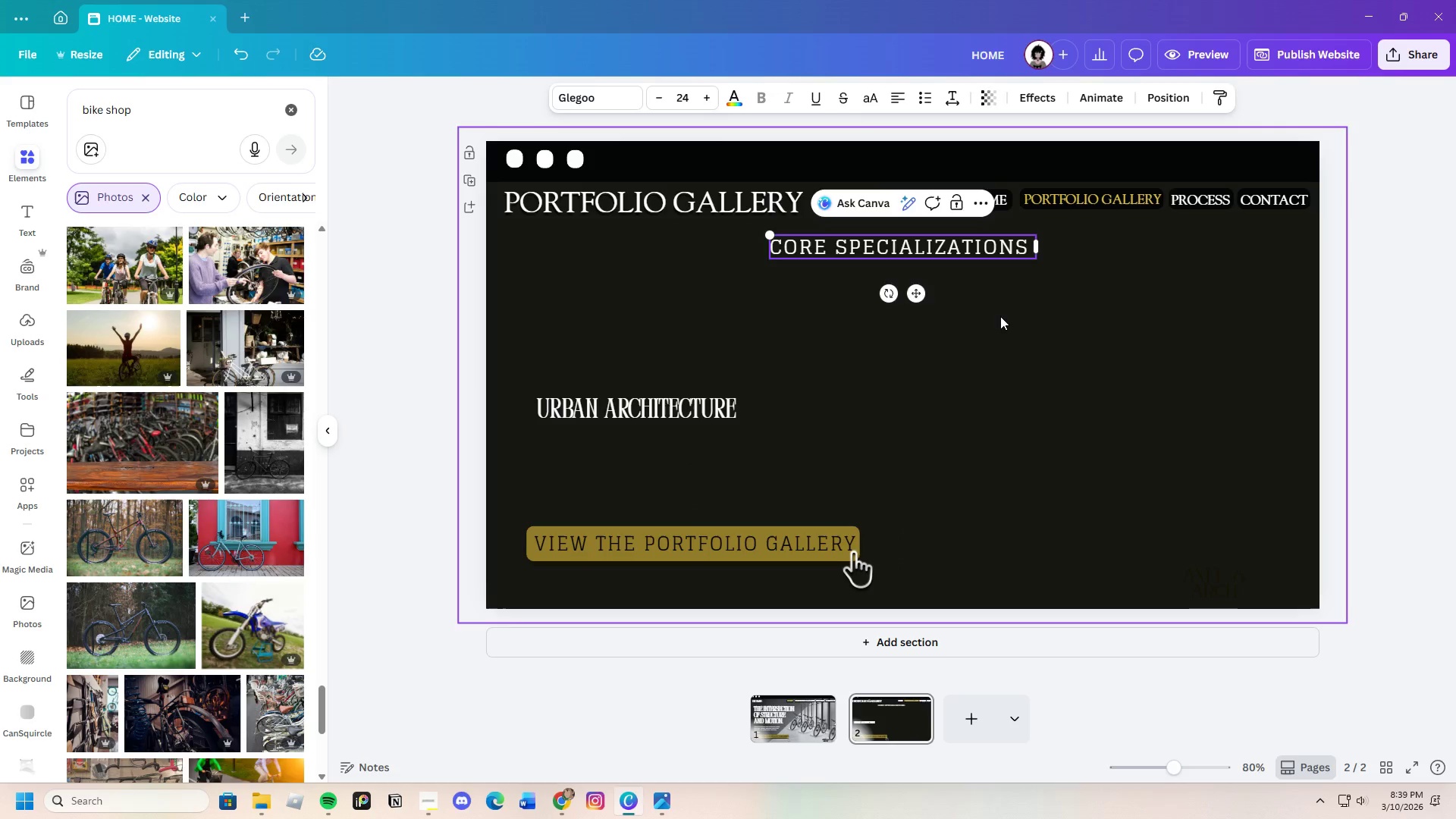 
left_click([1000, 316])
 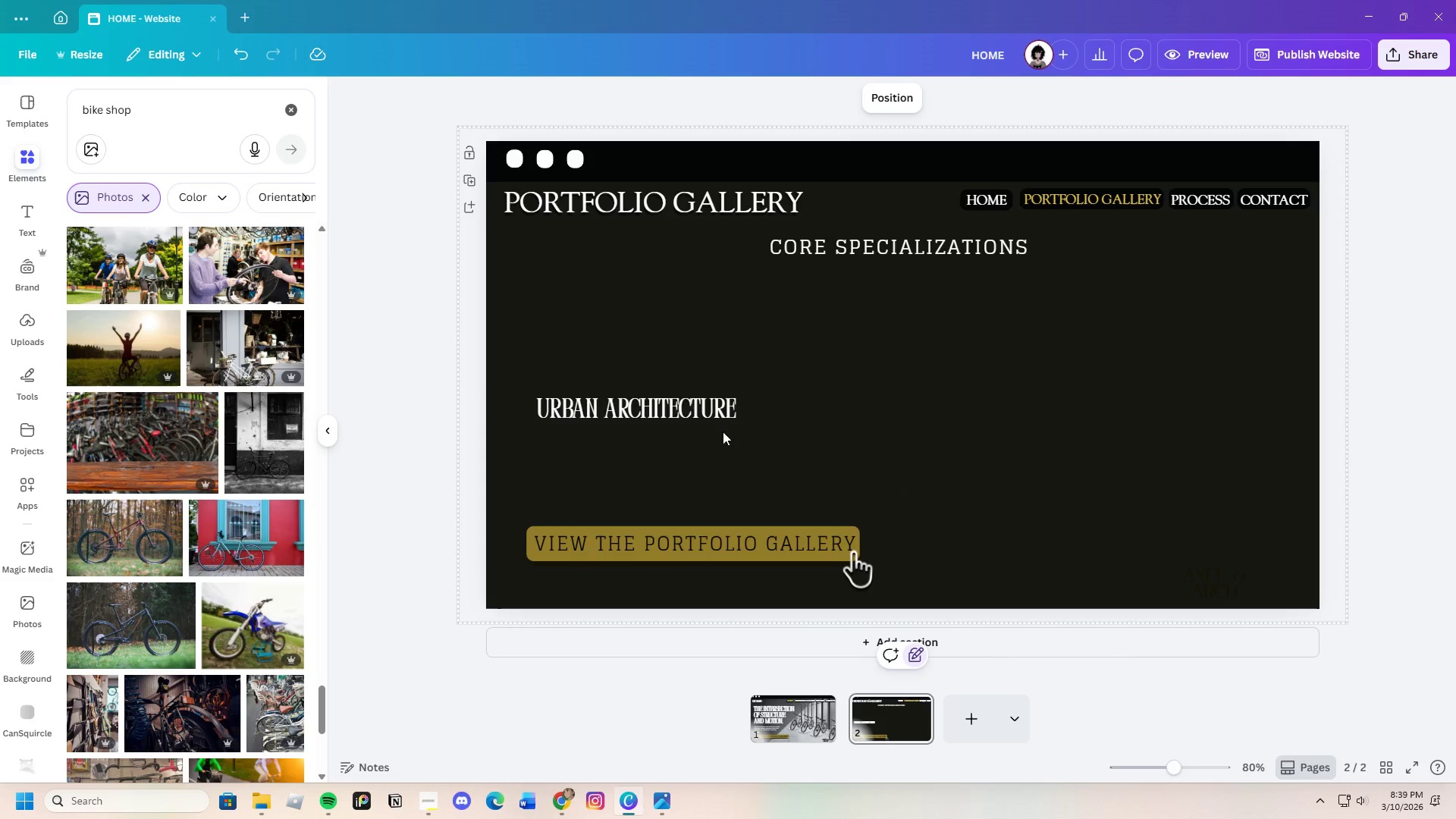 
left_click_drag(start_coordinate=[662, 413], to_coordinate=[649, 461])
 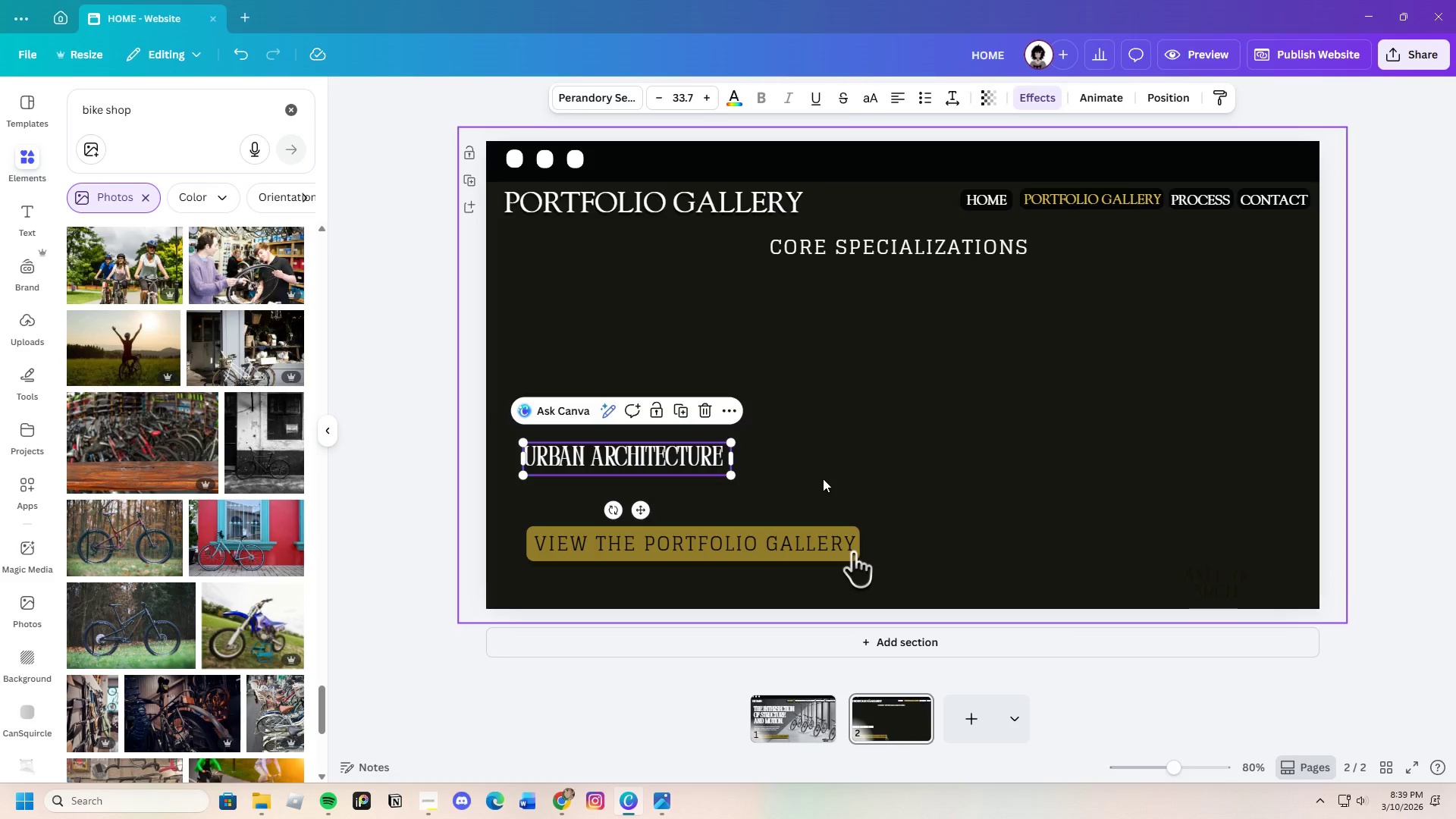 
left_click([823, 479])
 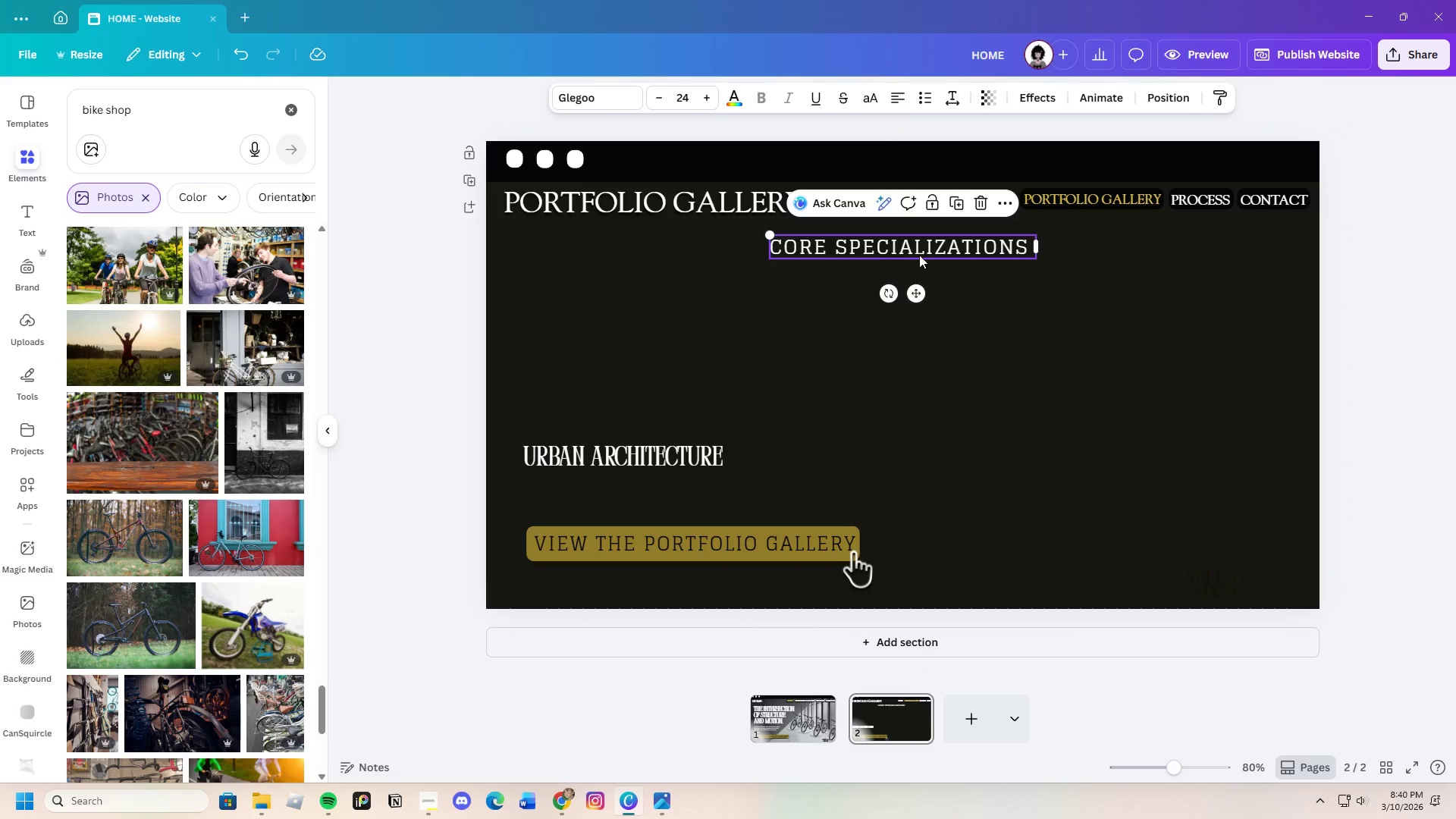 
wait(42.7)
 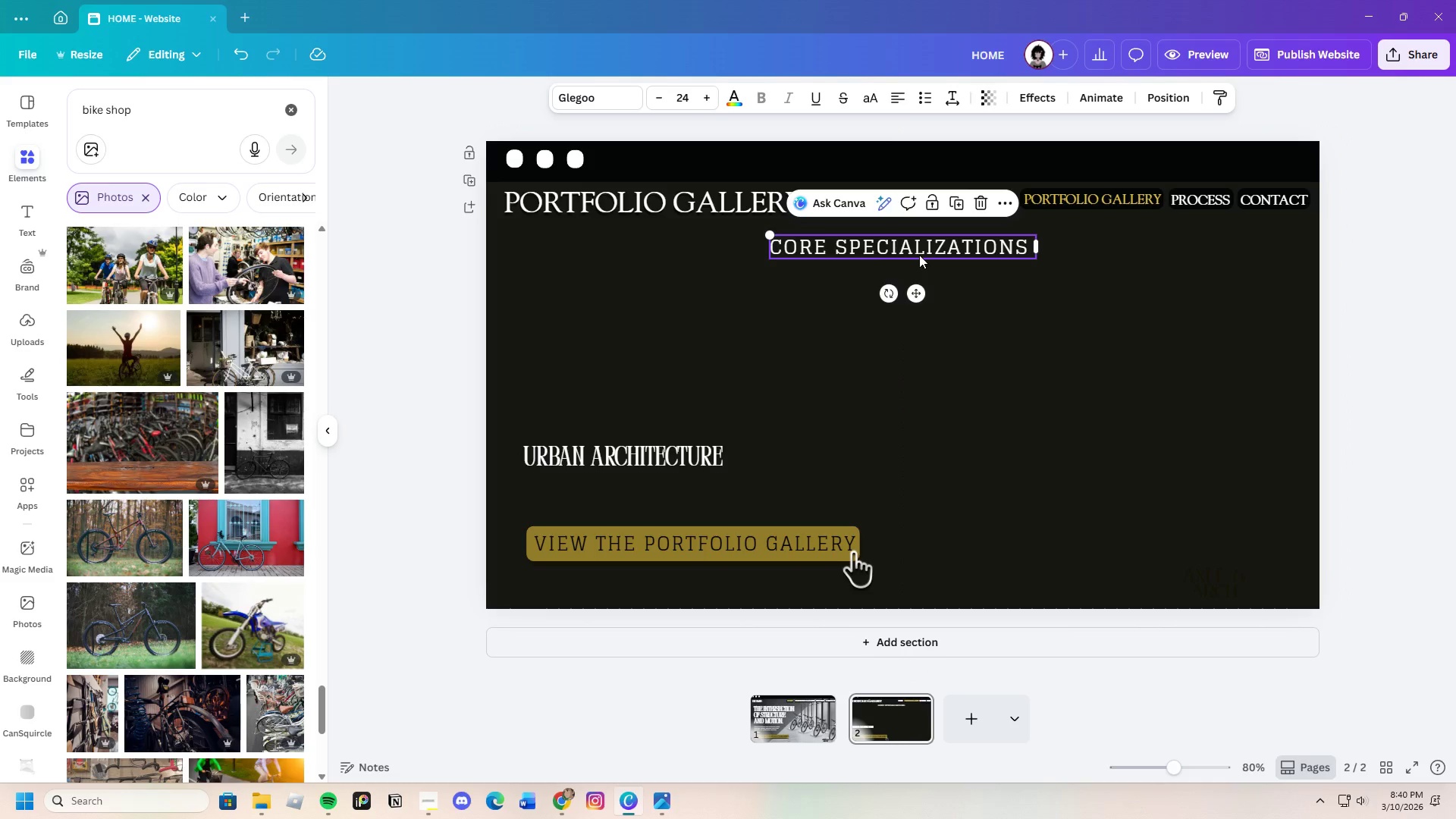 
scroll: coordinate [154, 459], scroll_direction: down, amount: 13.0
 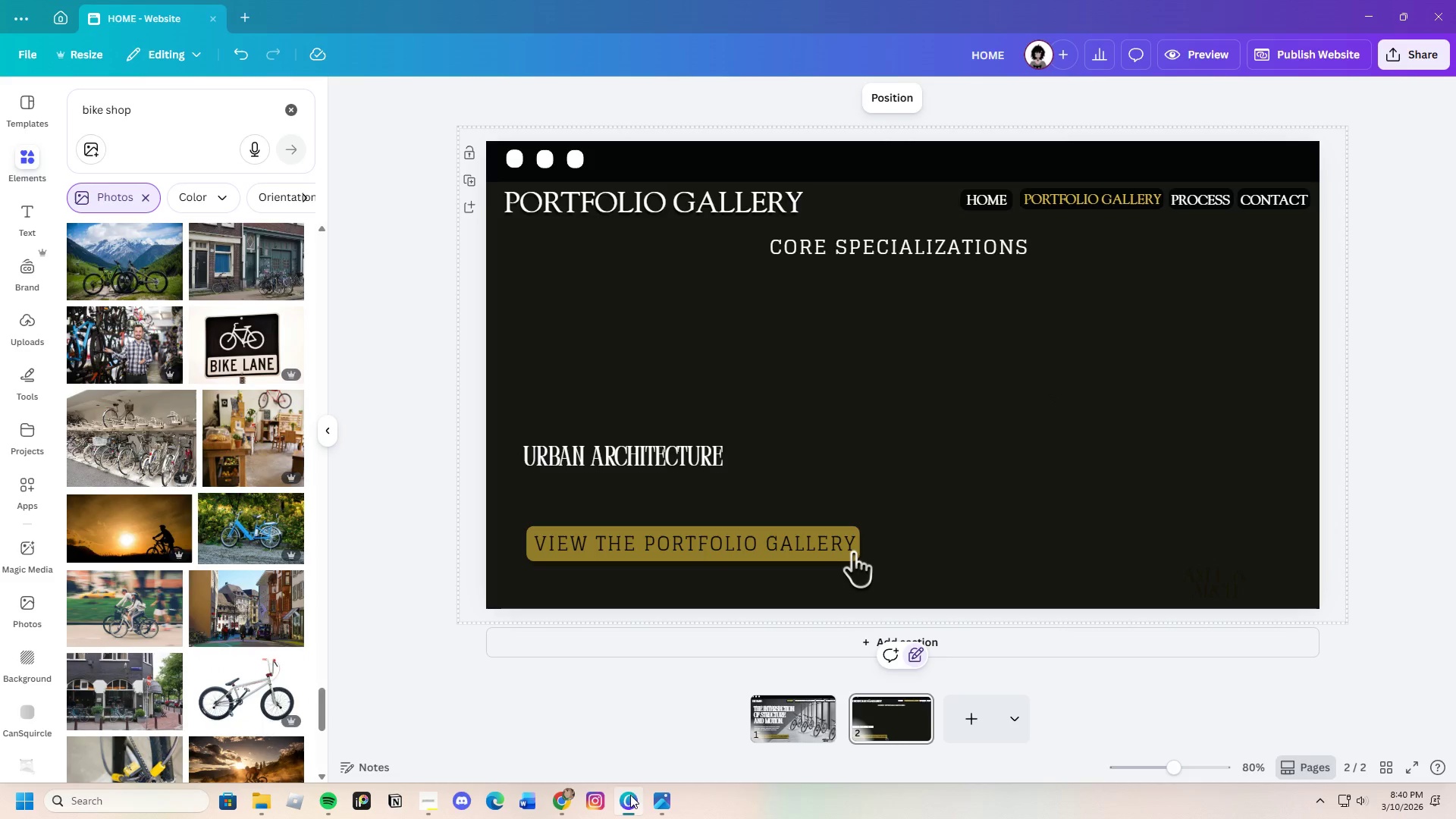 
left_click([569, 801])
 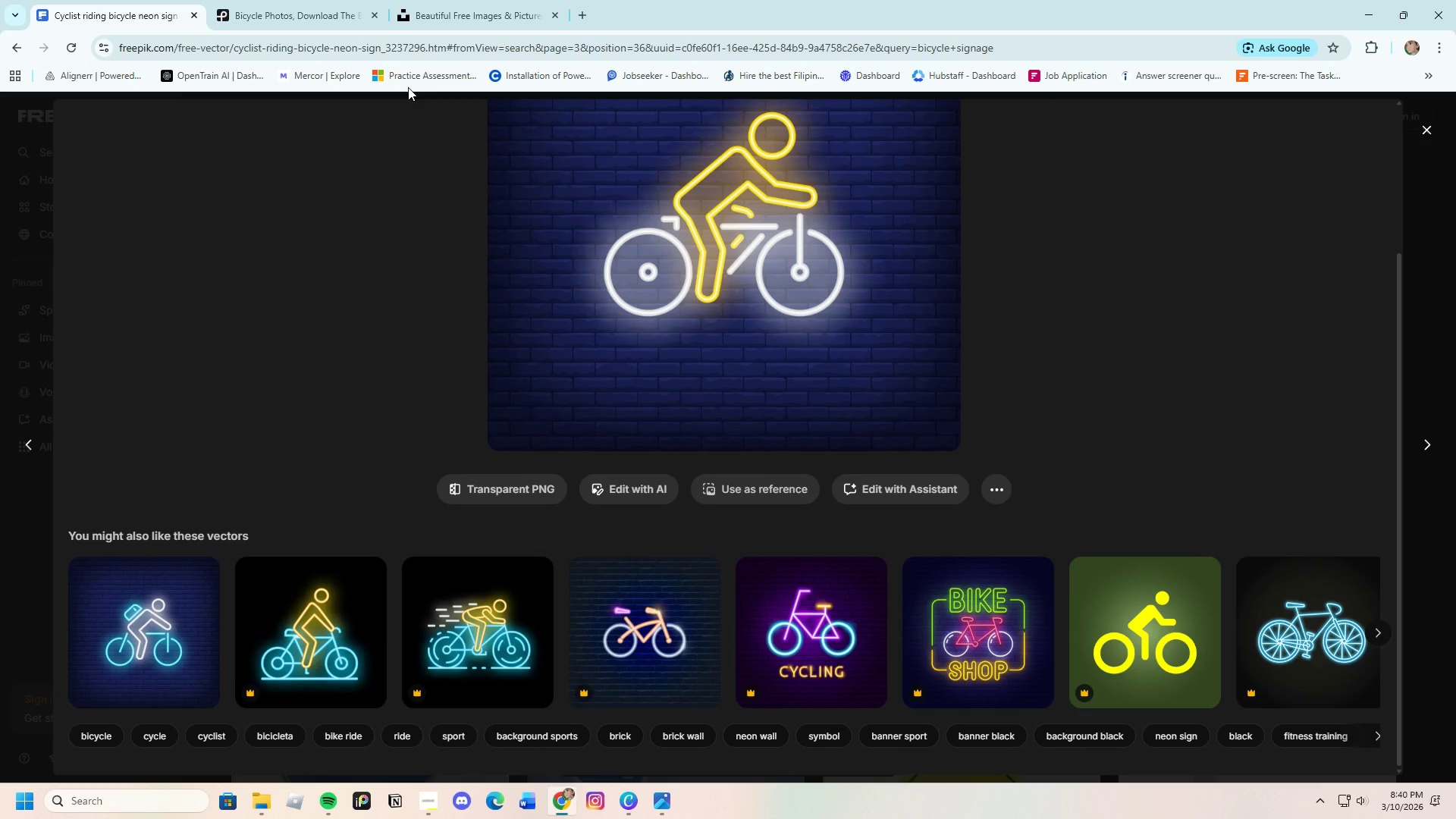 
scroll: coordinate [637, 372], scroll_direction: up, amount: 4.0
 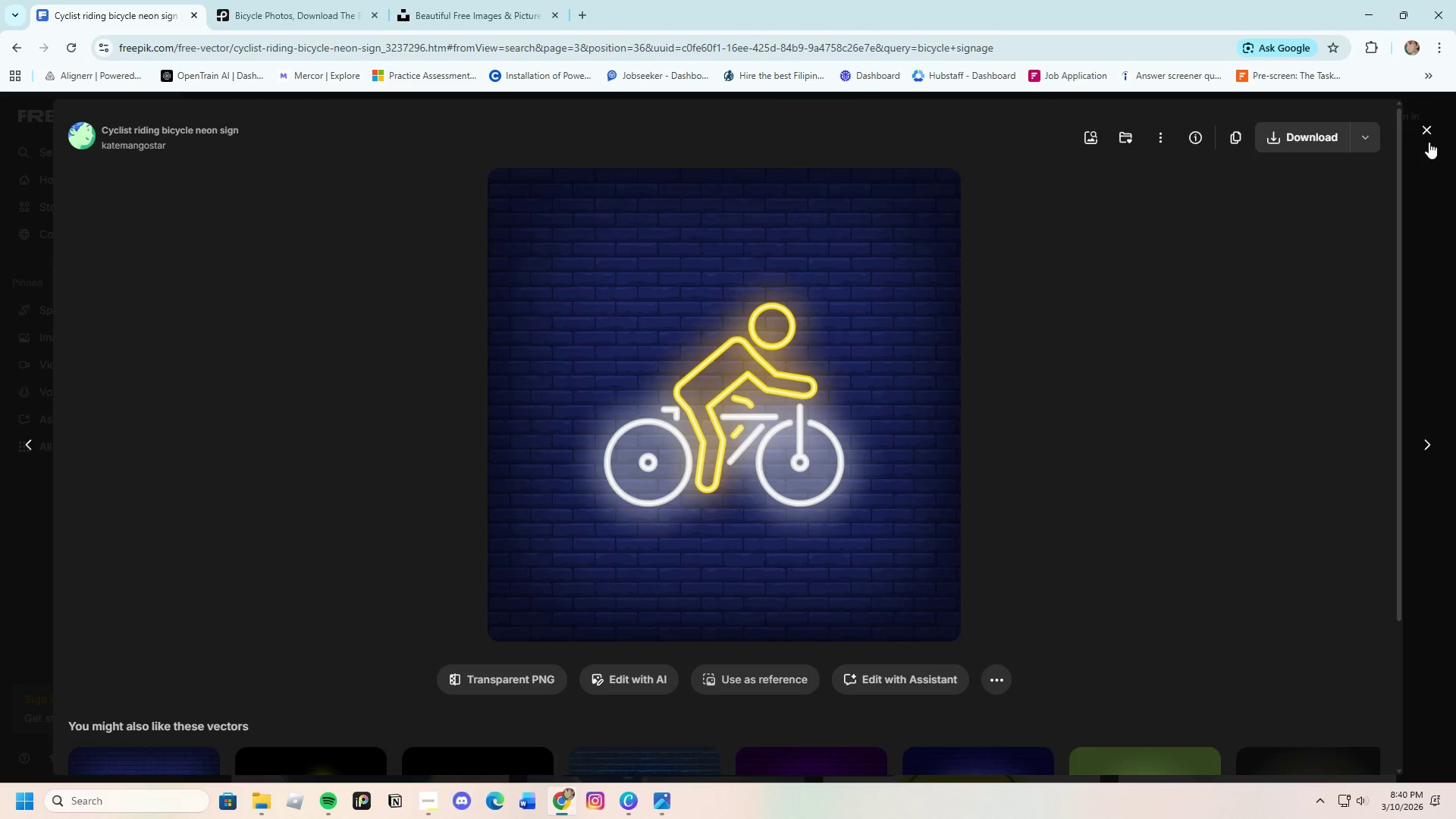 
left_click([1430, 135])
 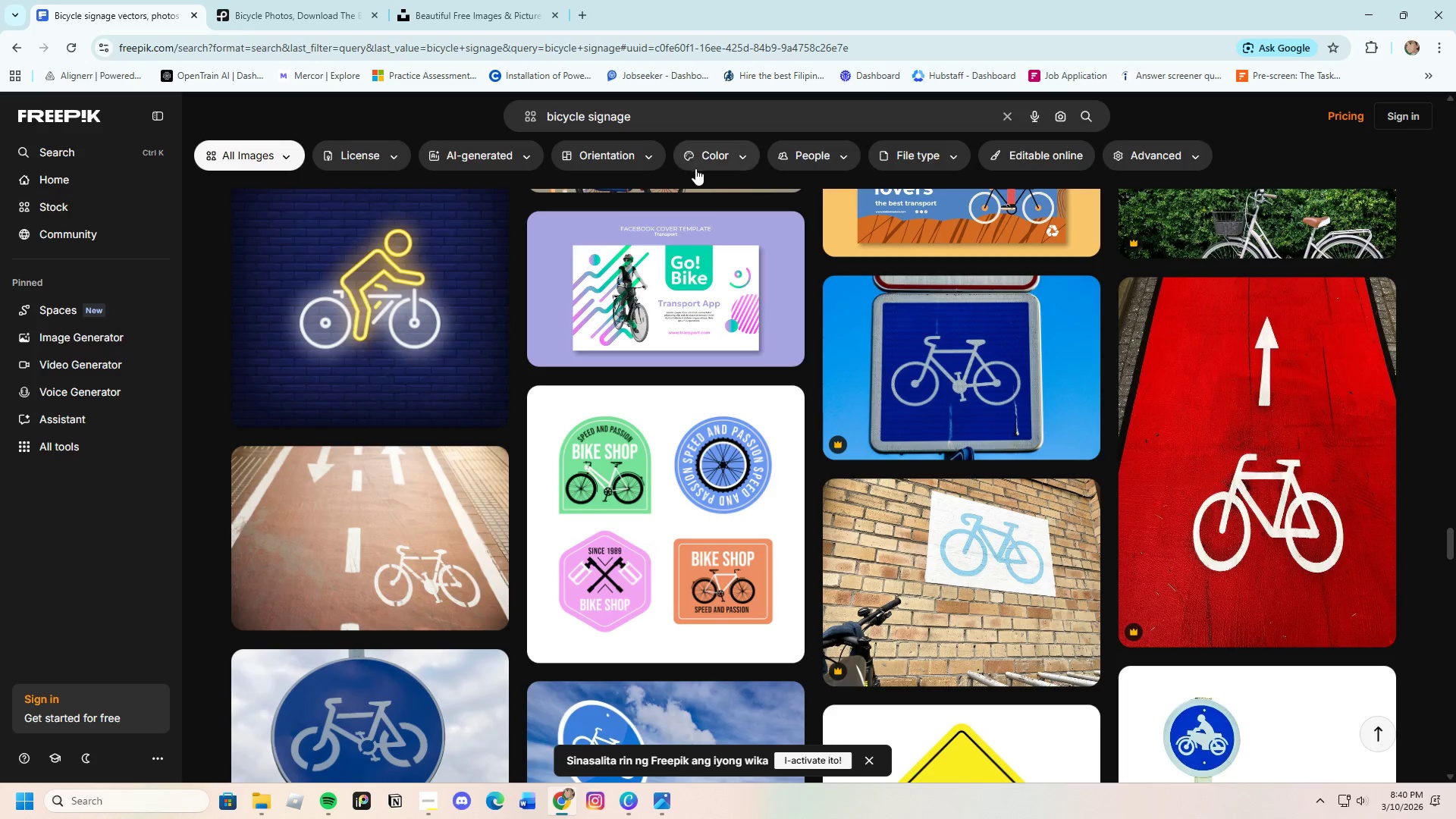 
left_click_drag(start_coordinate=[664, 122], to_coordinate=[560, 124])
 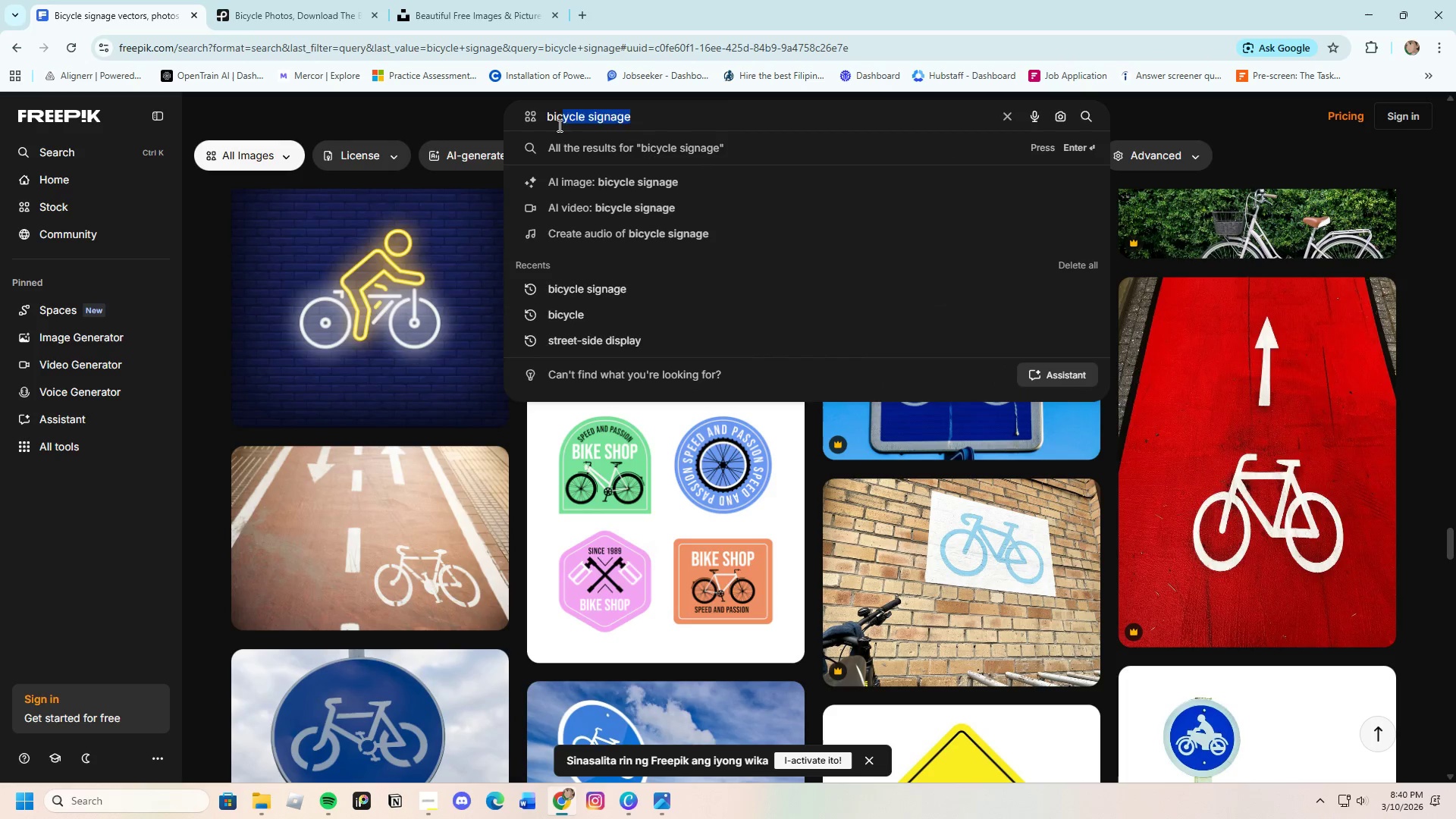 
key(Backspace)
key(Backspace)
type(ke shop architecture)
 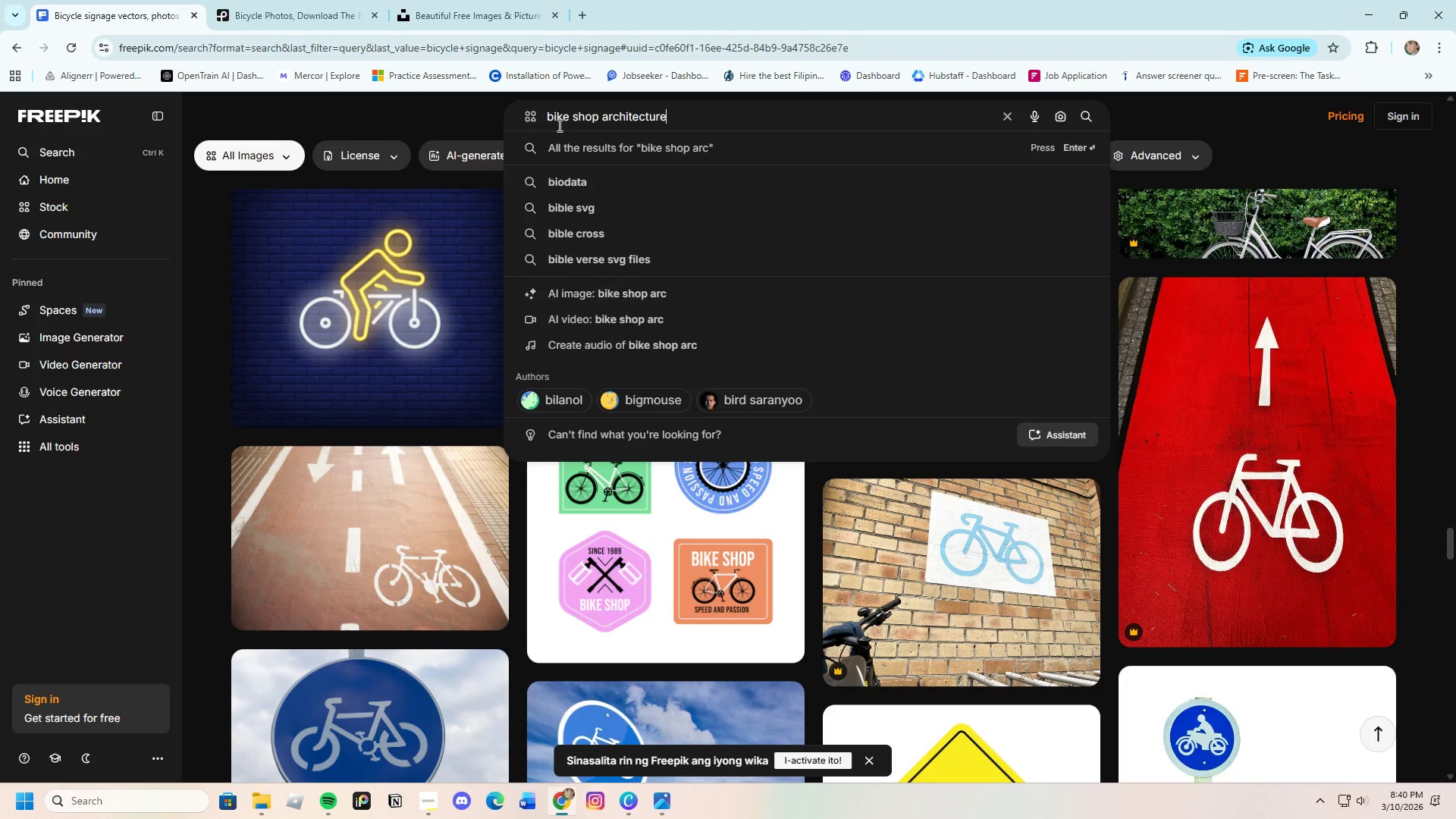 
key(Enter)
 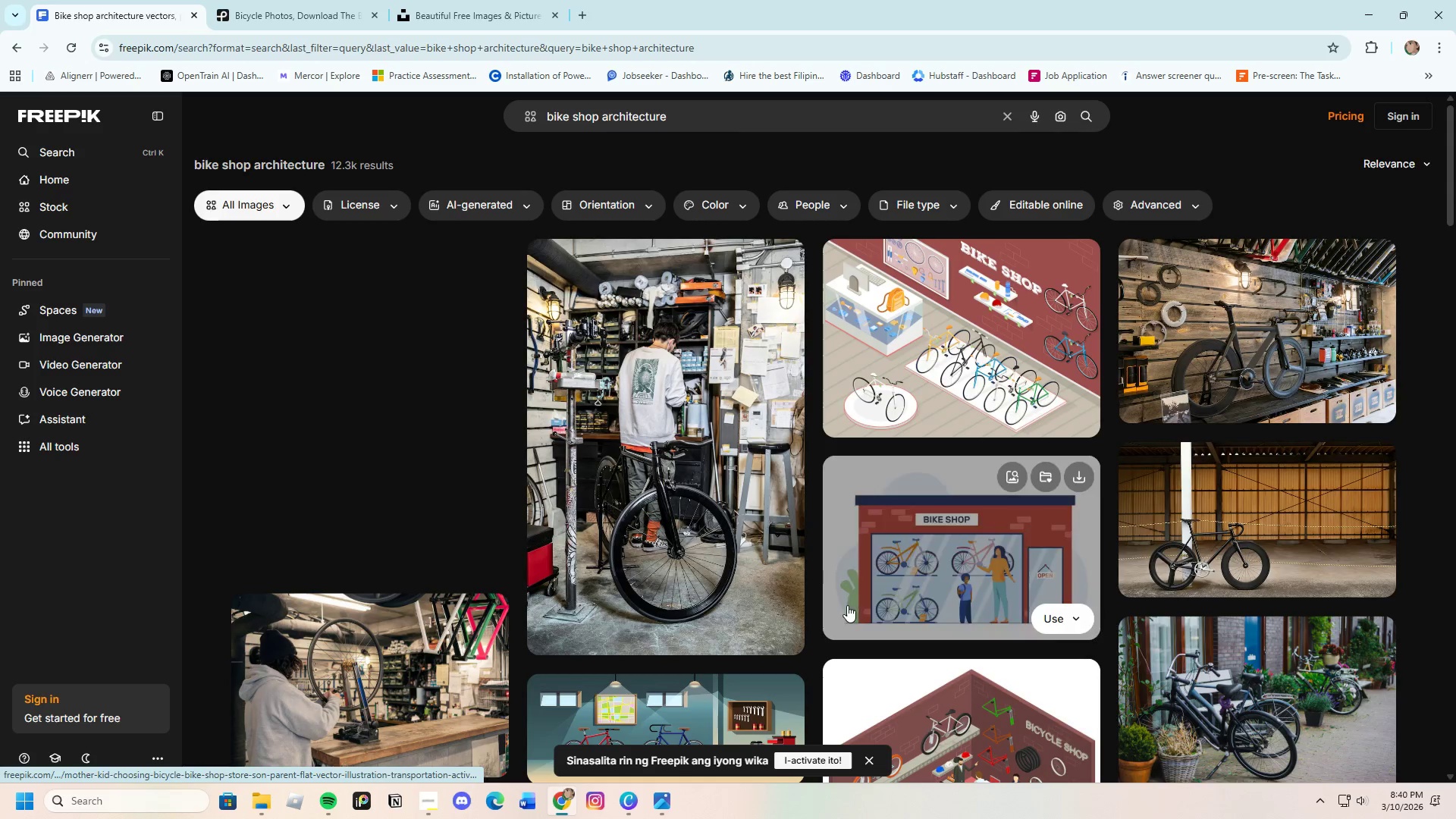 
scroll: coordinate [818, 579], scroll_direction: down, amount: 19.0
 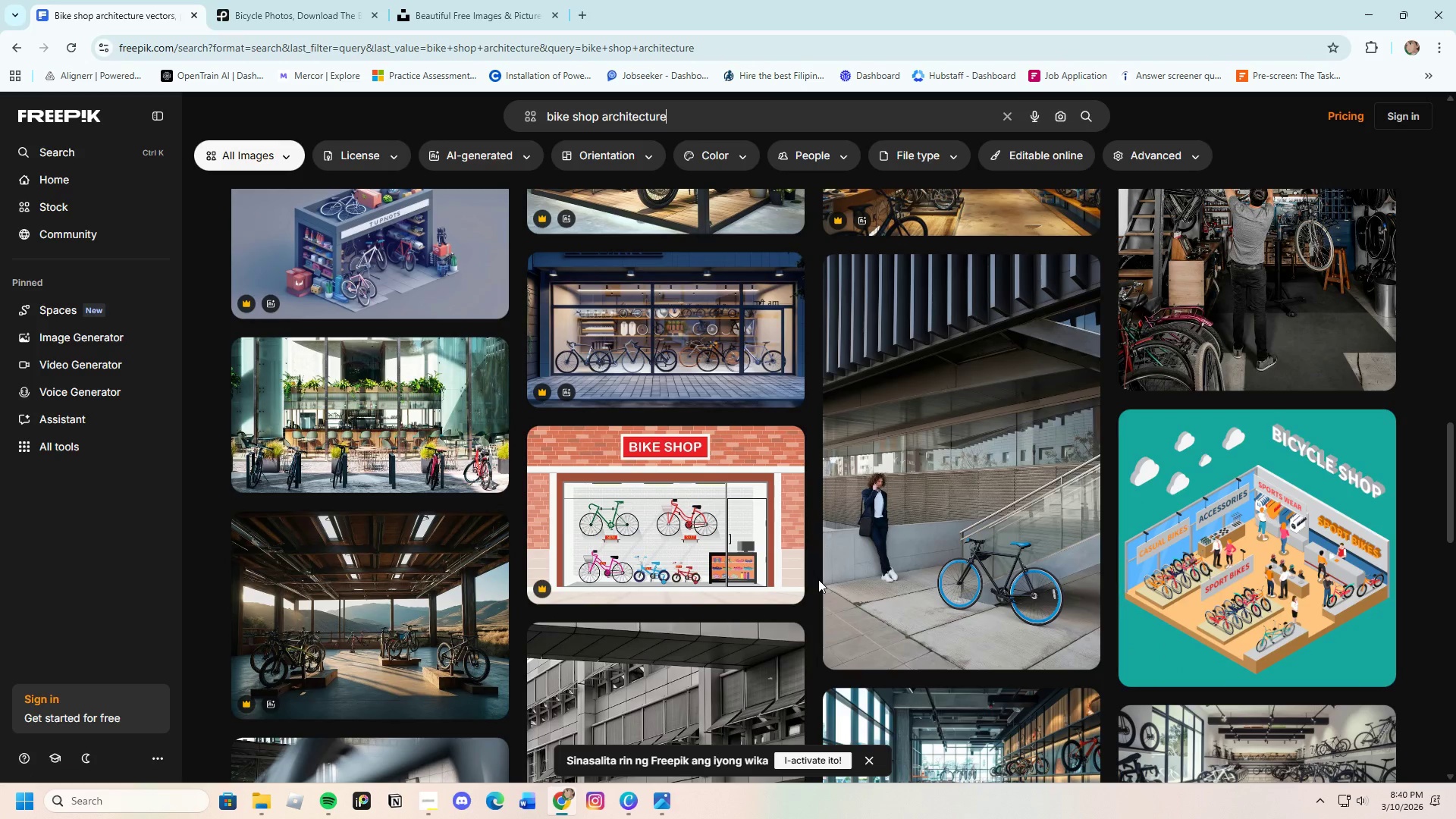 
scroll: coordinate [804, 603], scroll_direction: down, amount: 14.0
 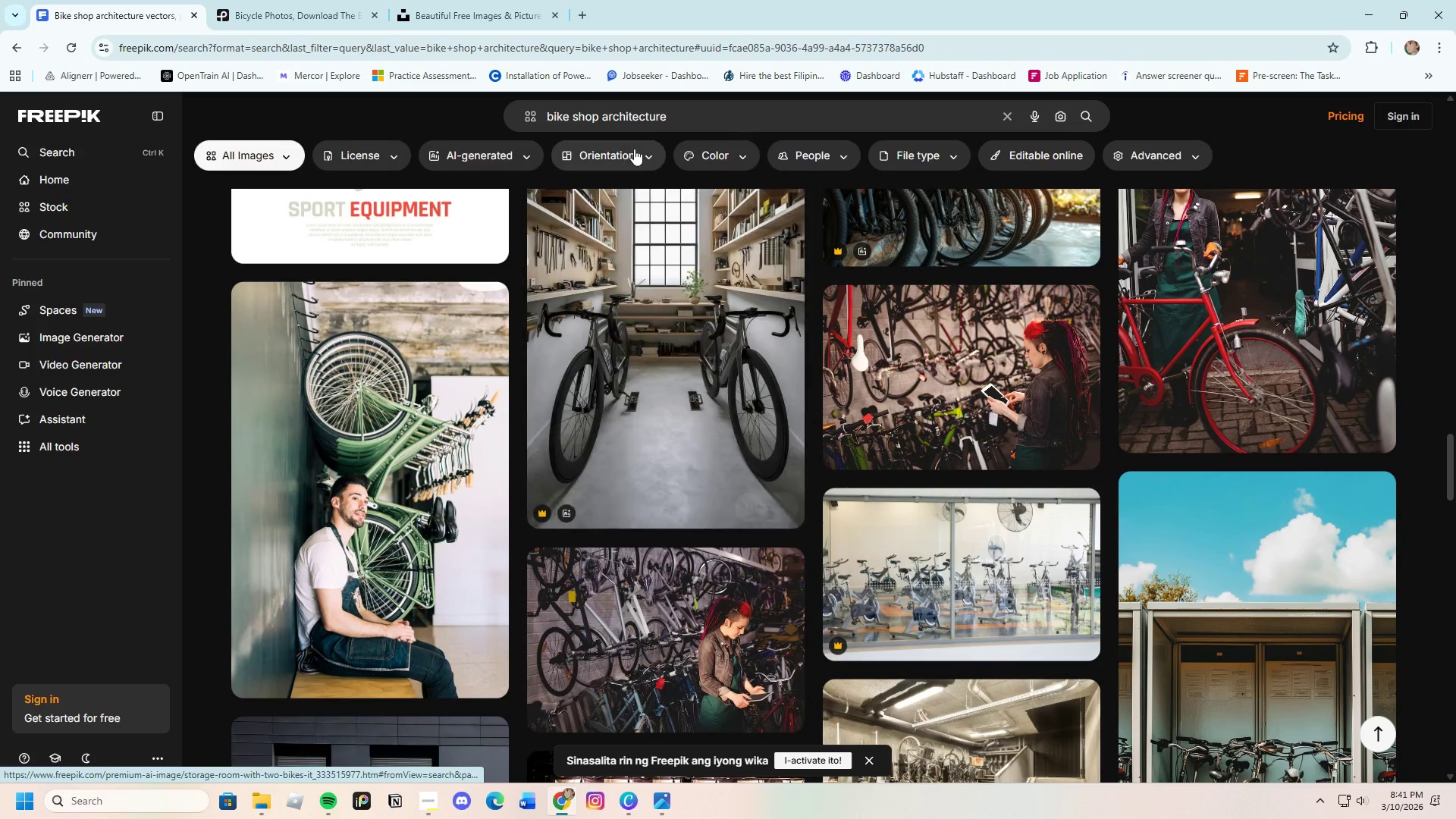 
left_click_drag(start_coordinate=[671, 115], to_coordinate=[596, 130])
 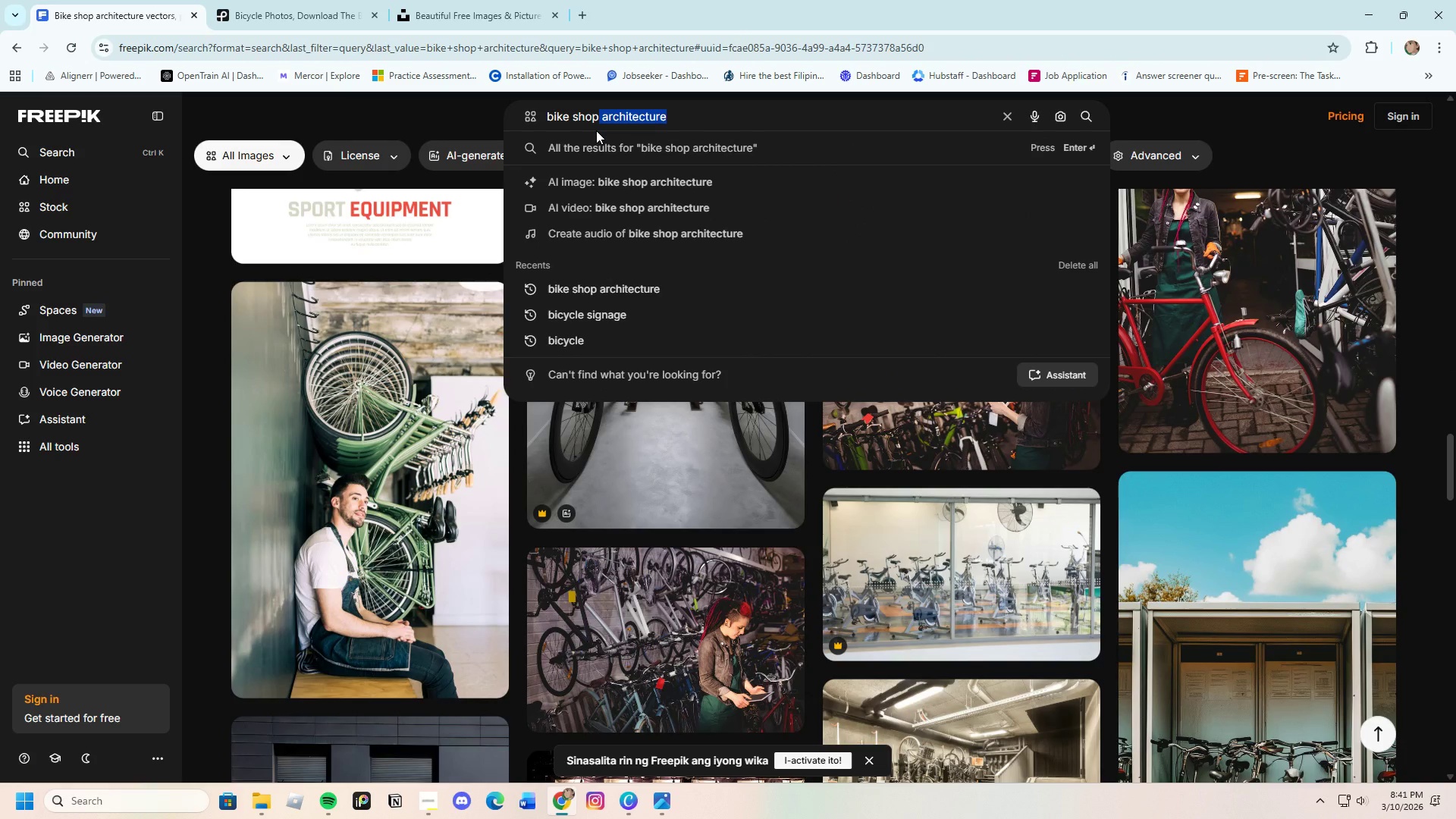 
key(Backspace)
 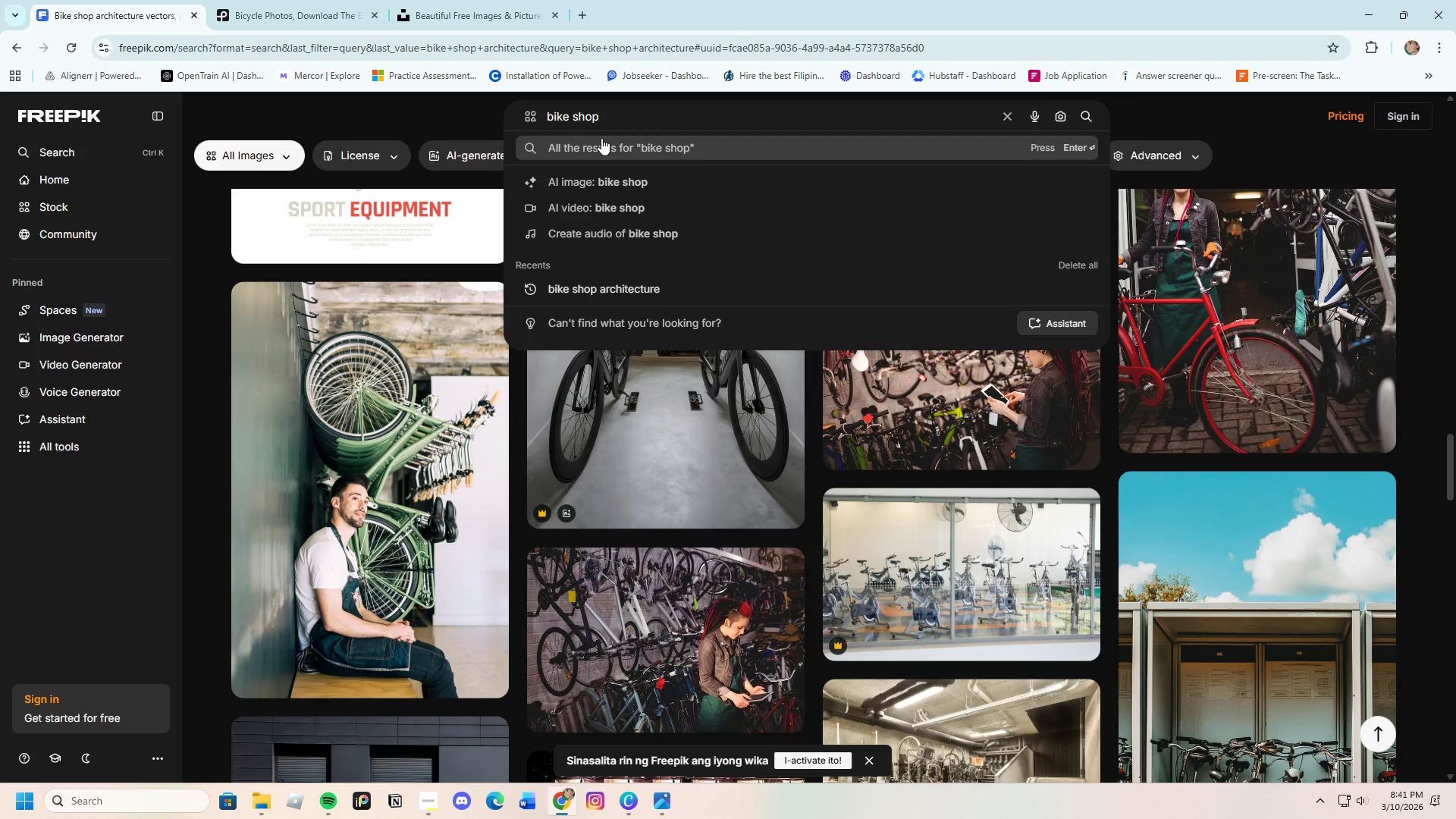 
key(Enter)
 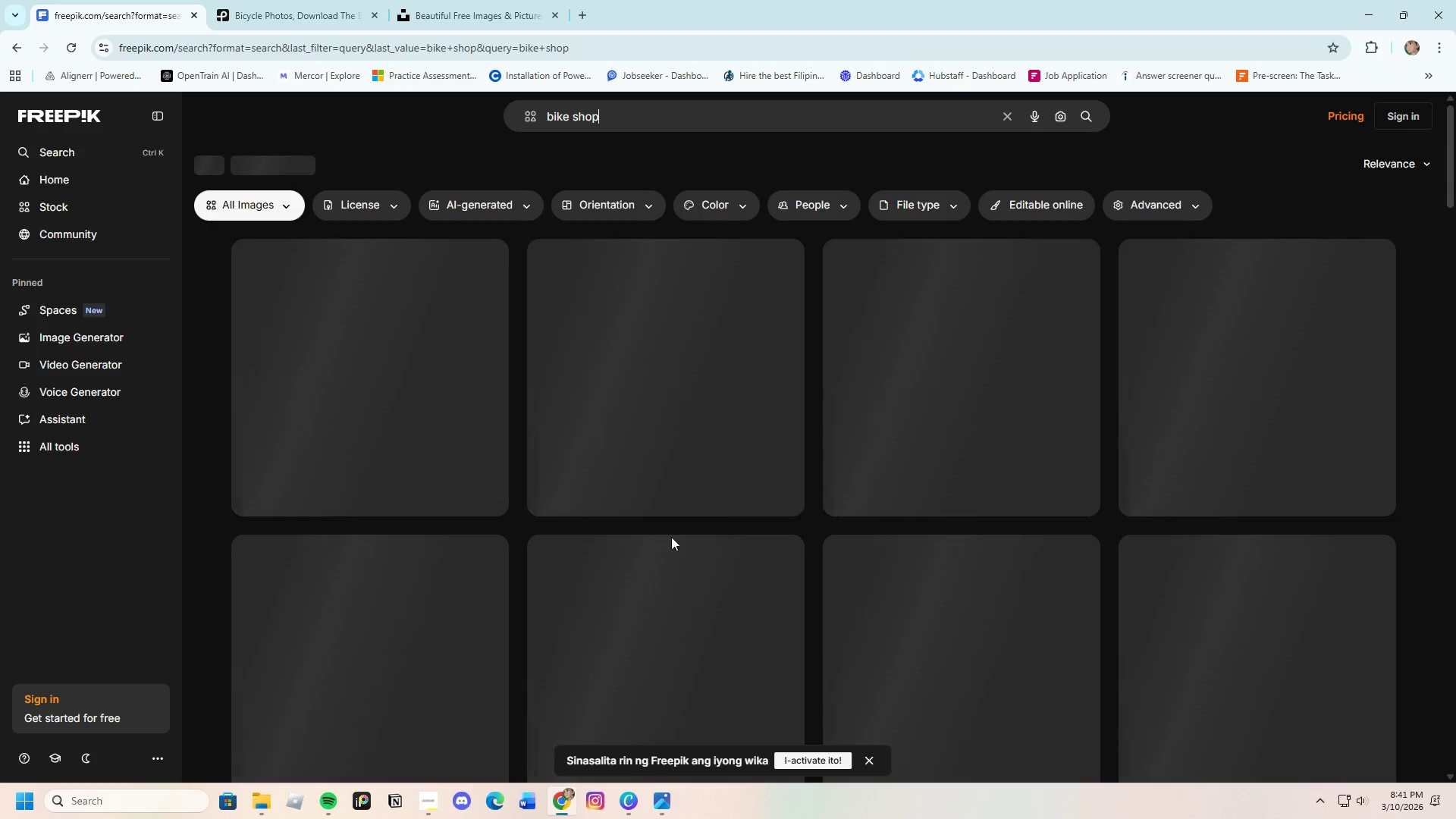 
scroll: coordinate [678, 570], scroll_direction: down, amount: 20.0
 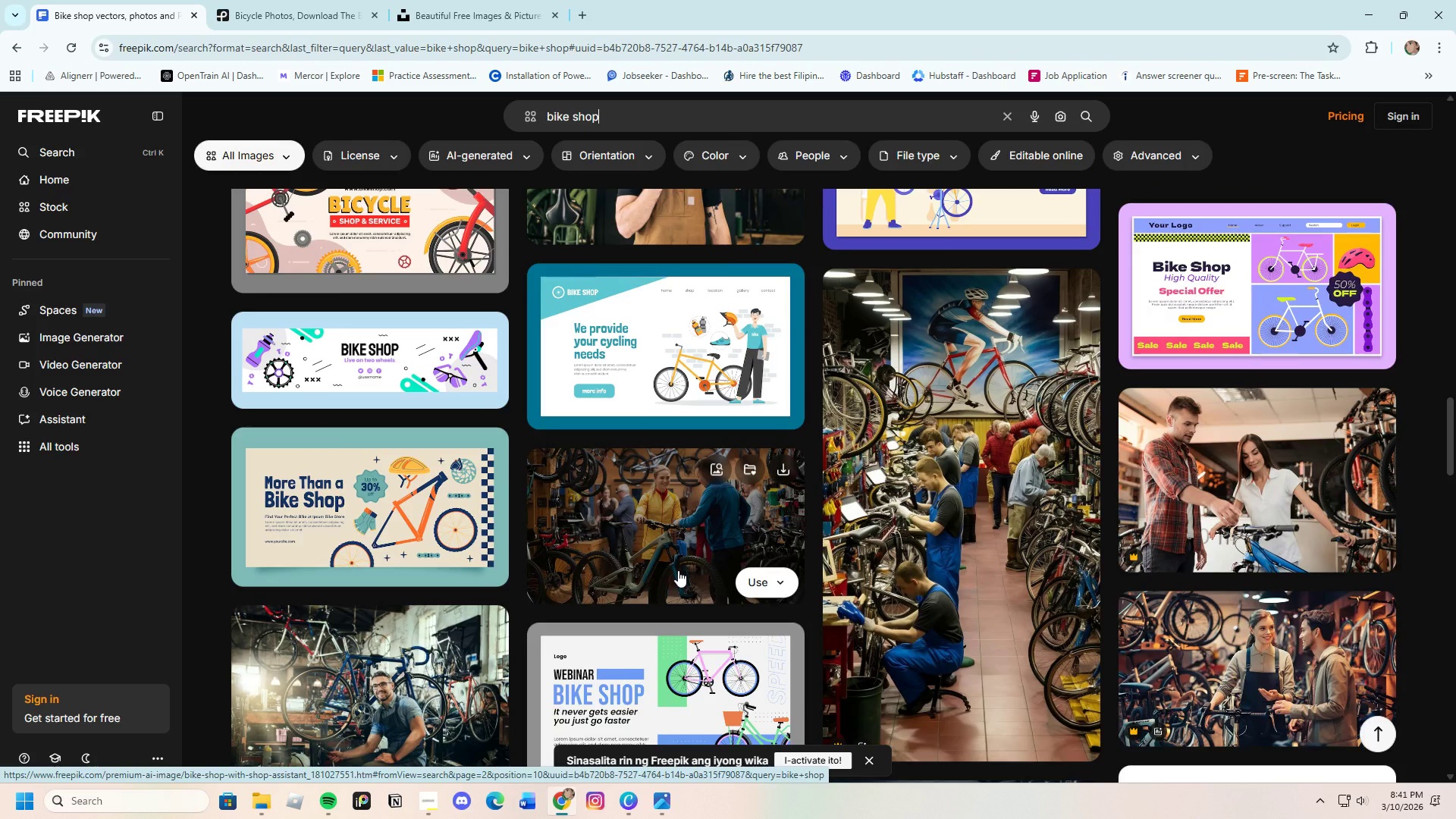 
scroll: coordinate [681, 564], scroll_direction: down, amount: 25.0
 